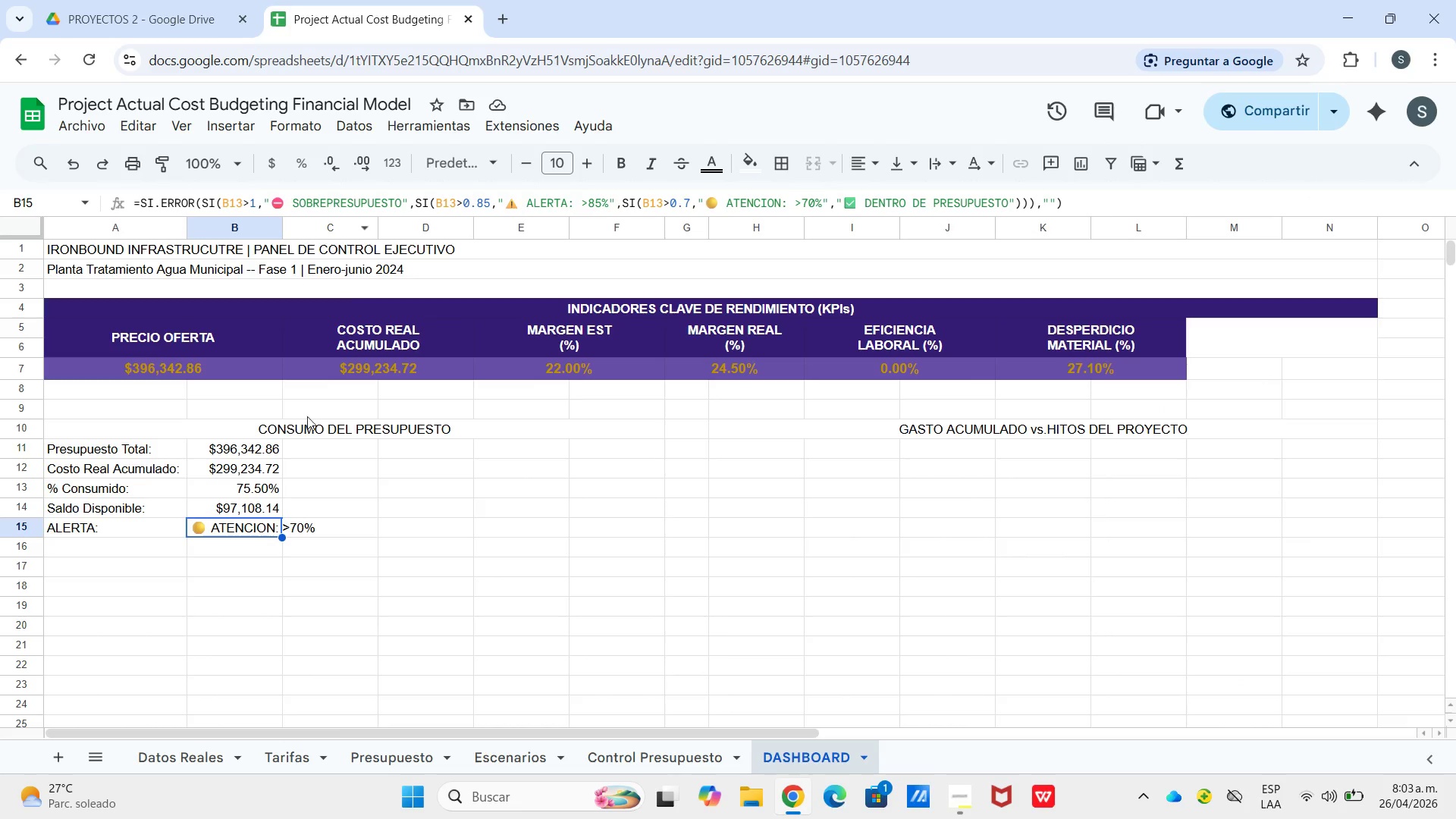 
left_click([328, 340])
 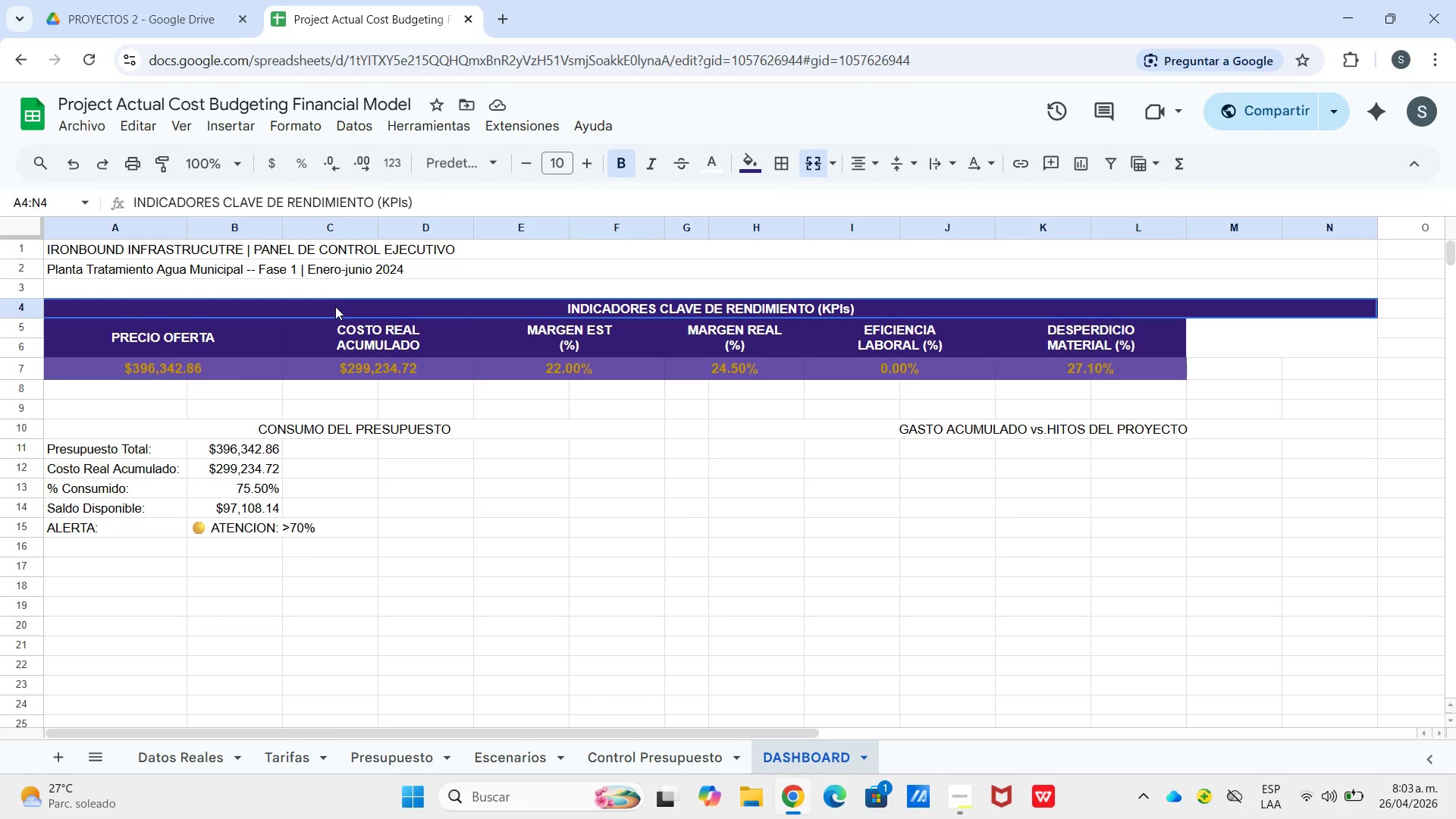 
left_click_drag(start_coordinate=[335, 305], to_coordinate=[323, 629])
 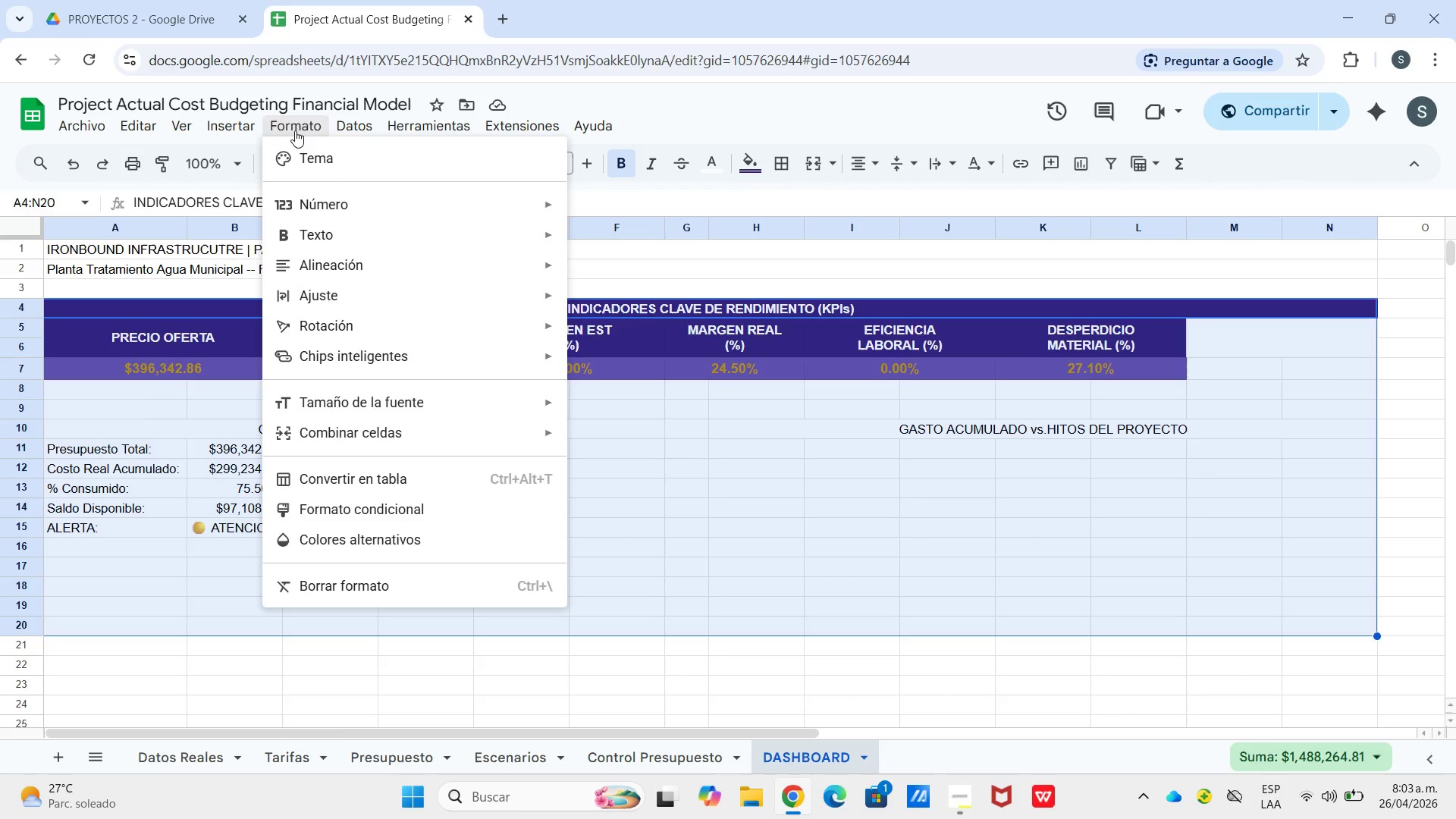 
left_click([295, 130])
 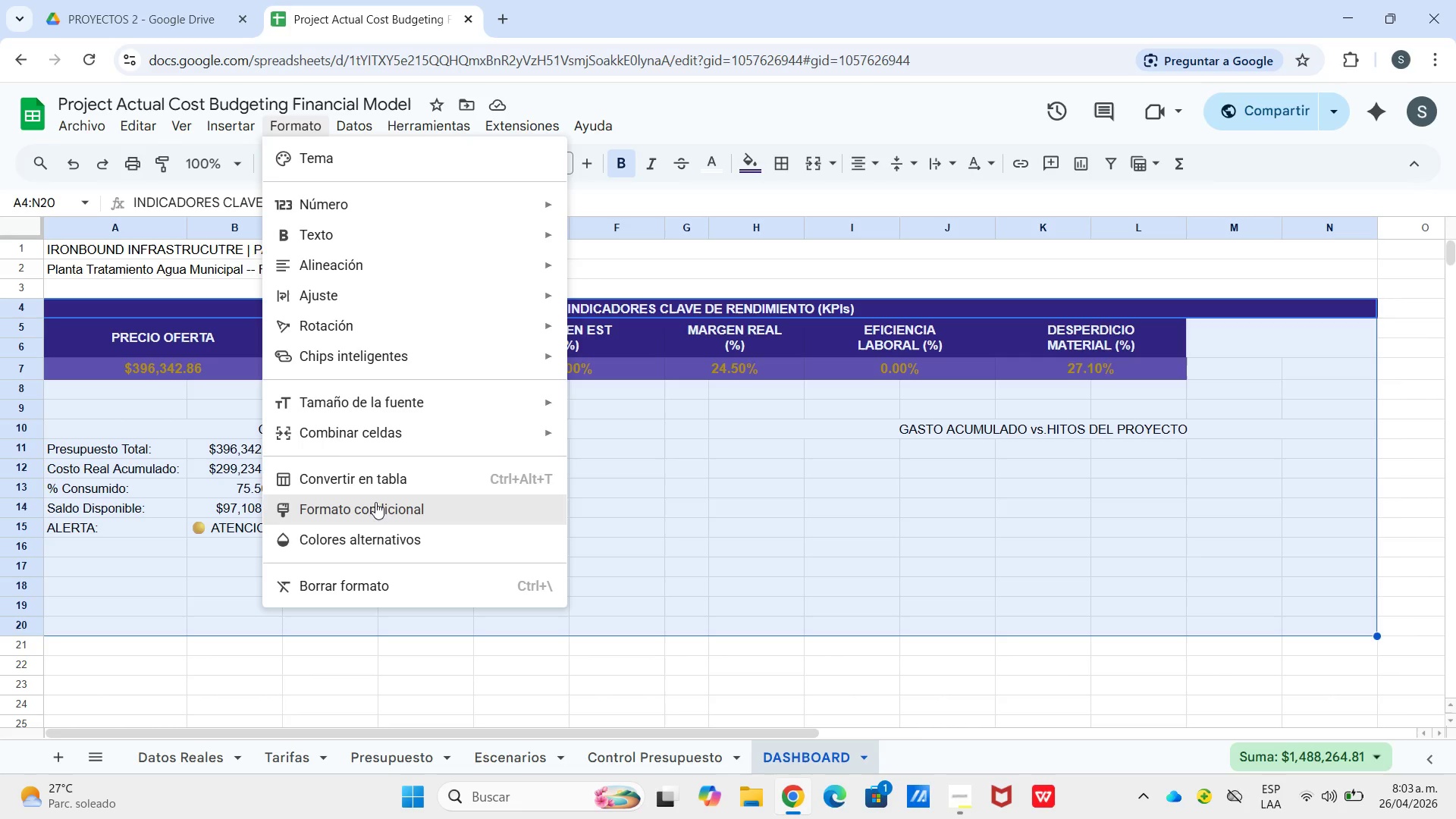 
left_click([376, 504])
 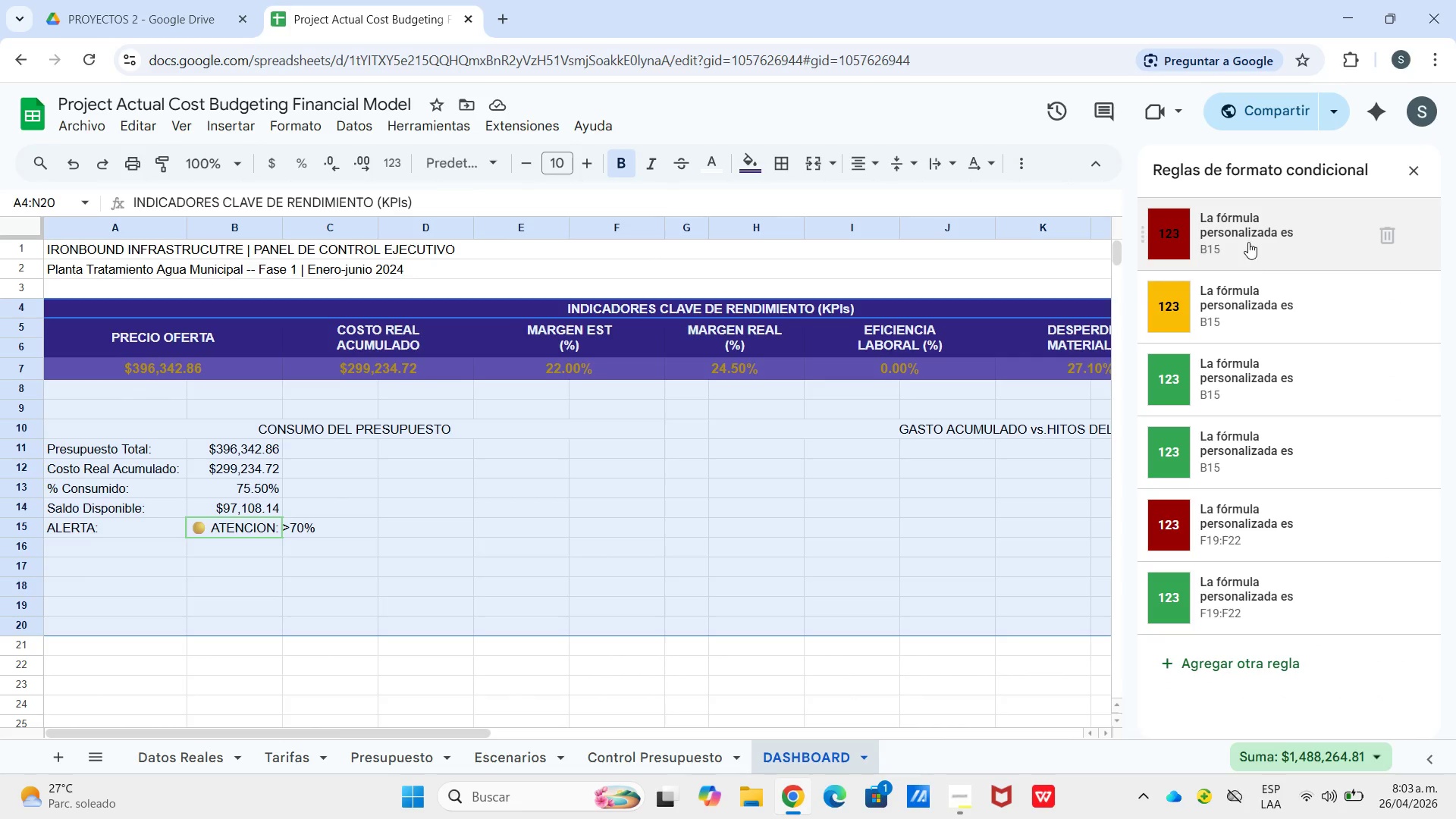 
left_click([1248, 242])
 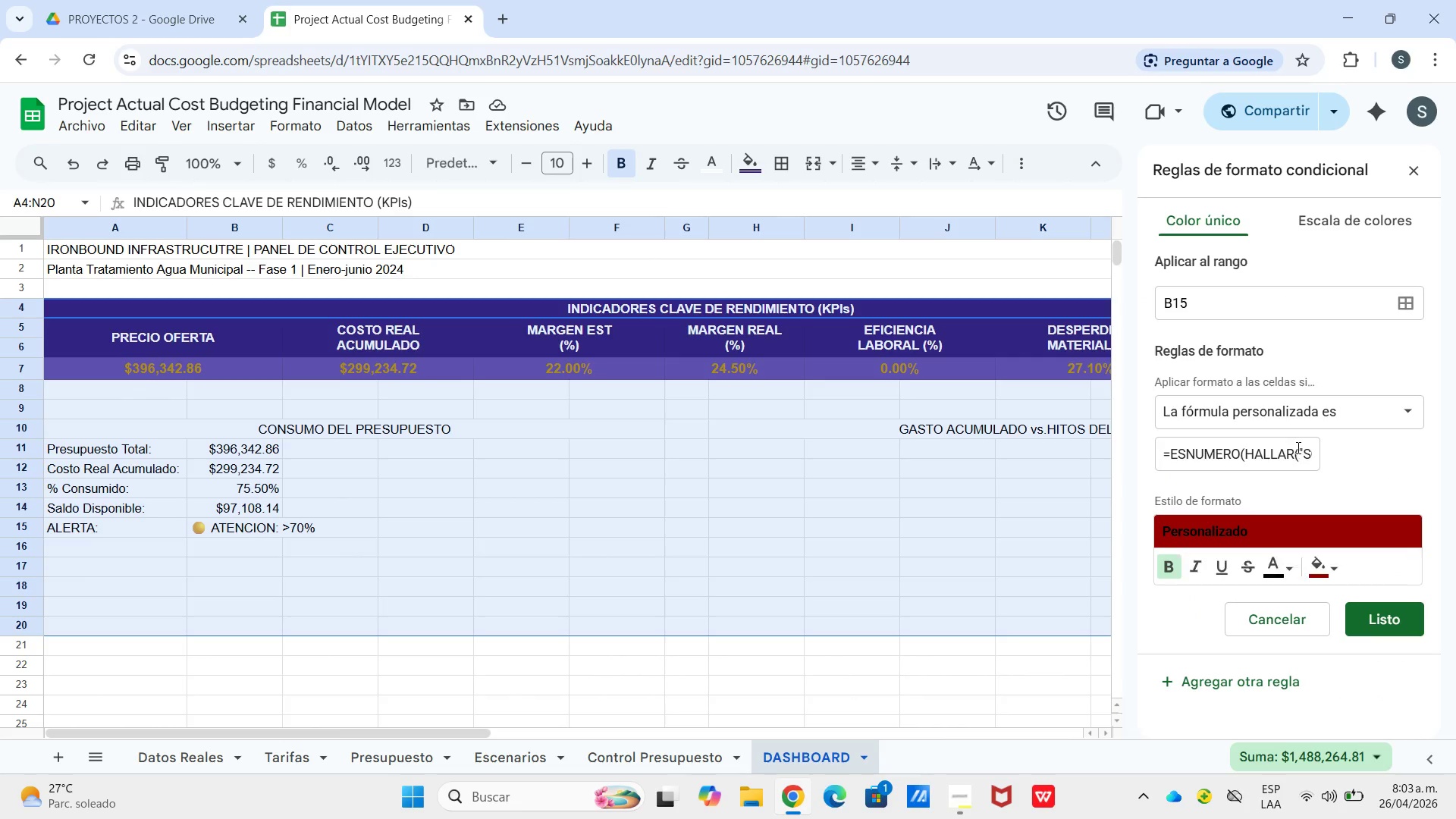 
left_click([1310, 458])
 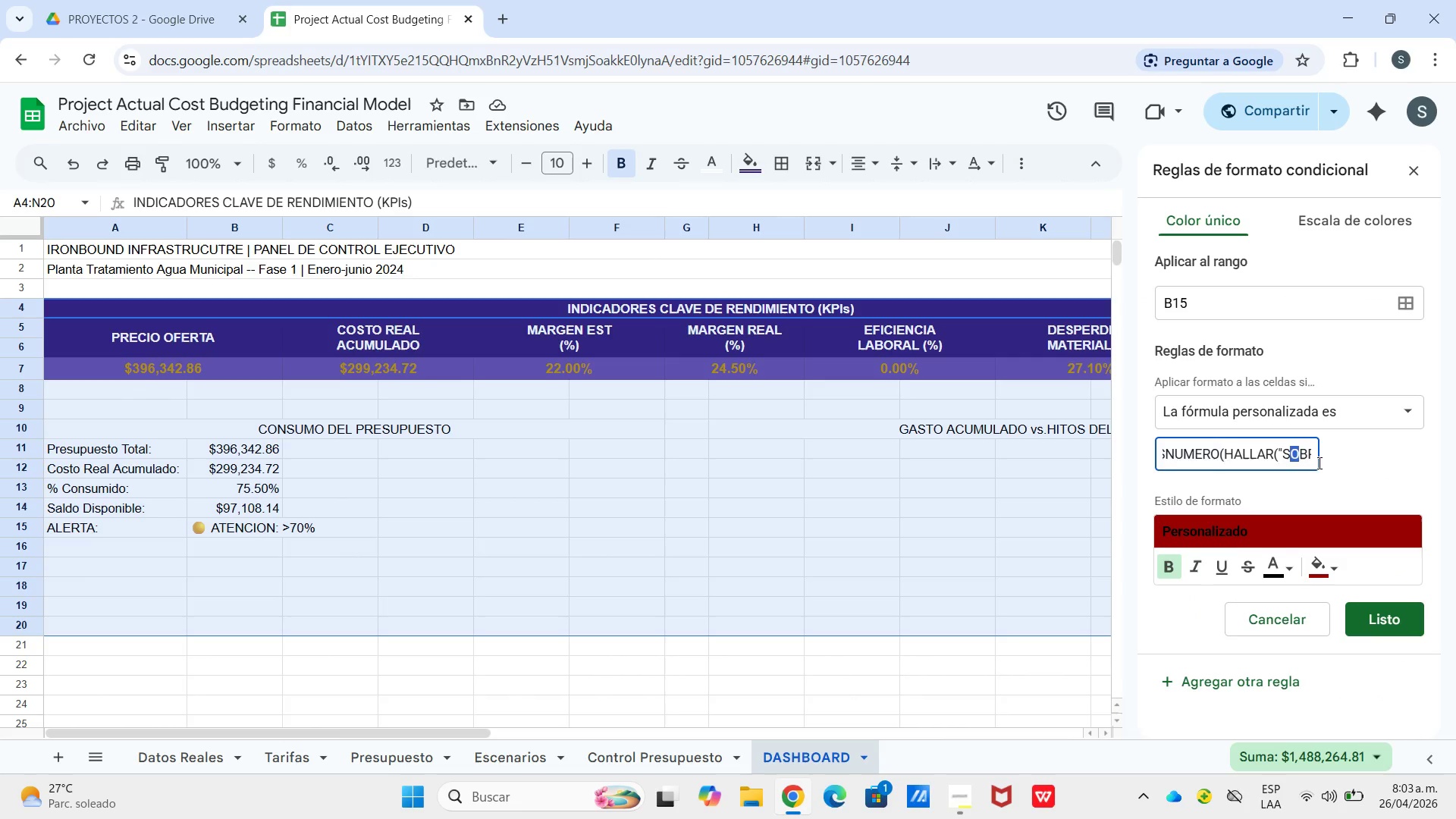 
left_click_drag(start_coordinate=[1311, 463], to_coordinate=[1327, 465])
 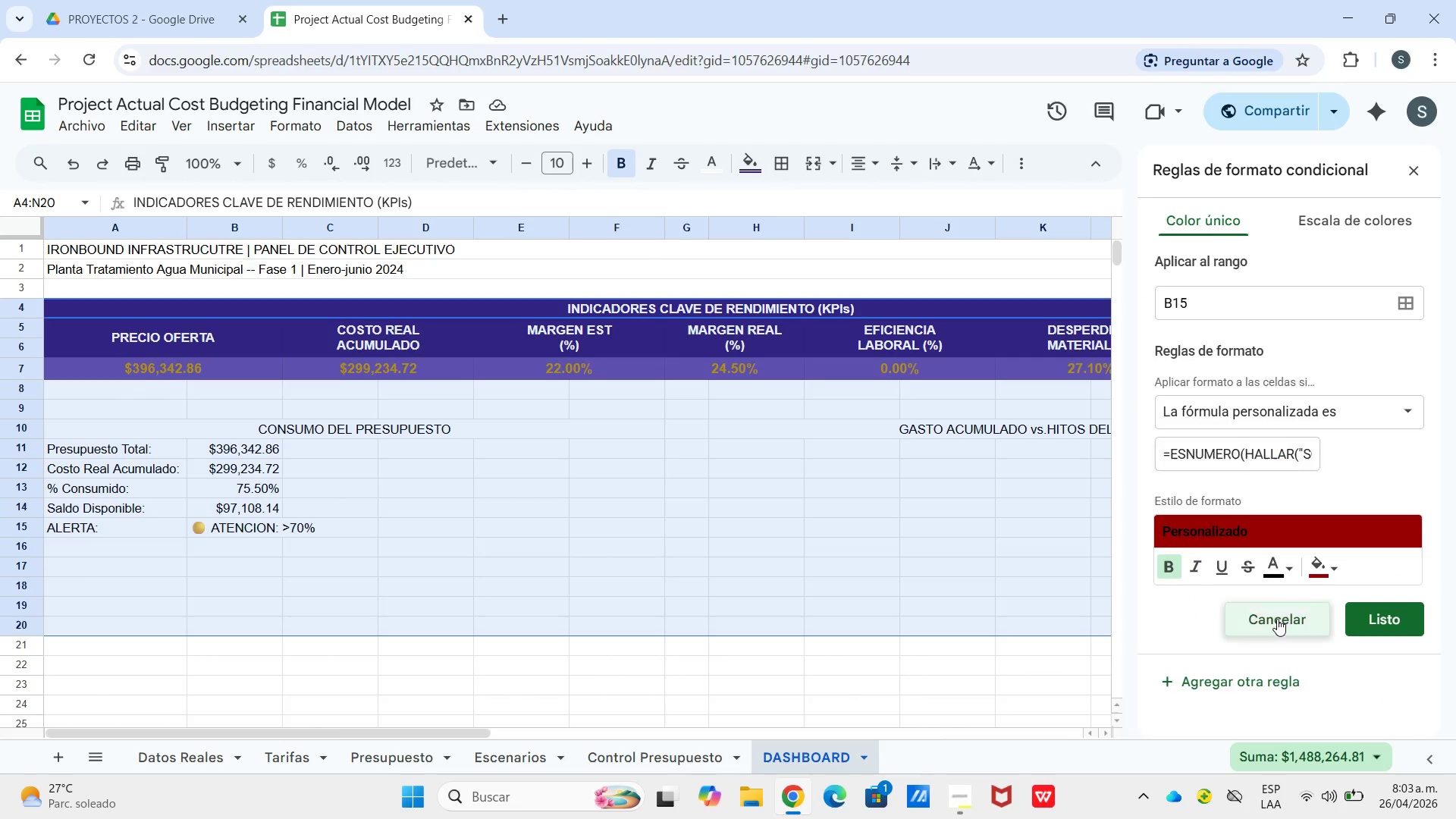 
left_click([1277, 619])
 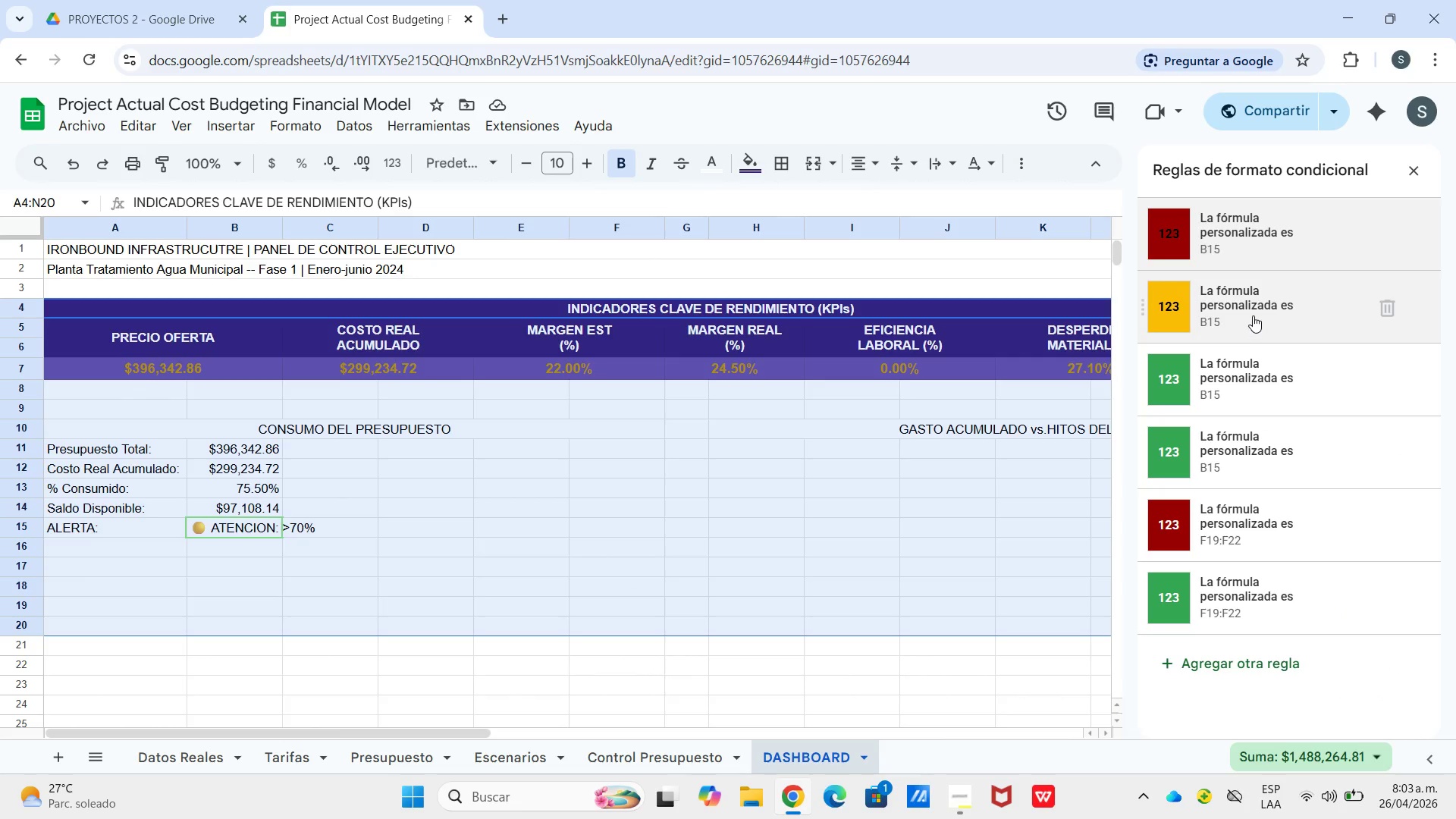 
left_click([1253, 315])
 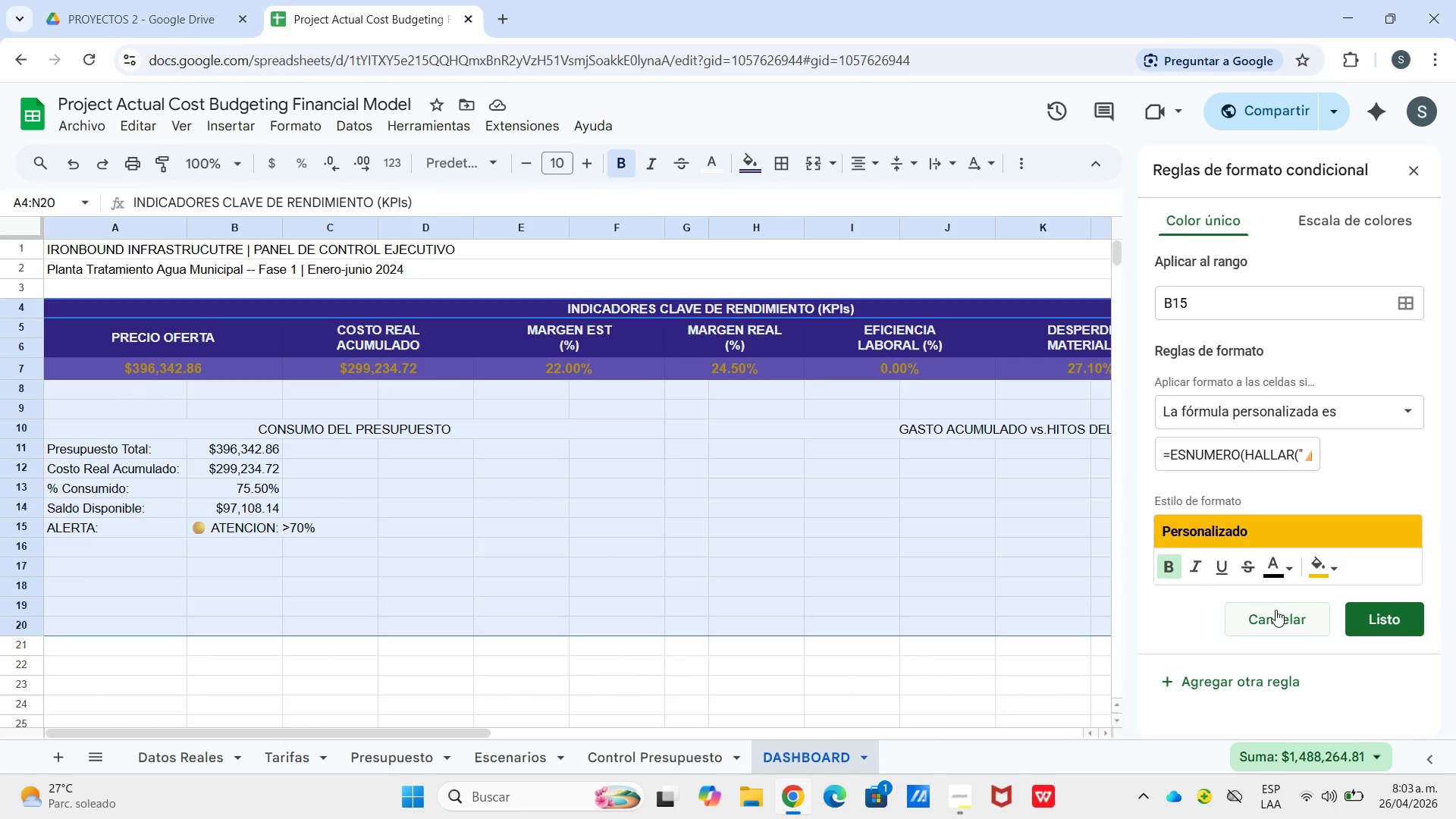 
left_click([1276, 610])
 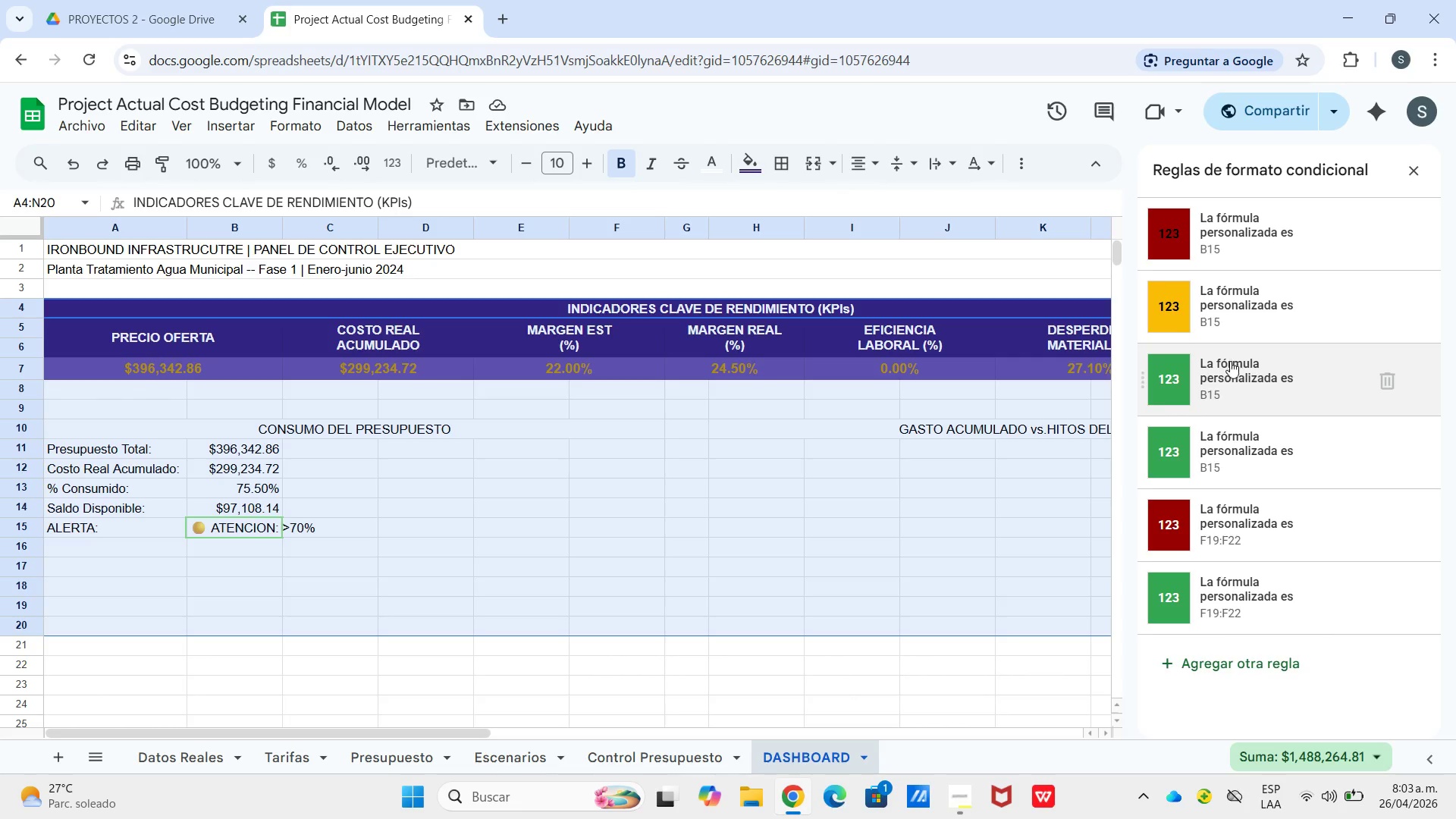 
left_click_drag(start_coordinate=[1230, 359], to_coordinate=[1231, 363])
 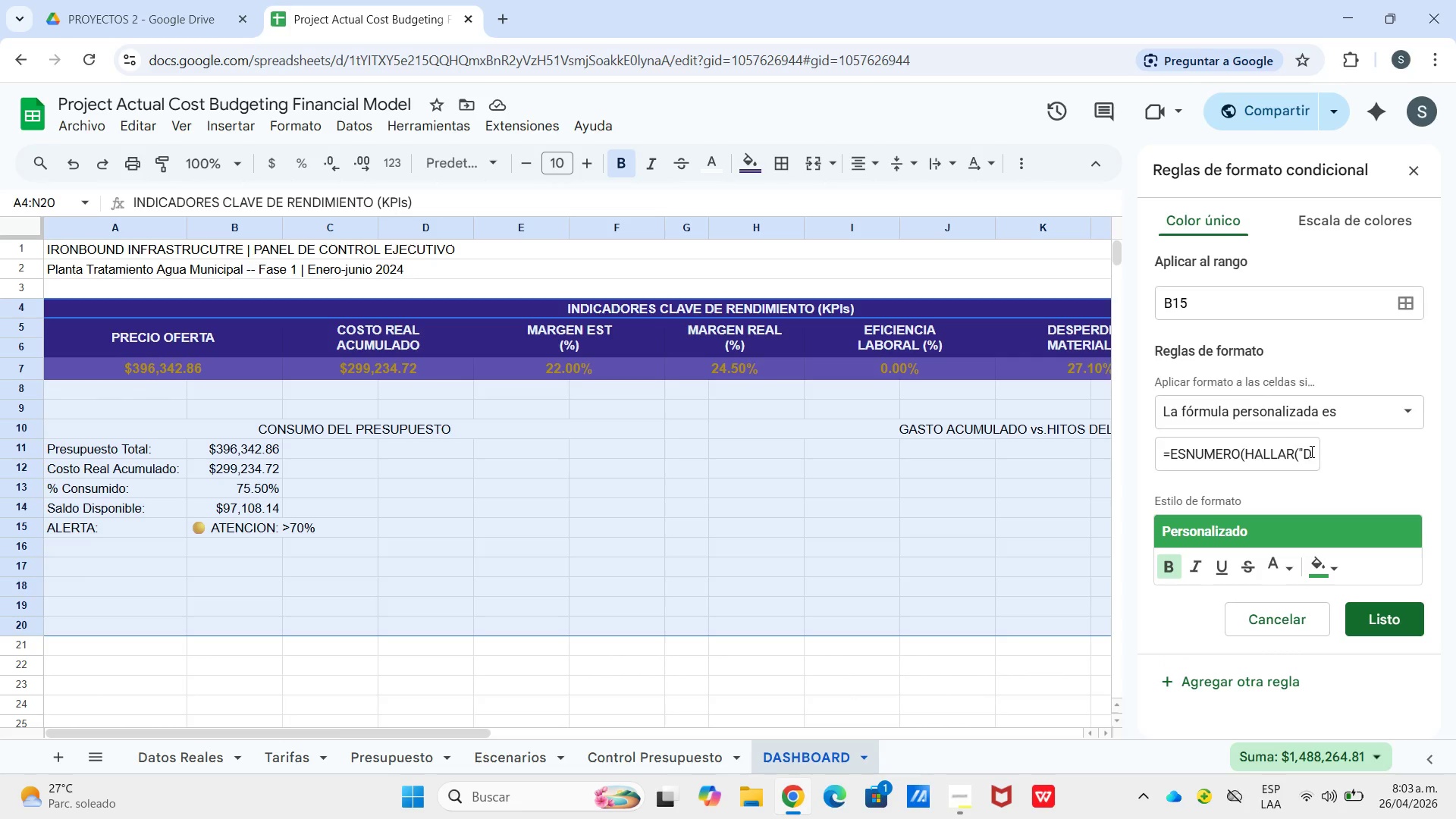 
left_click_drag(start_coordinate=[1310, 451], to_coordinate=[1333, 459])
 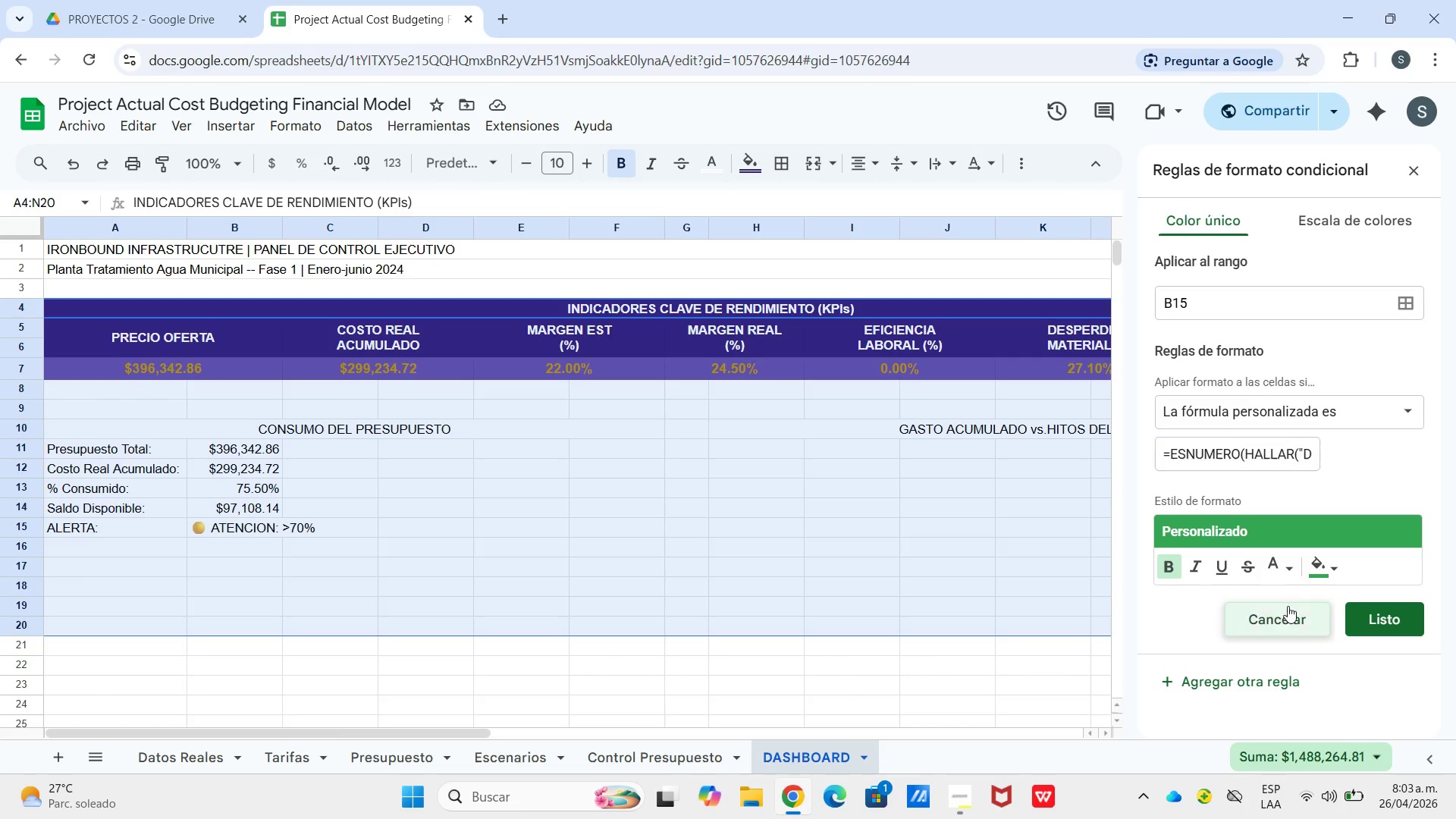 
left_click([1288, 606])
 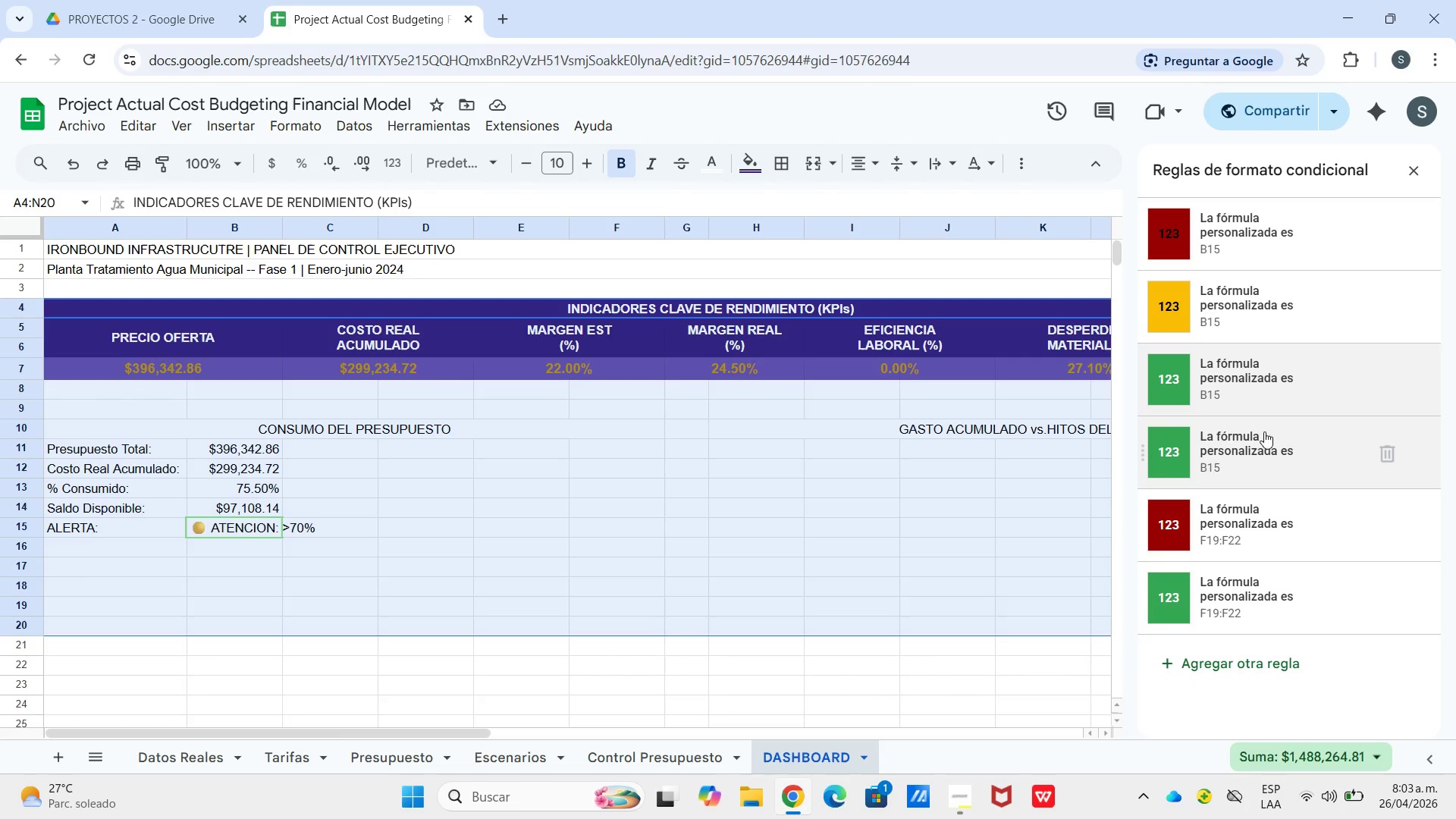 
left_click([1266, 450])
 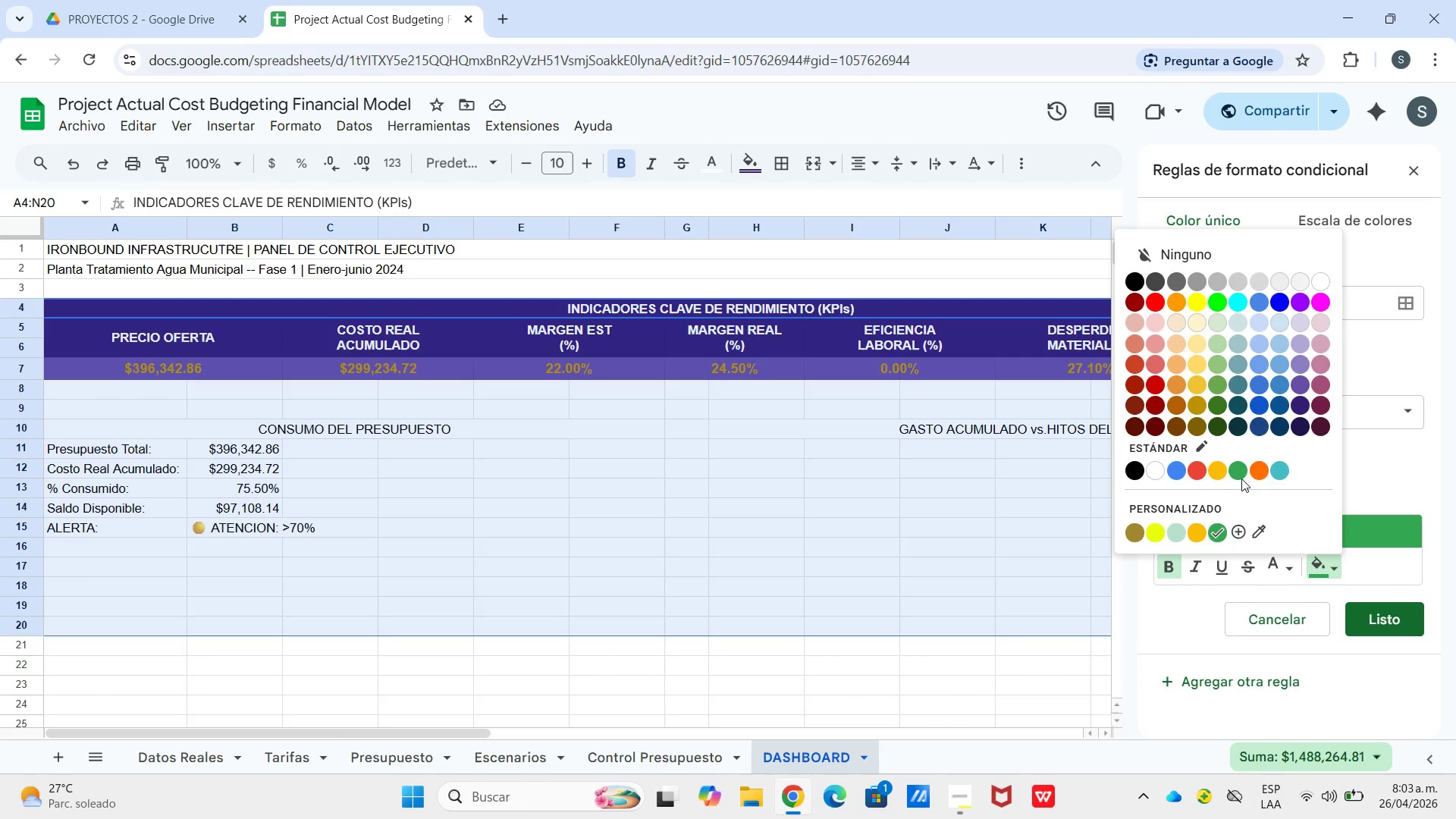 
wait(5.5)
 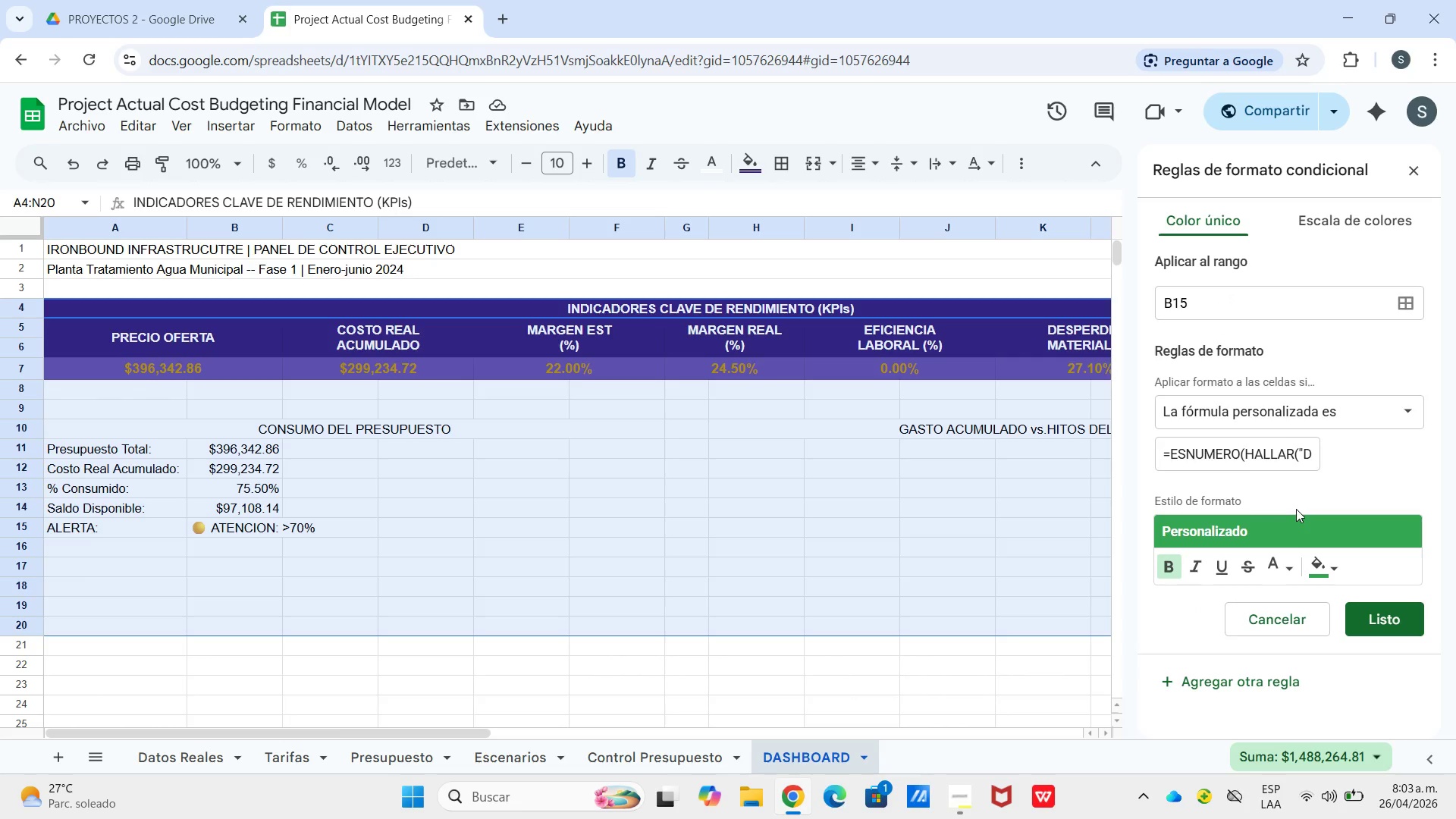 
left_click([1151, 403])
 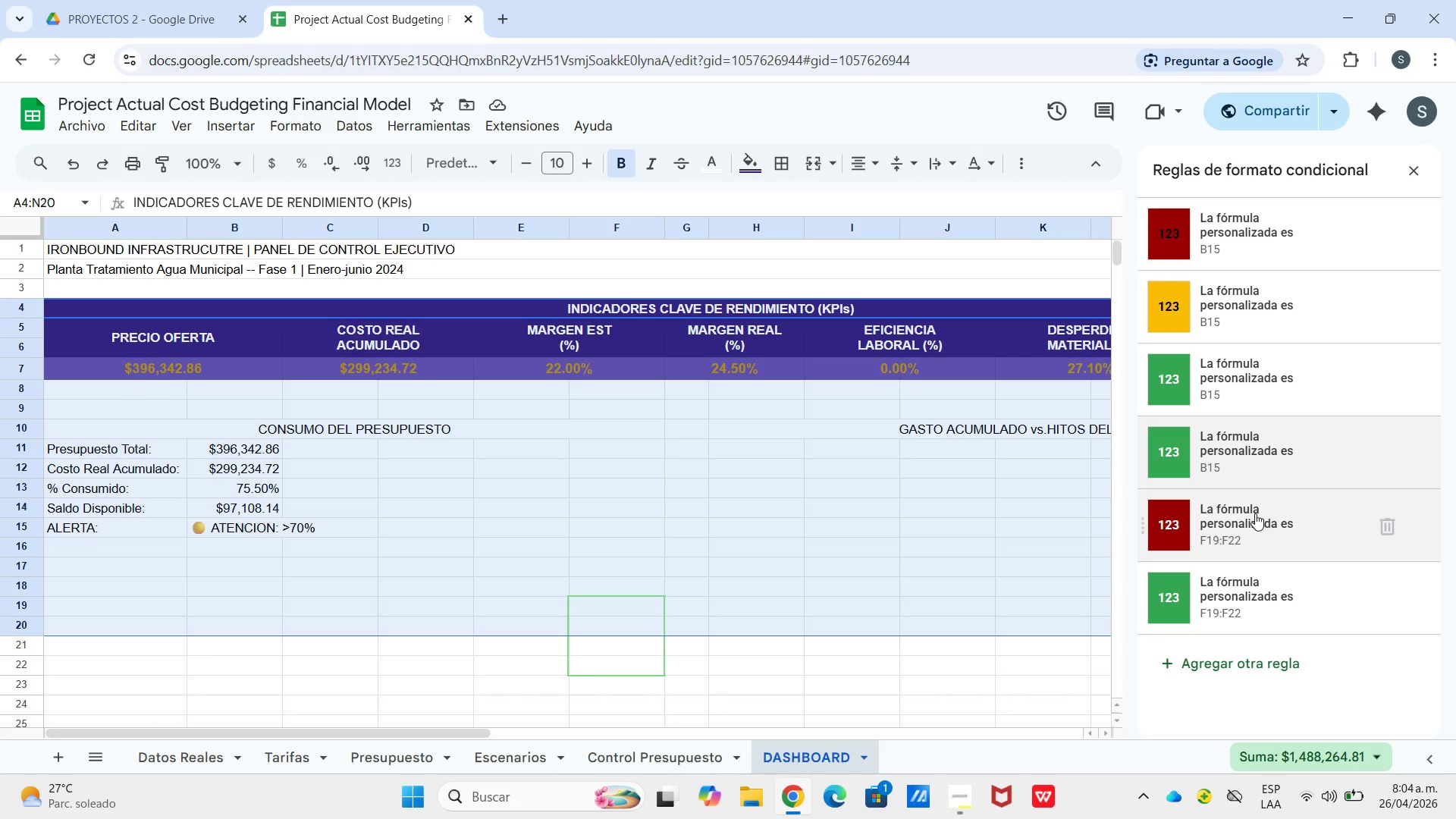 
wait(16.64)
 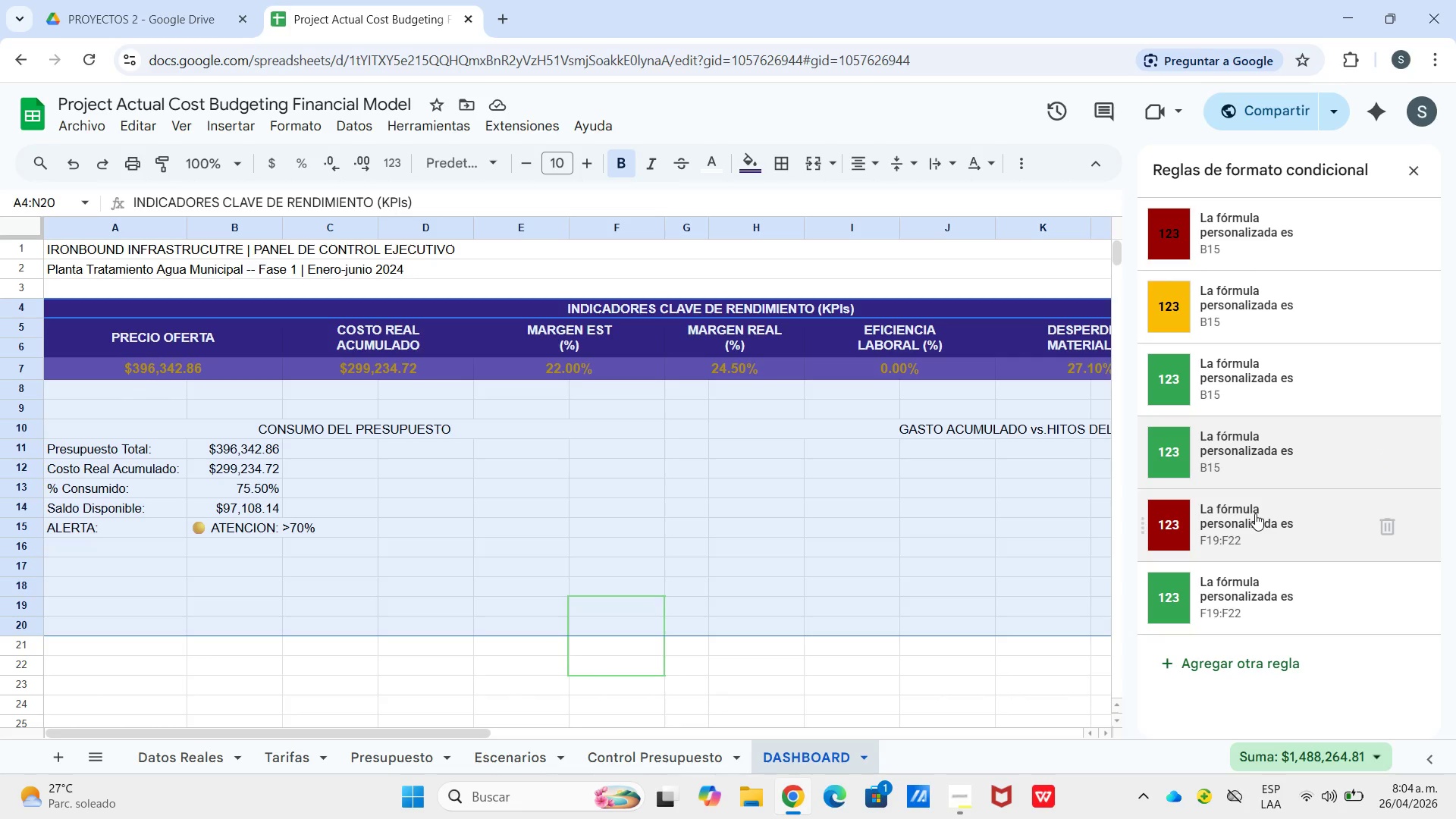 
left_click_drag(start_coordinate=[1307, 456], to_coordinate=[1312, 459])
 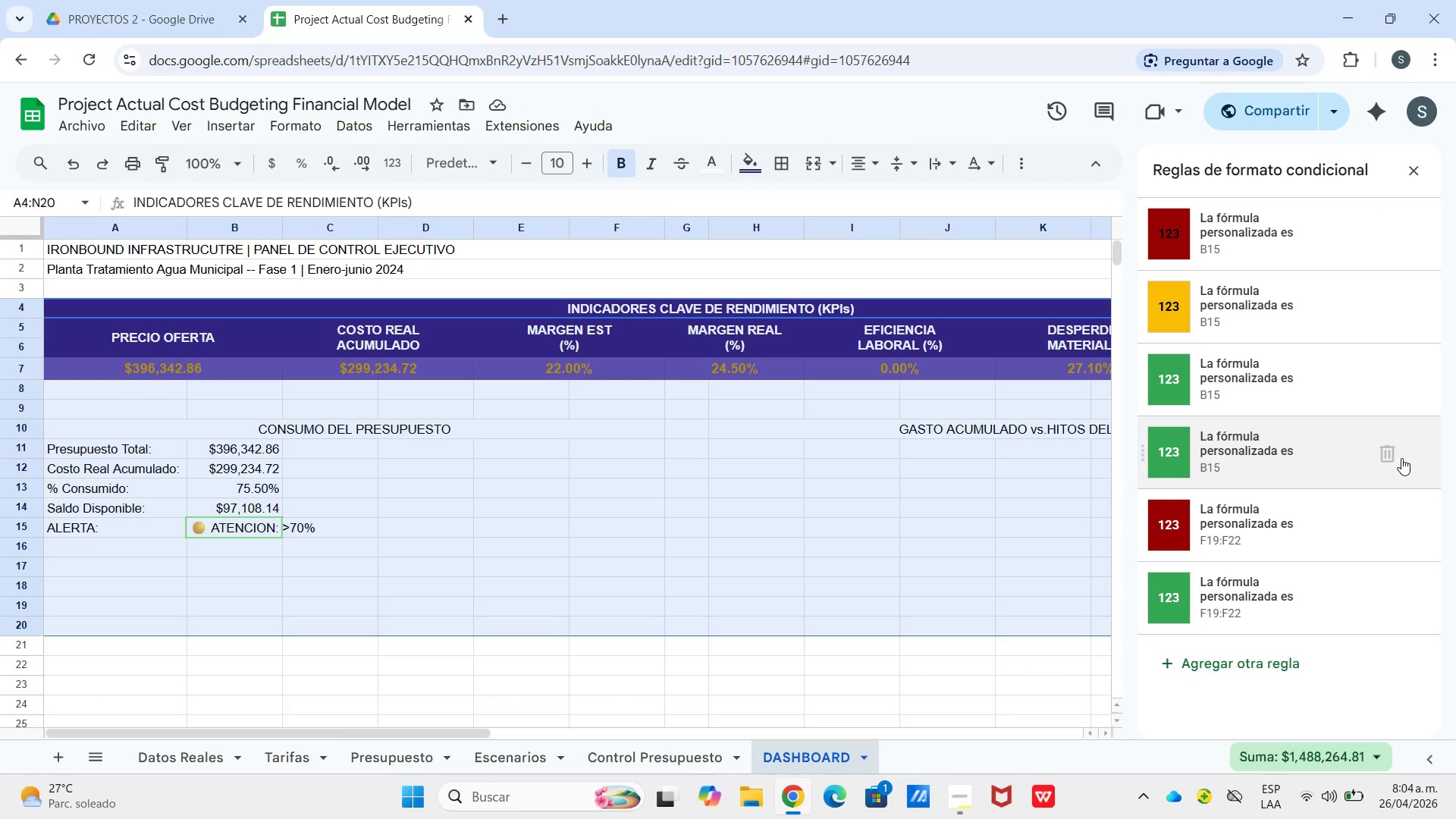 
left_click([1391, 449])
 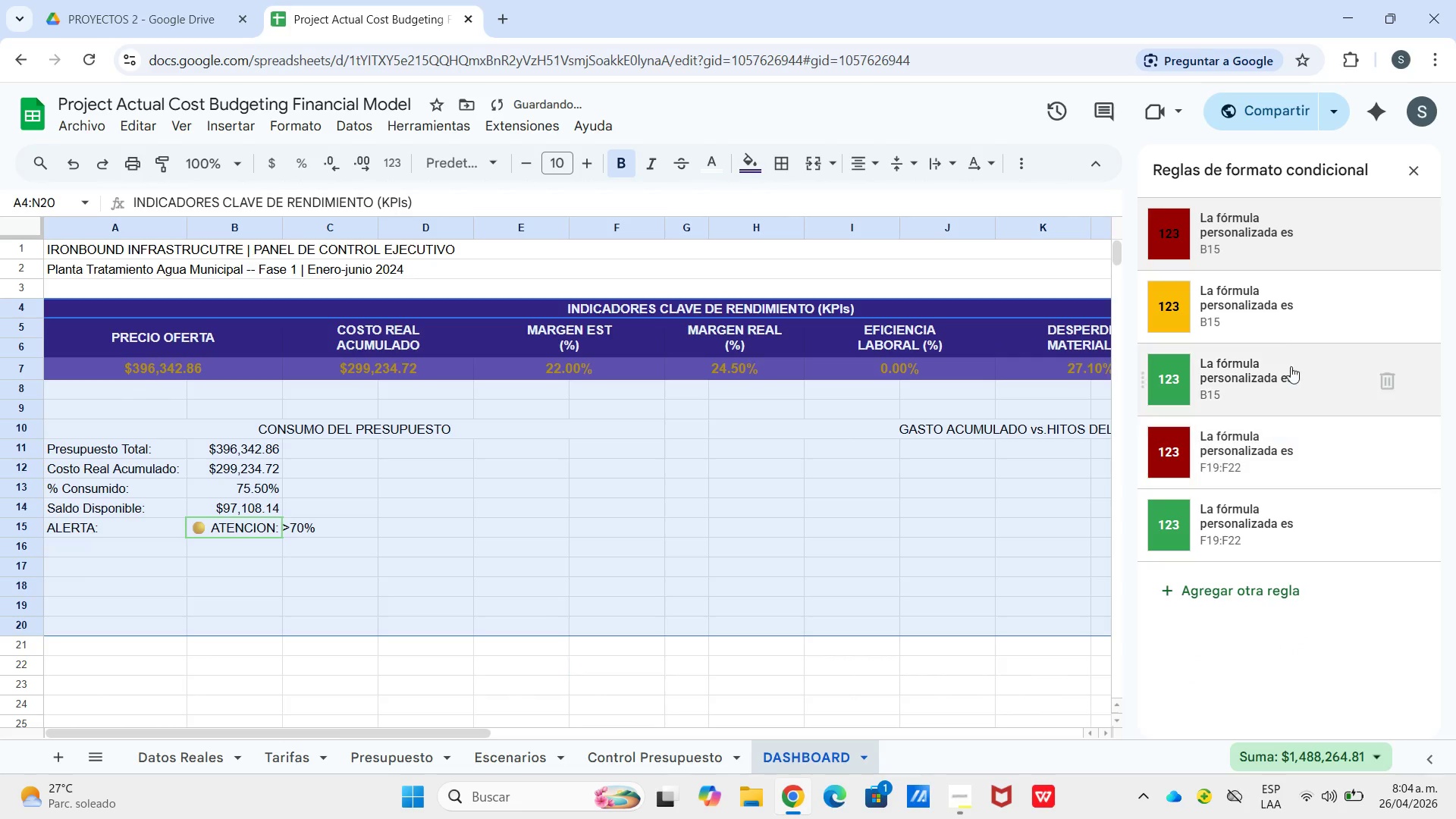 
mouse_move([1276, 366])
 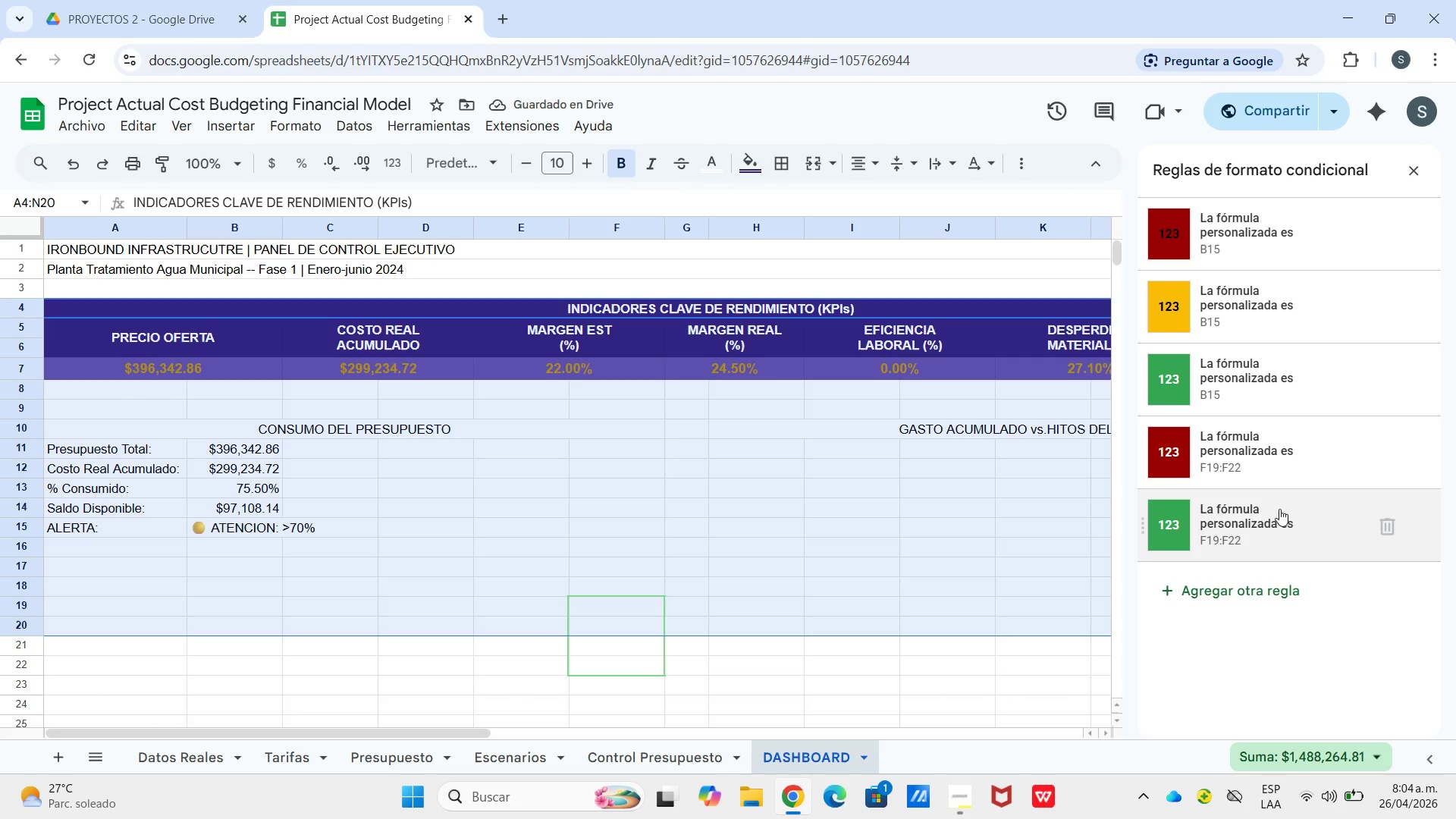 
left_click([1279, 509])
 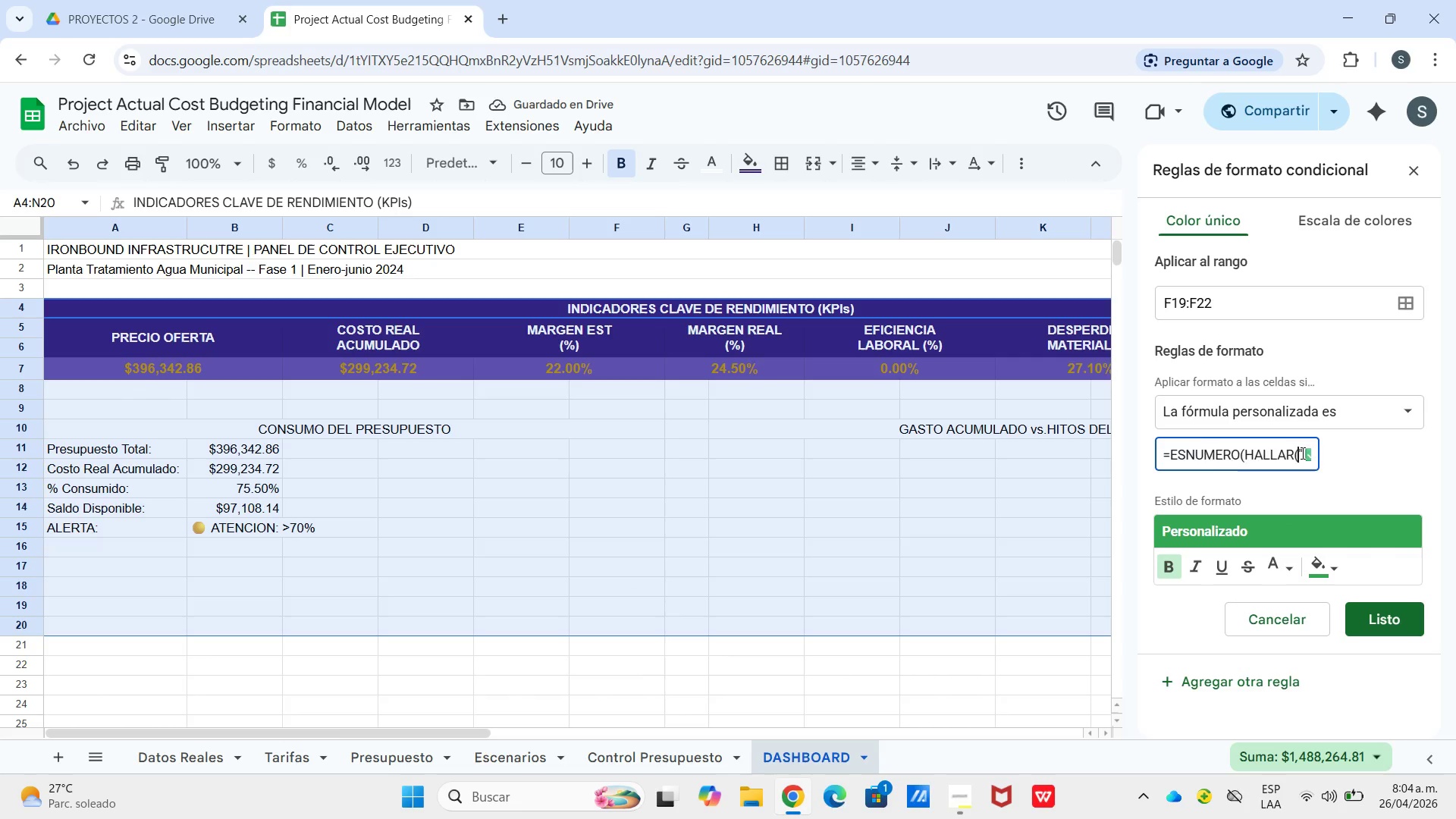 
left_click_drag(start_coordinate=[1299, 453], to_coordinate=[1322, 466])
 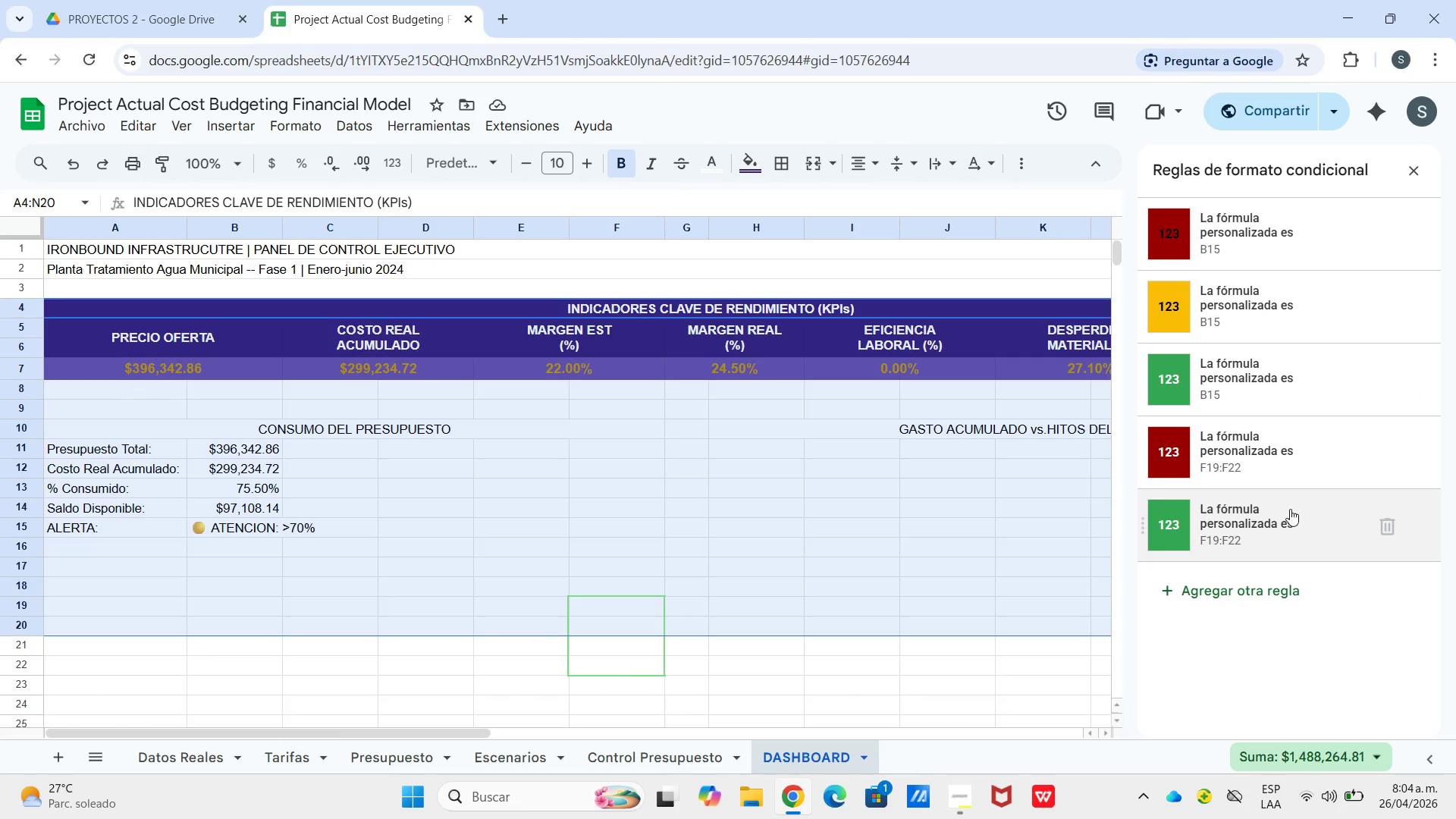 
left_click([1286, 461])
 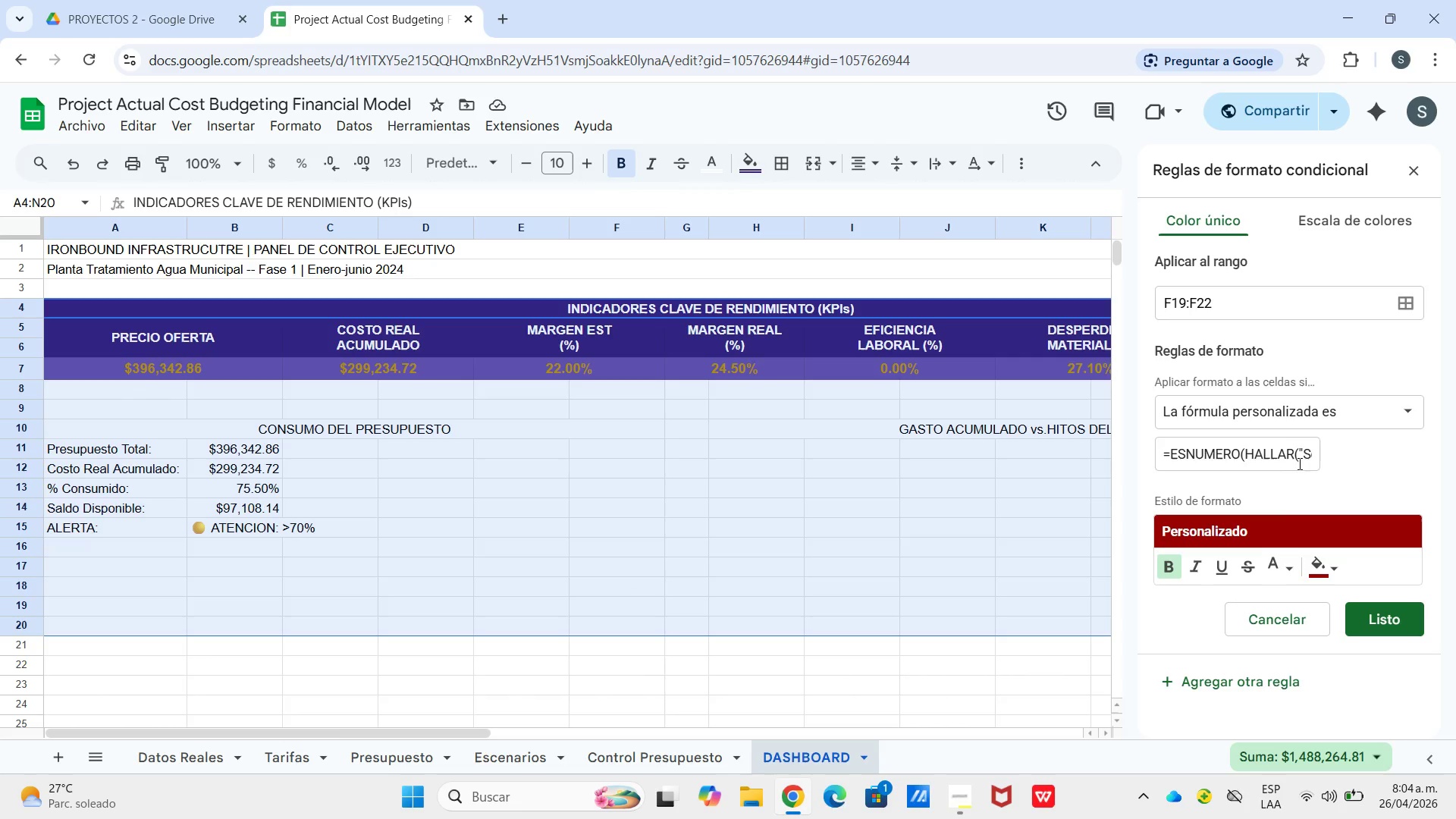 
left_click_drag(start_coordinate=[1299, 463], to_coordinate=[1317, 466])
 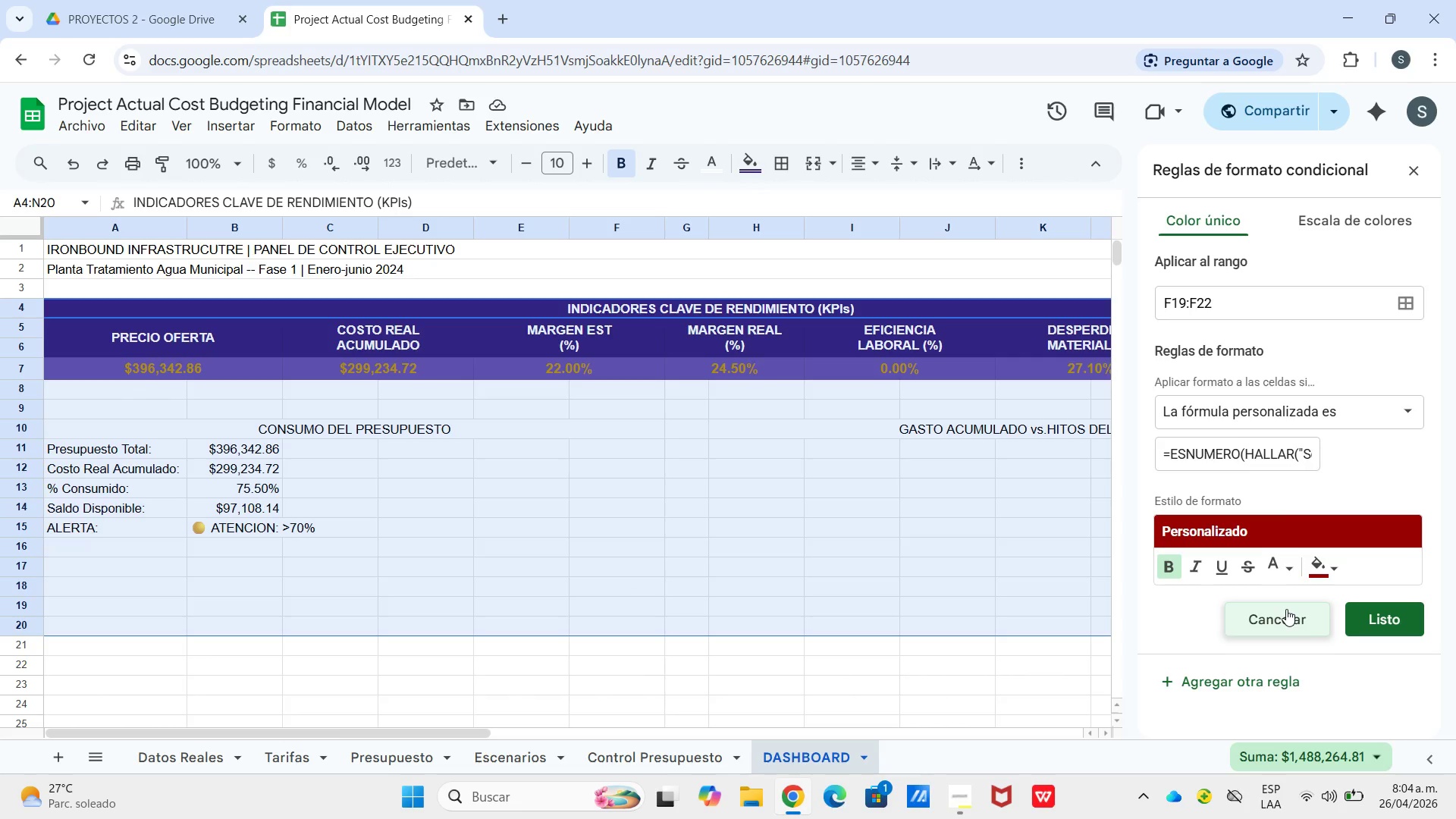 
left_click([1286, 609])
 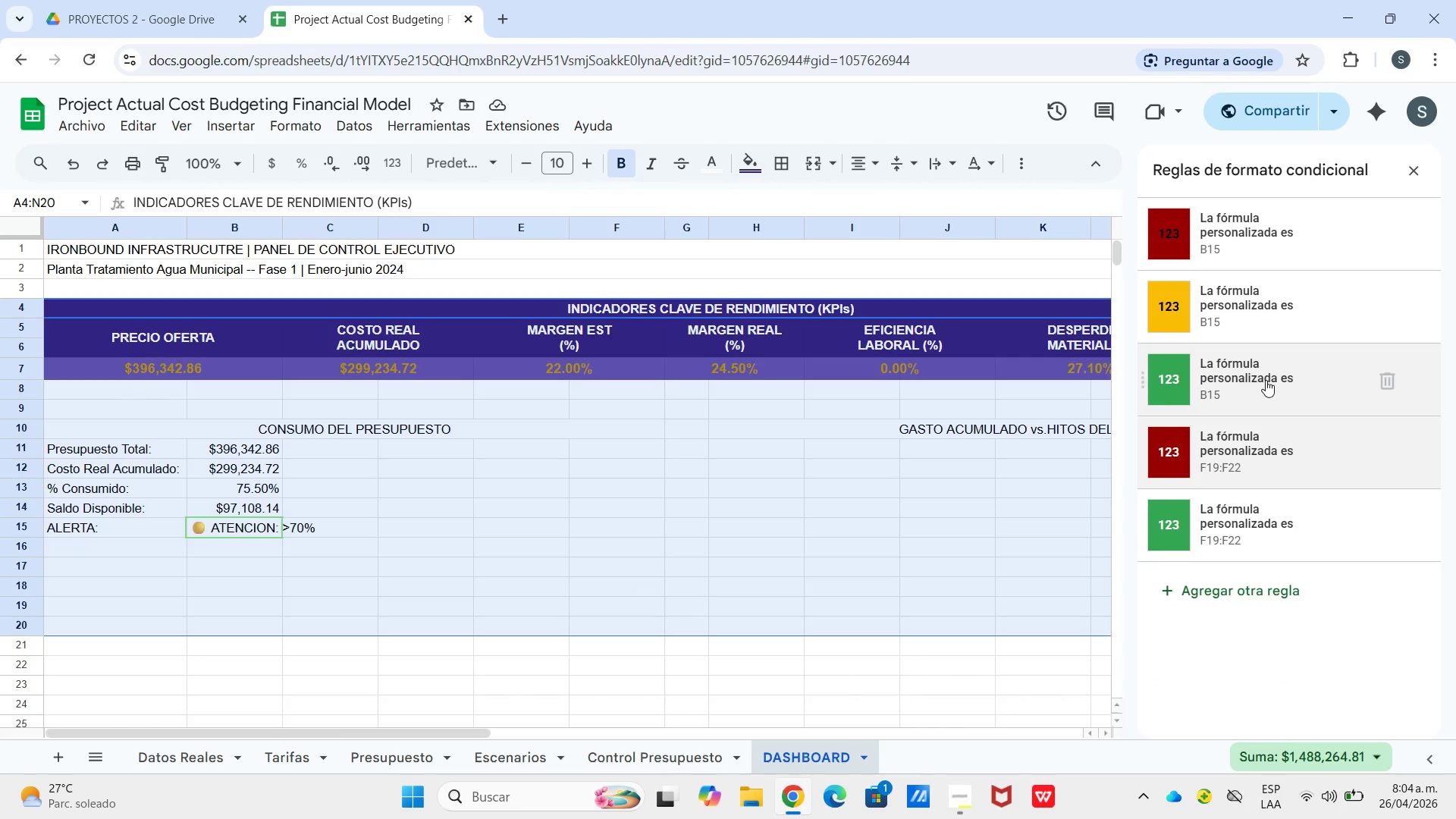 
left_click([1266, 380])
 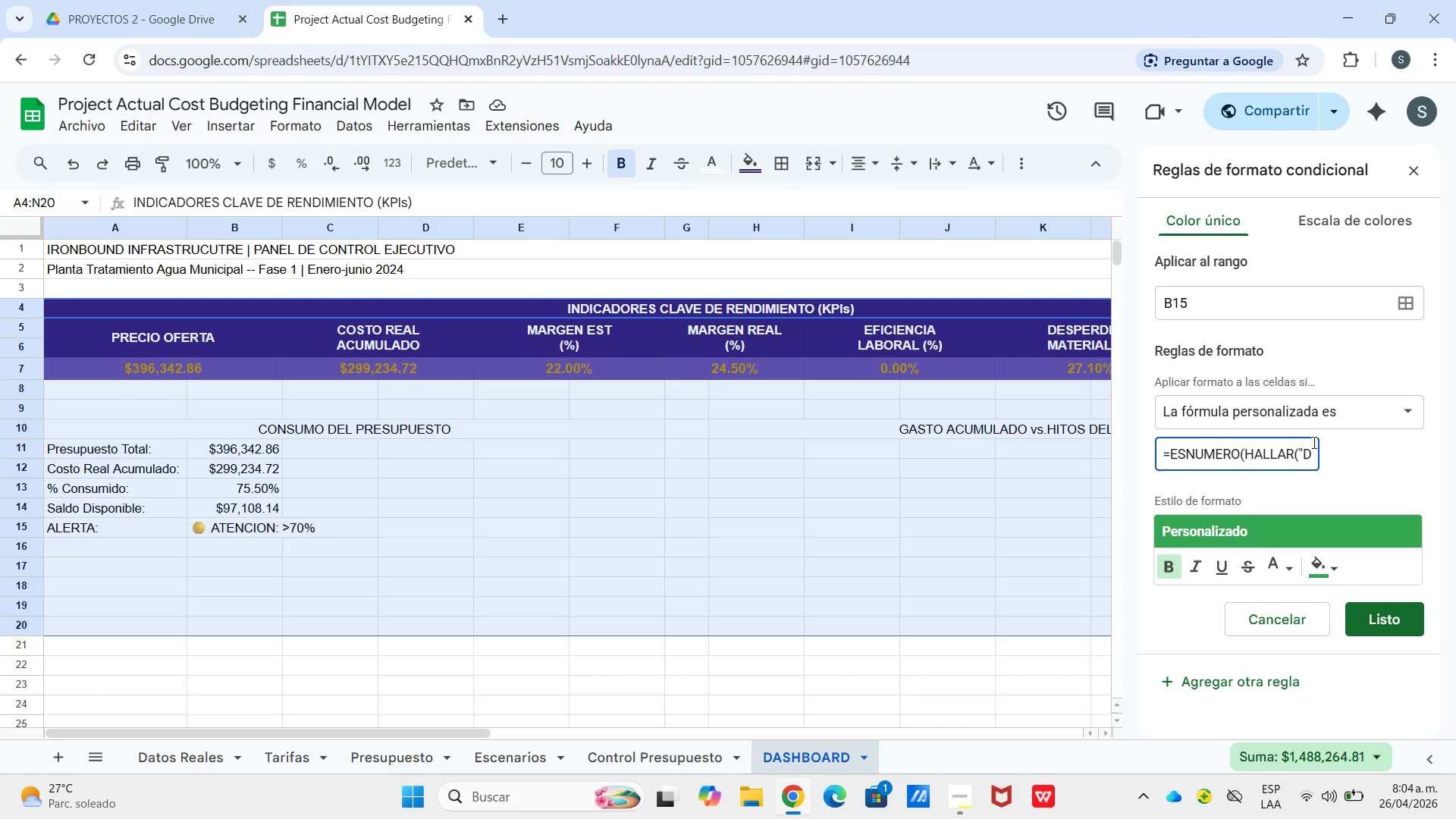 
left_click_drag(start_coordinate=[1313, 438], to_coordinate=[1313, 444])
 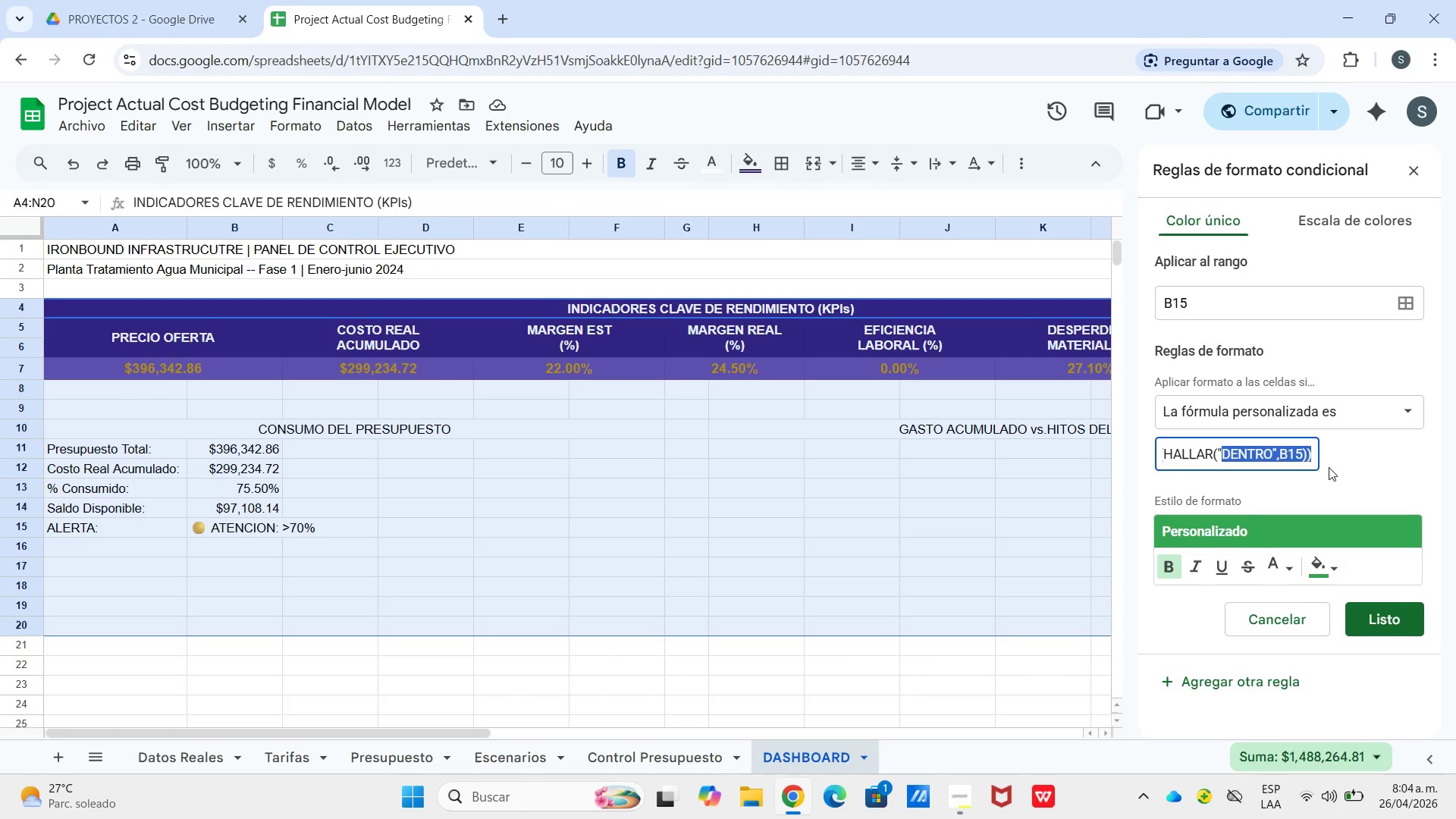 
left_click_drag(start_coordinate=[1306, 454], to_coordinate=[1326, 460])
 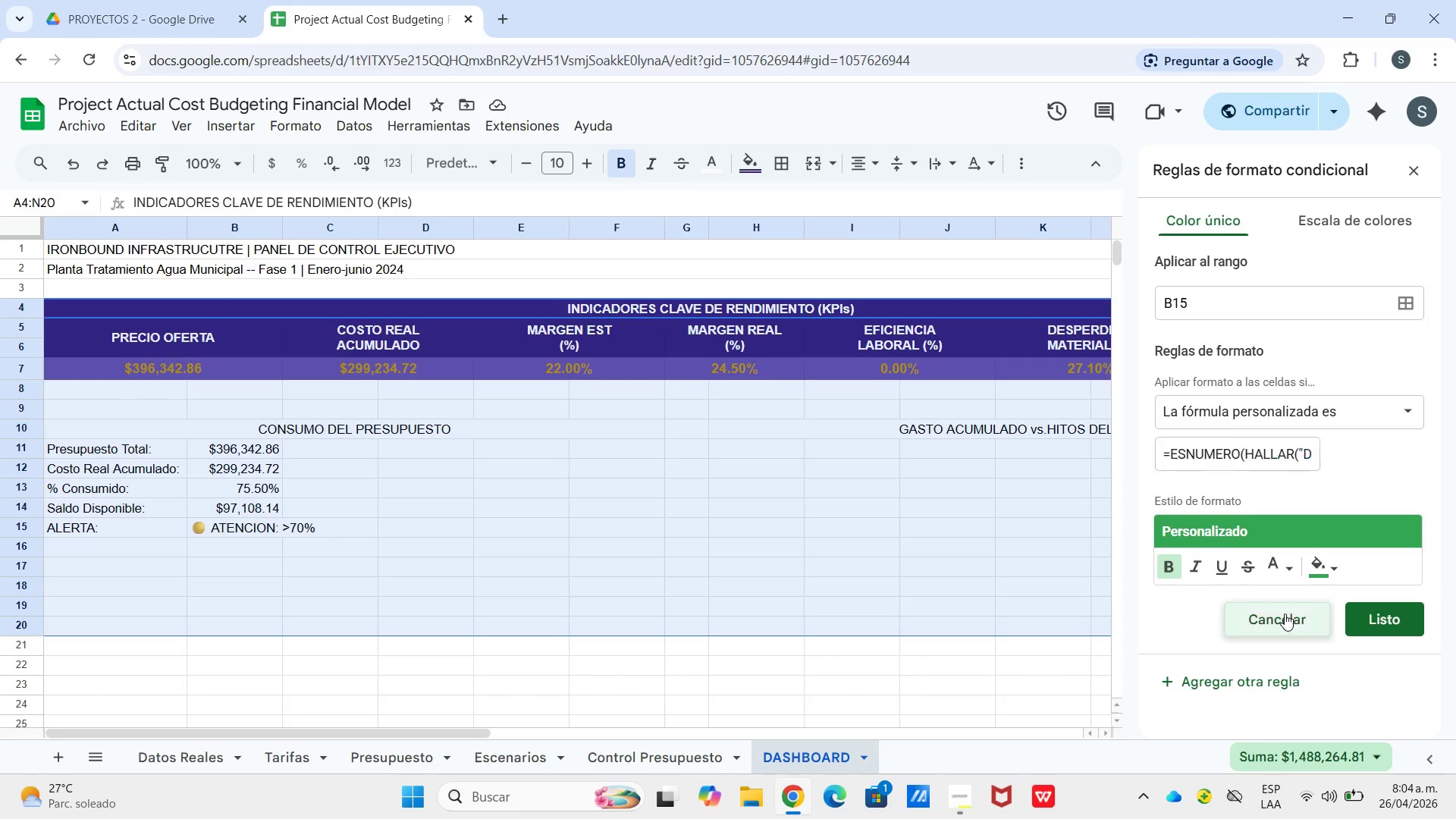 
left_click([1285, 613])
 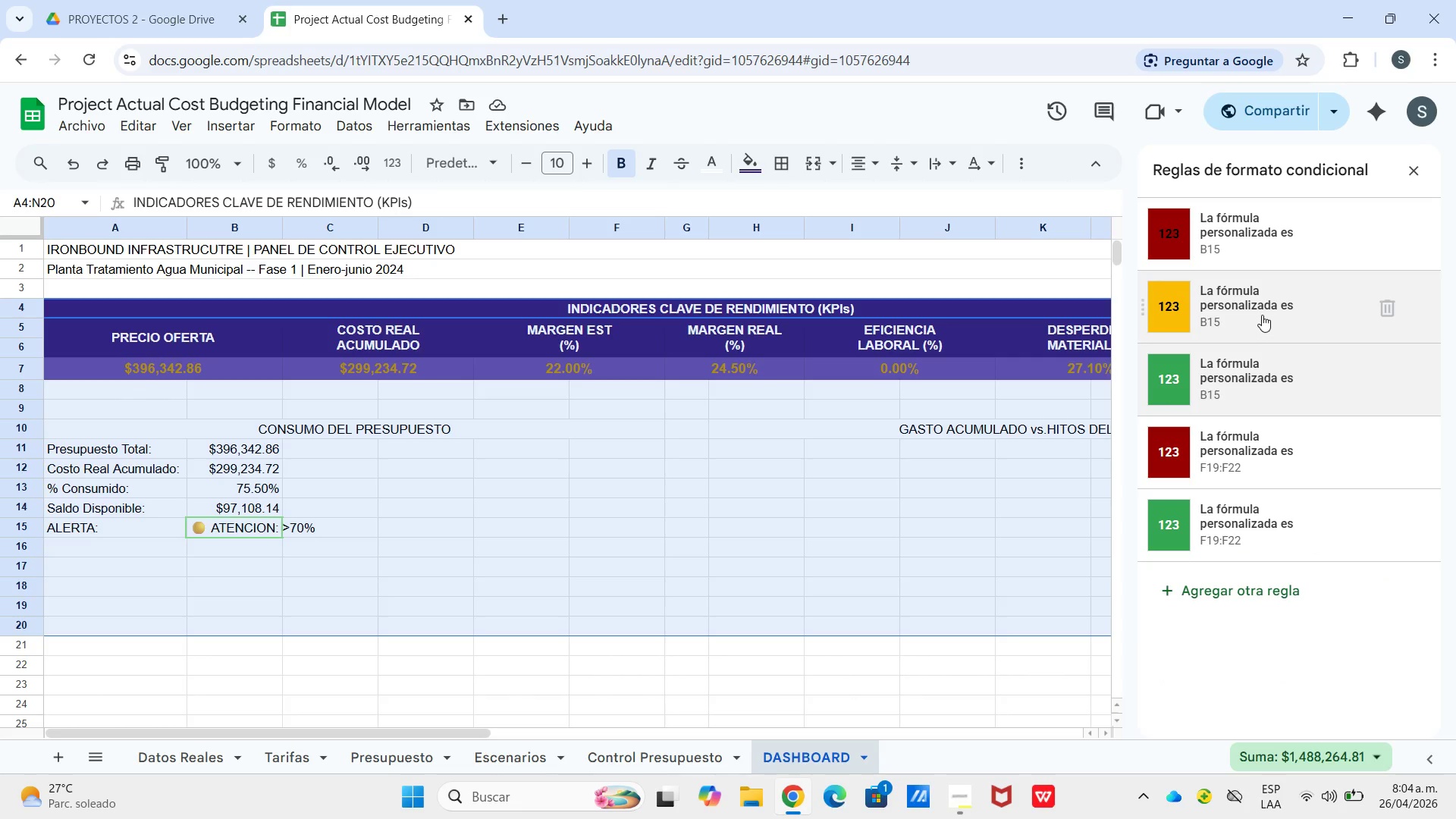 
left_click([1262, 315])
 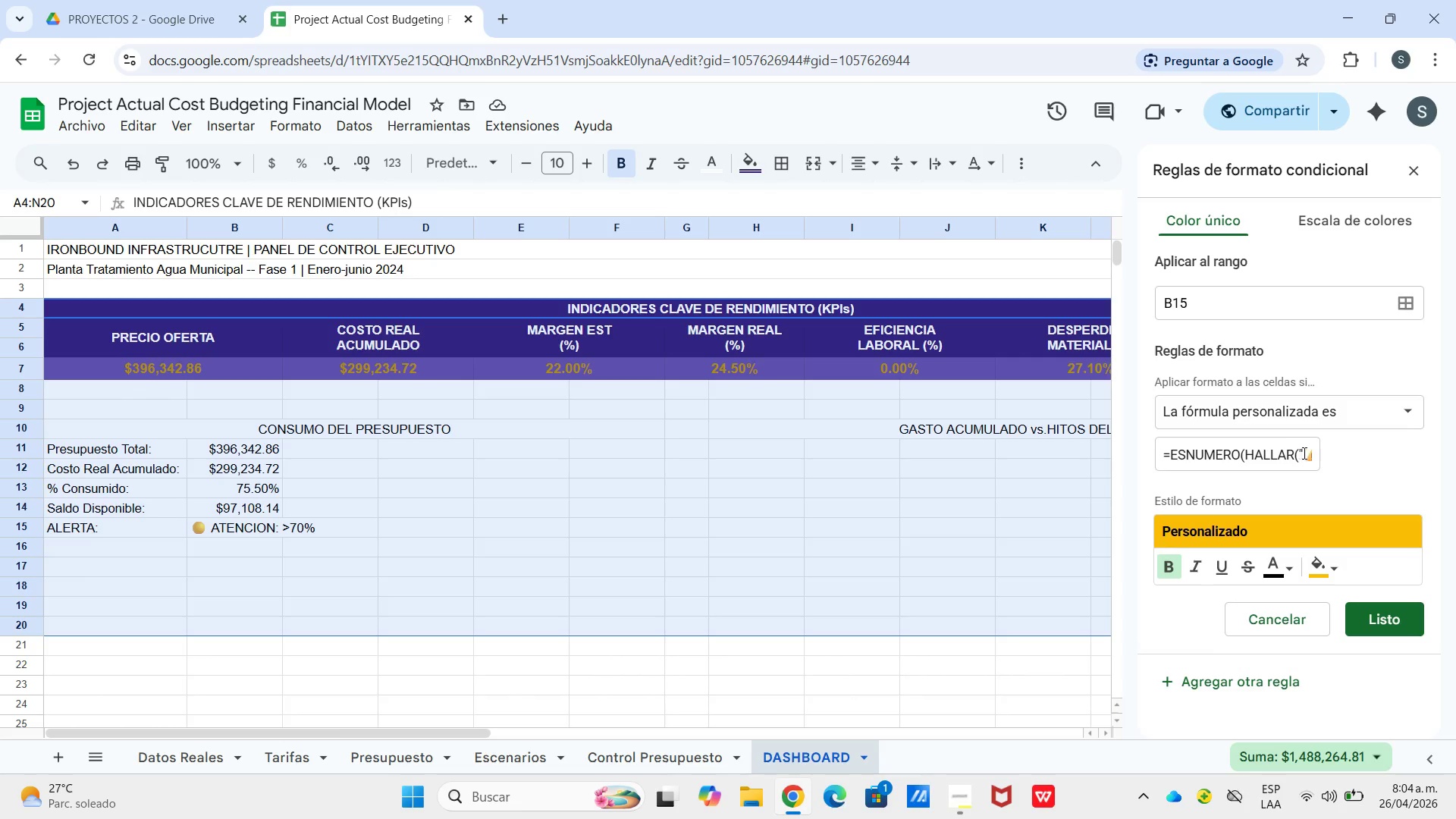 
left_click_drag(start_coordinate=[1306, 453], to_coordinate=[1325, 453])
 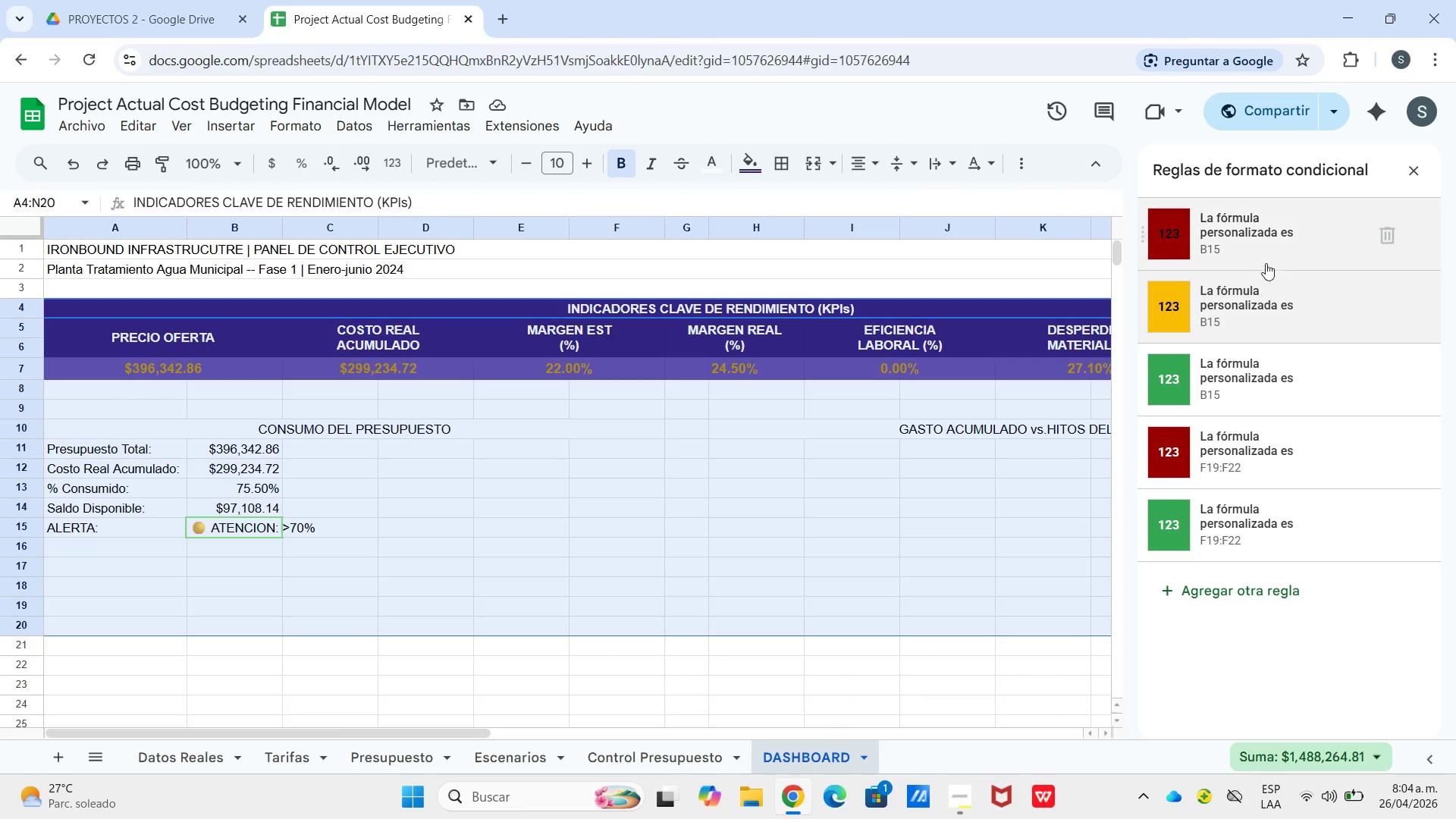 
left_click([1265, 261])
 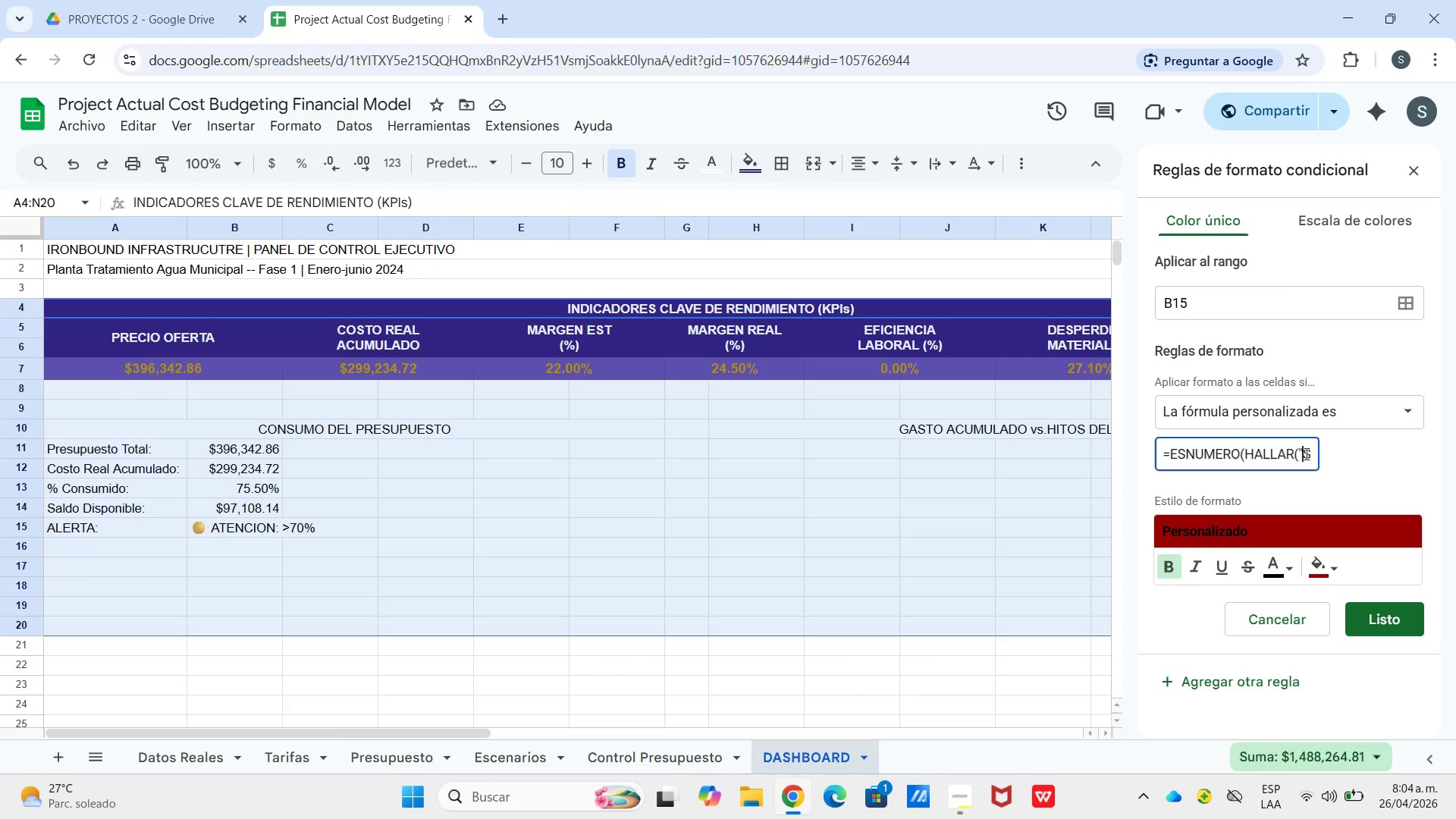 
left_click_drag(start_coordinate=[1301, 453], to_coordinate=[1329, 456])
 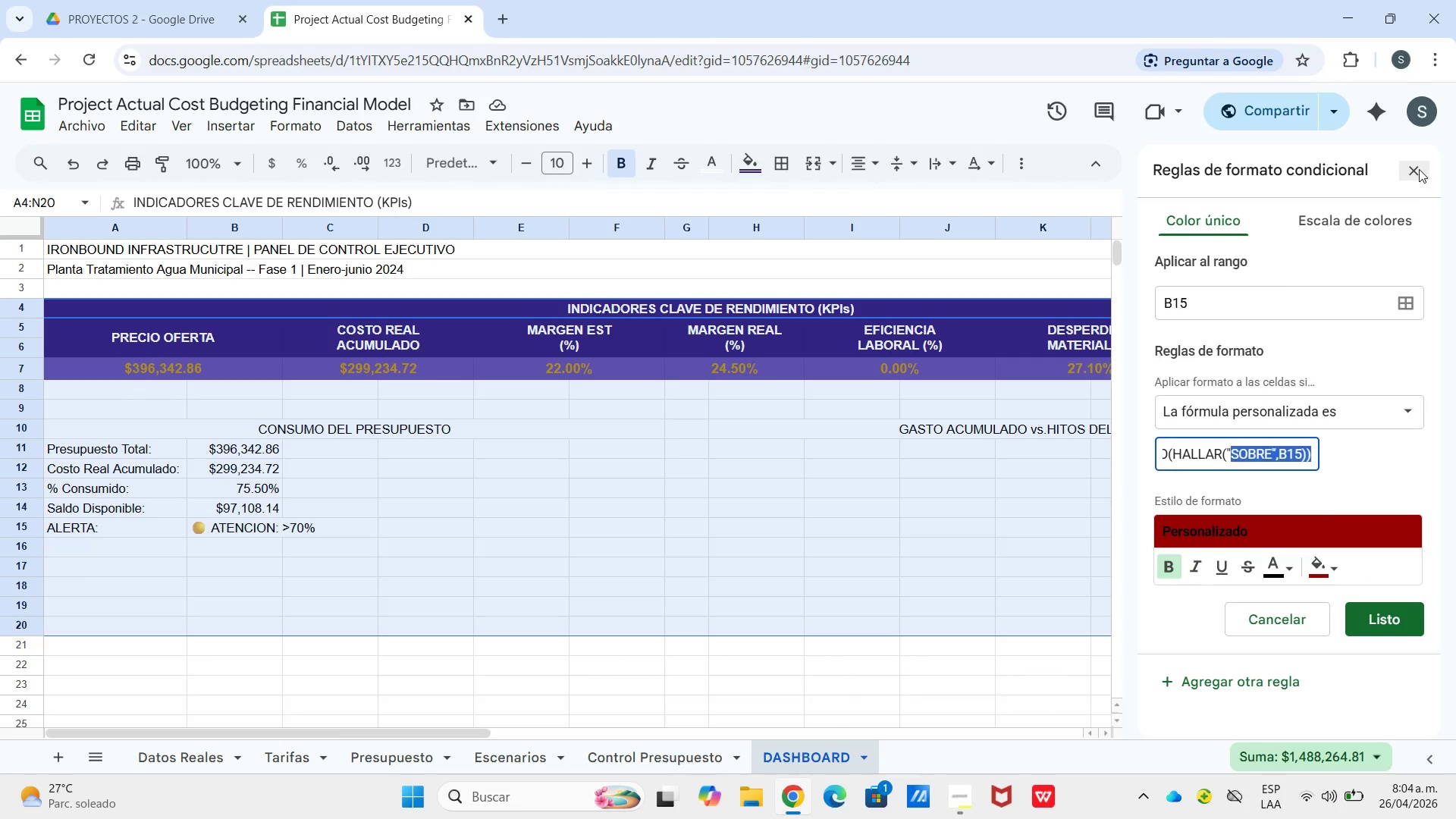 
left_click([1419, 169])
 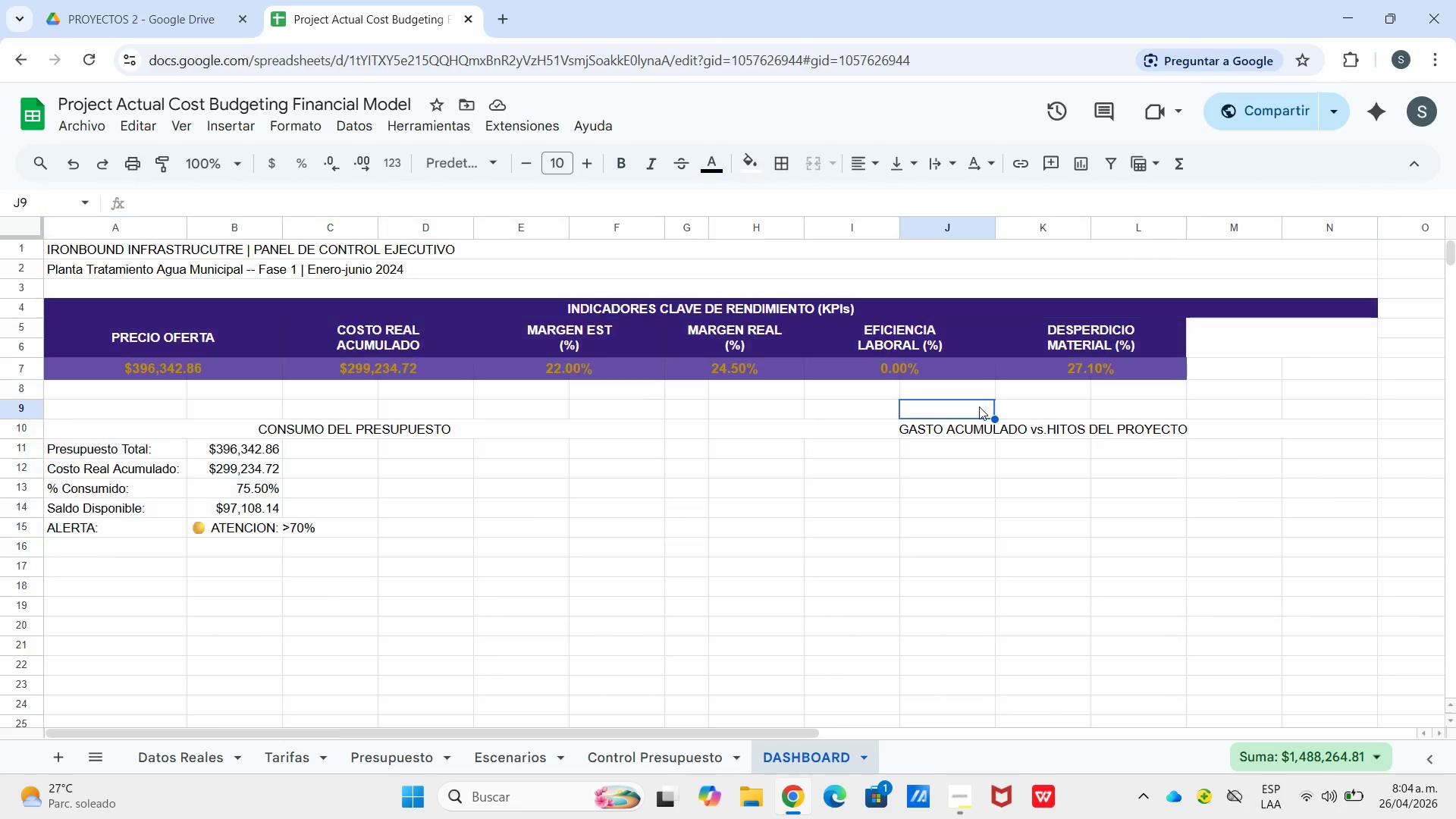 
left_click([983, 406])
 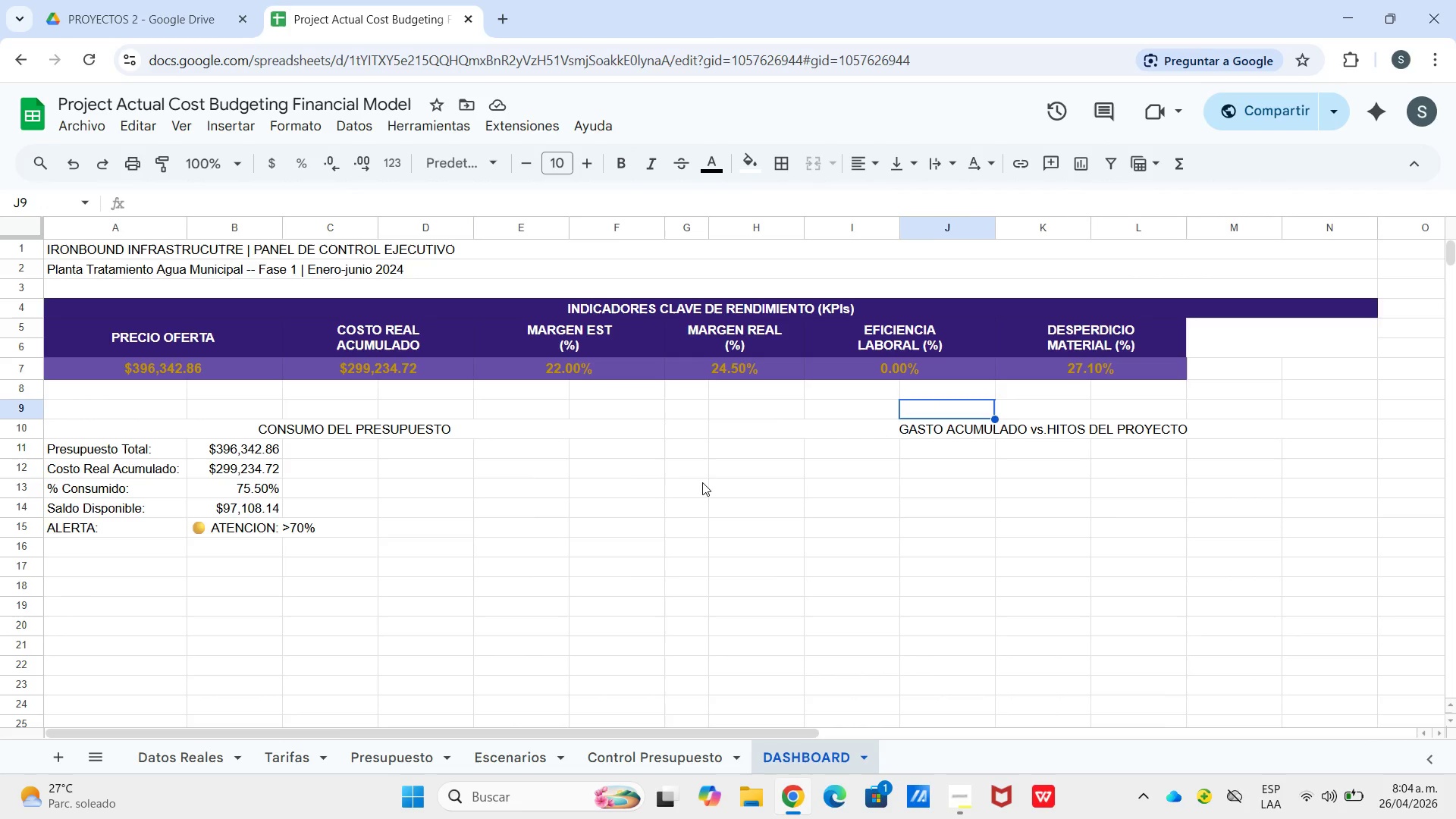 
wait(10.53)
 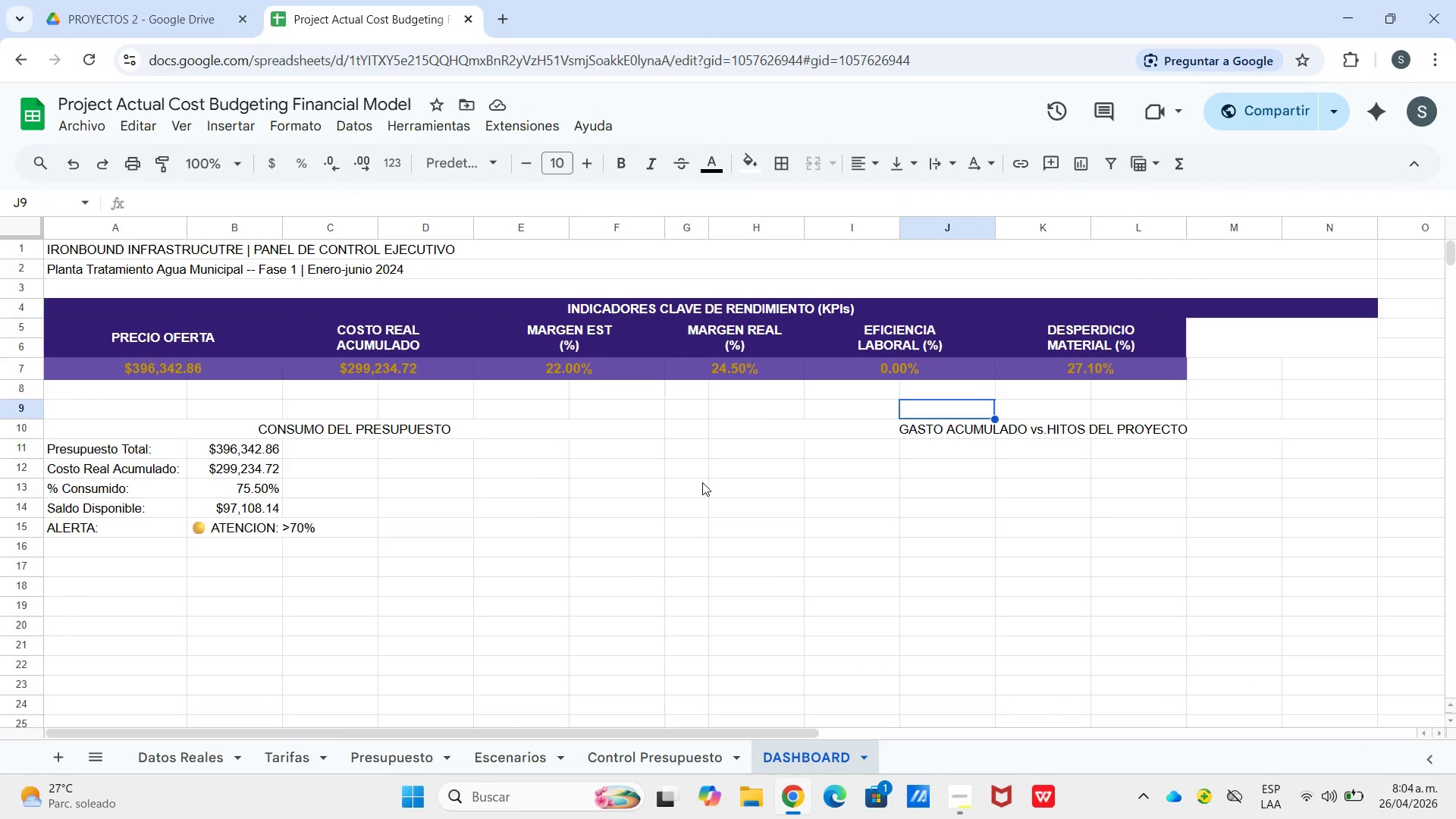 
left_click_drag(start_coordinate=[283, 226], to_coordinate=[329, 232])
 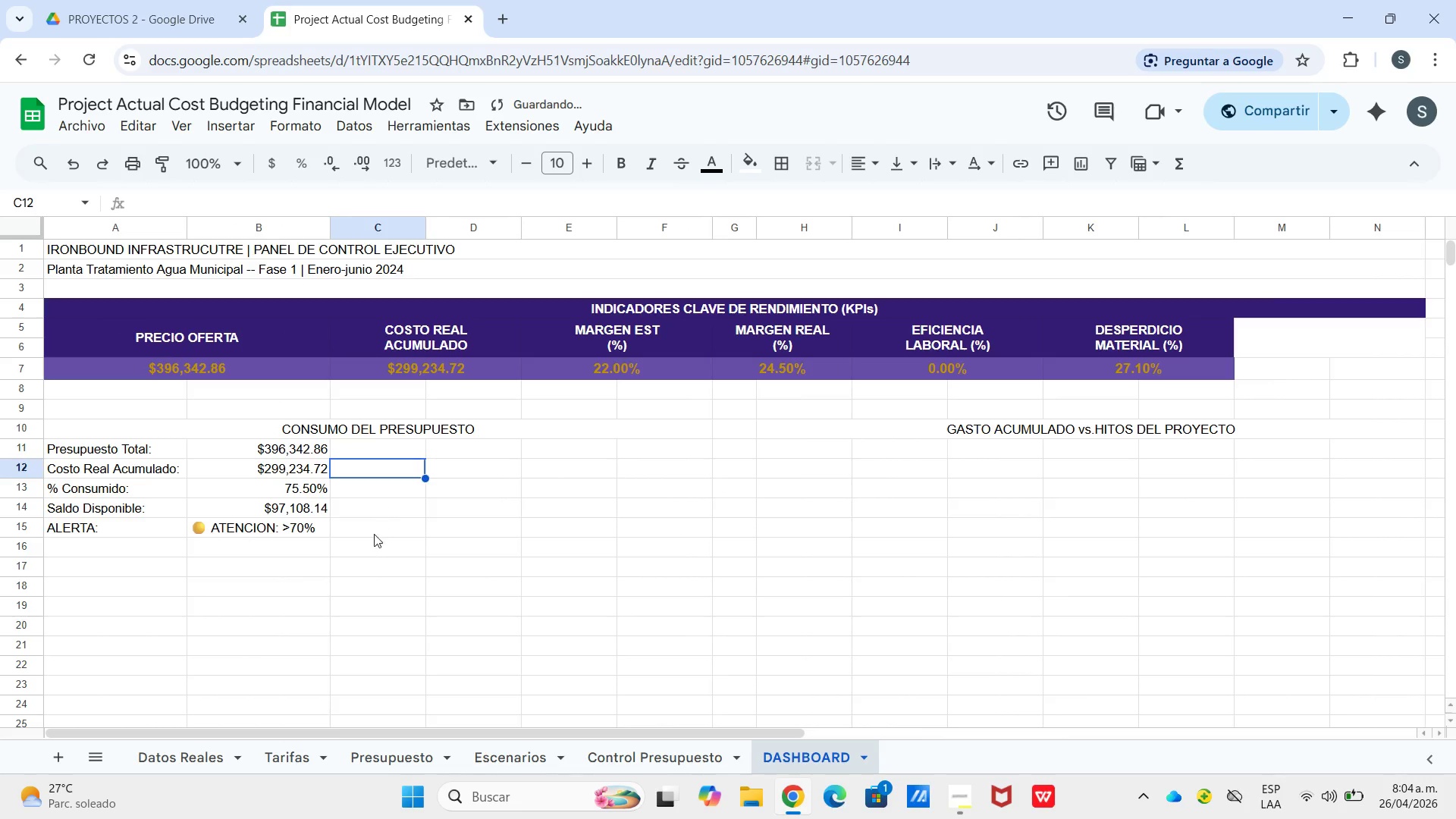 
double_click([374, 534])
 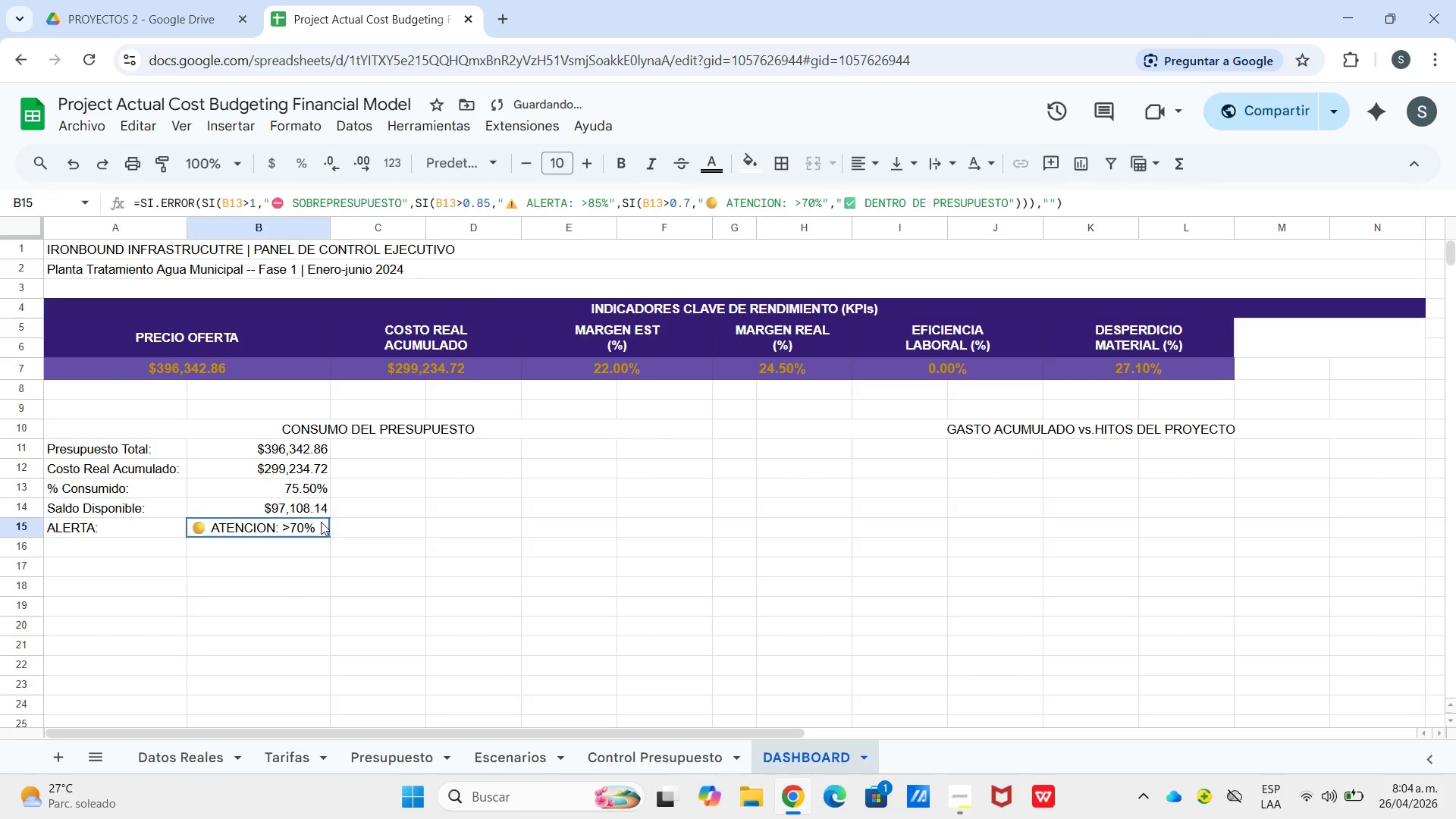 
left_click([321, 522])
 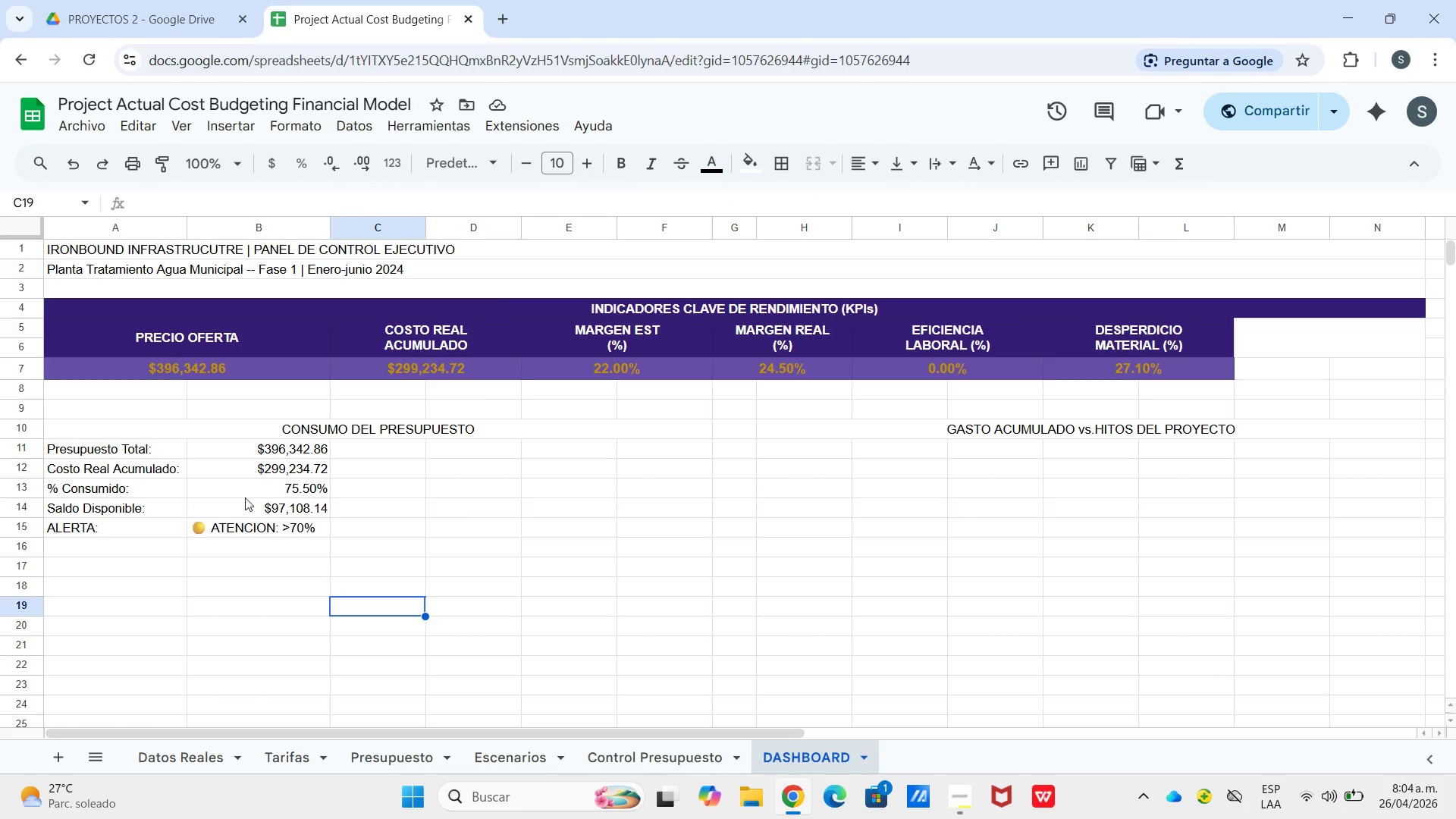 
wait(5.09)
 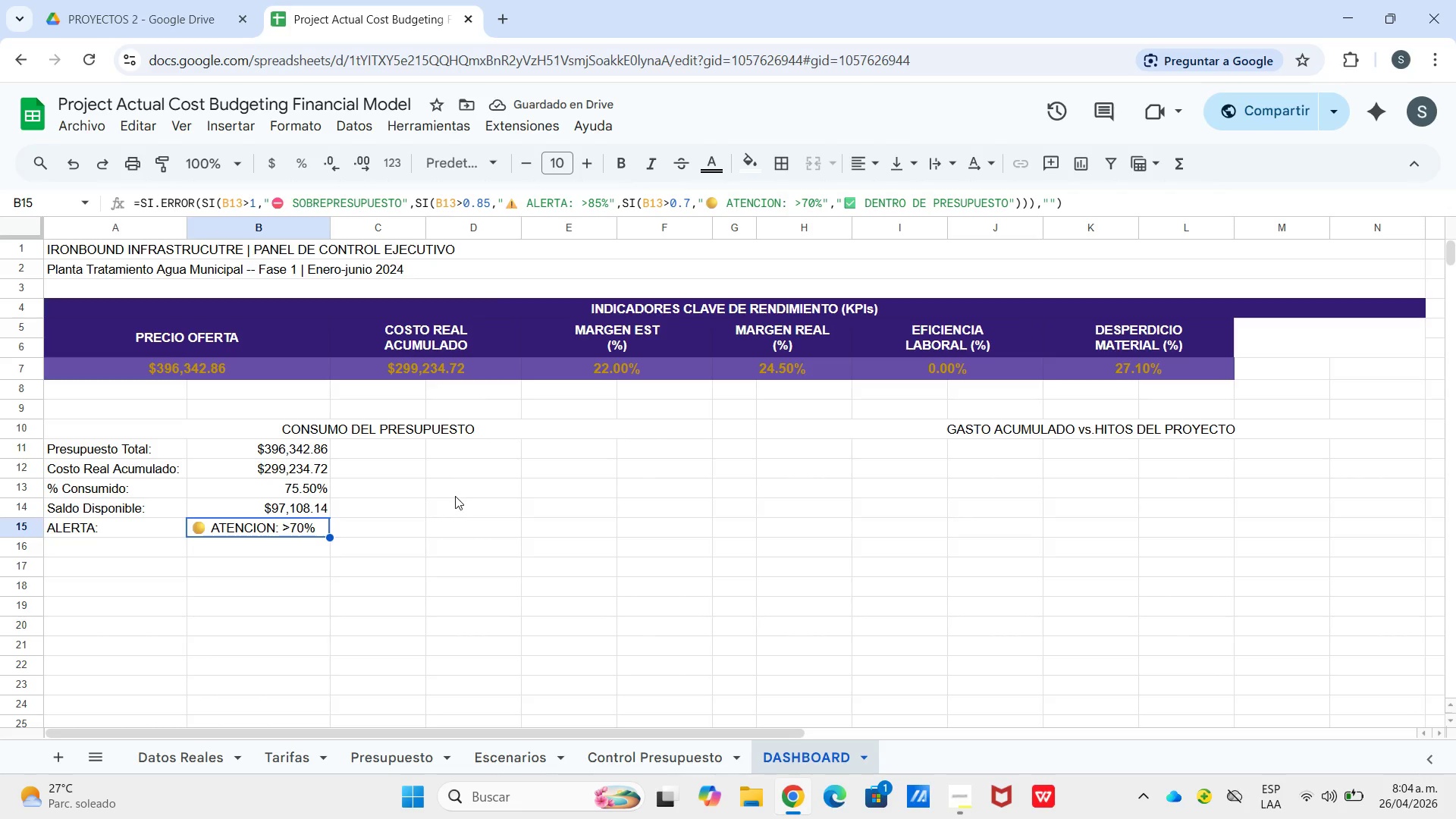 
left_click([265, 475])
 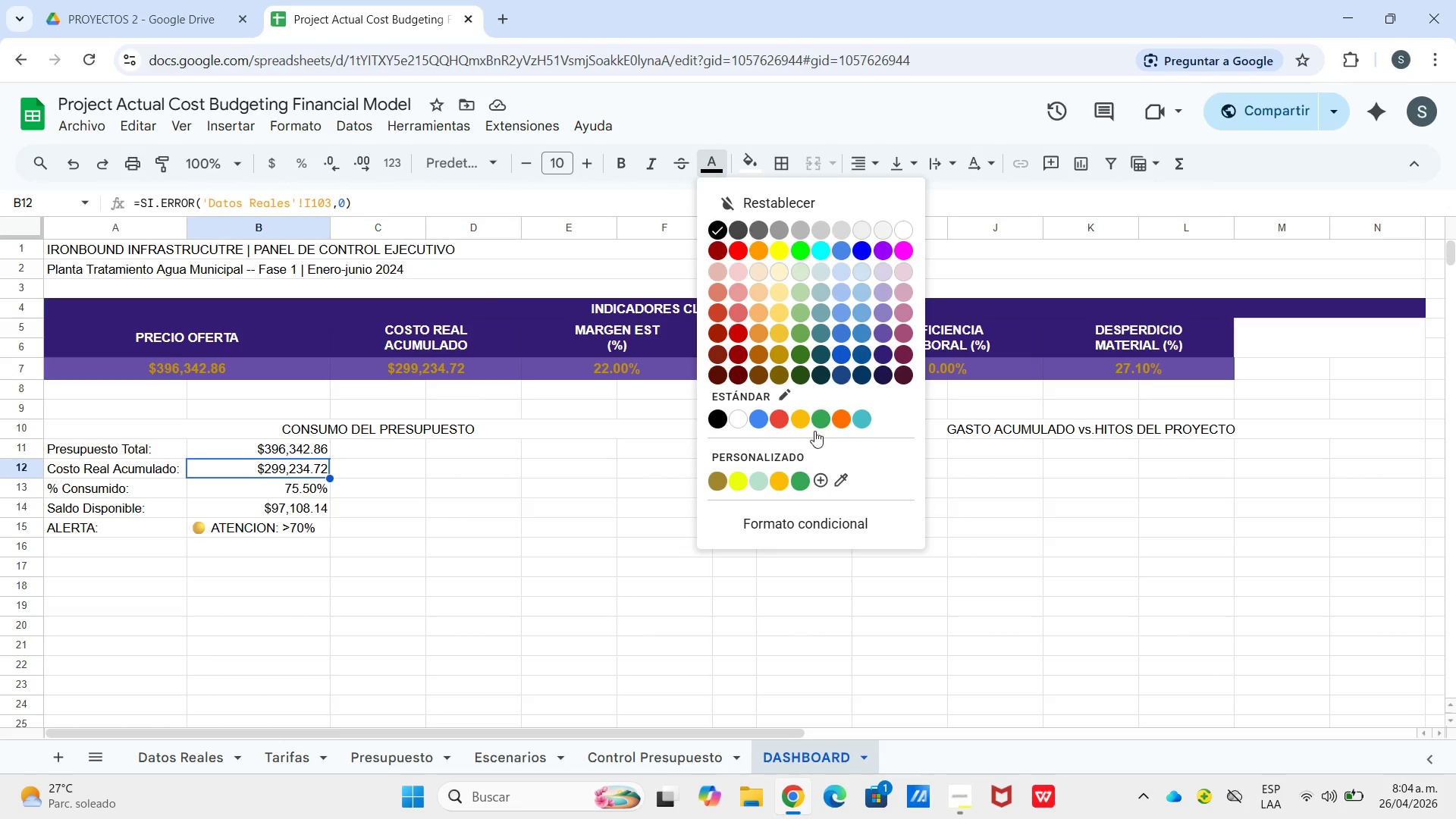 
left_click([816, 419])
 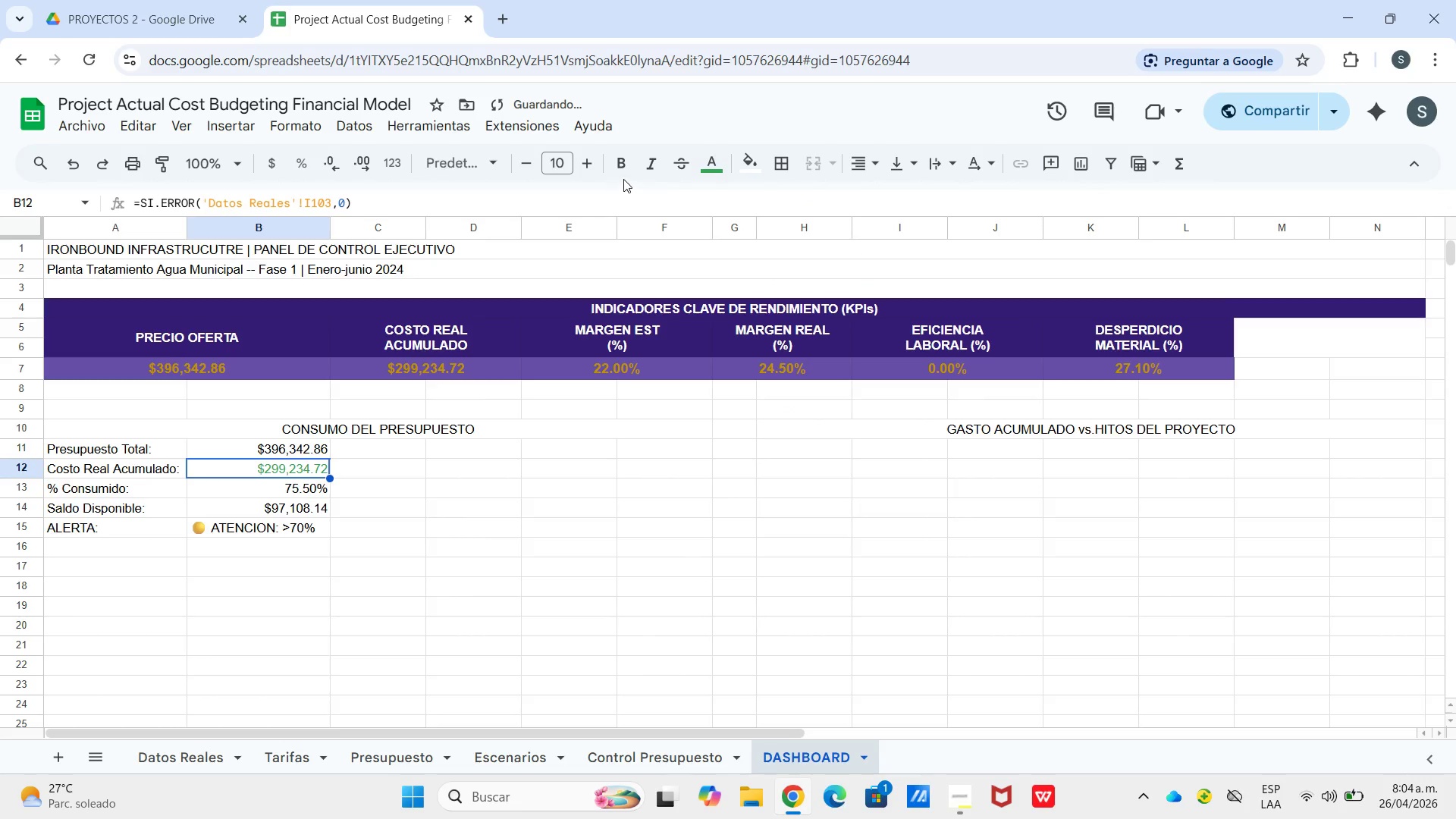 
left_click([623, 174])
 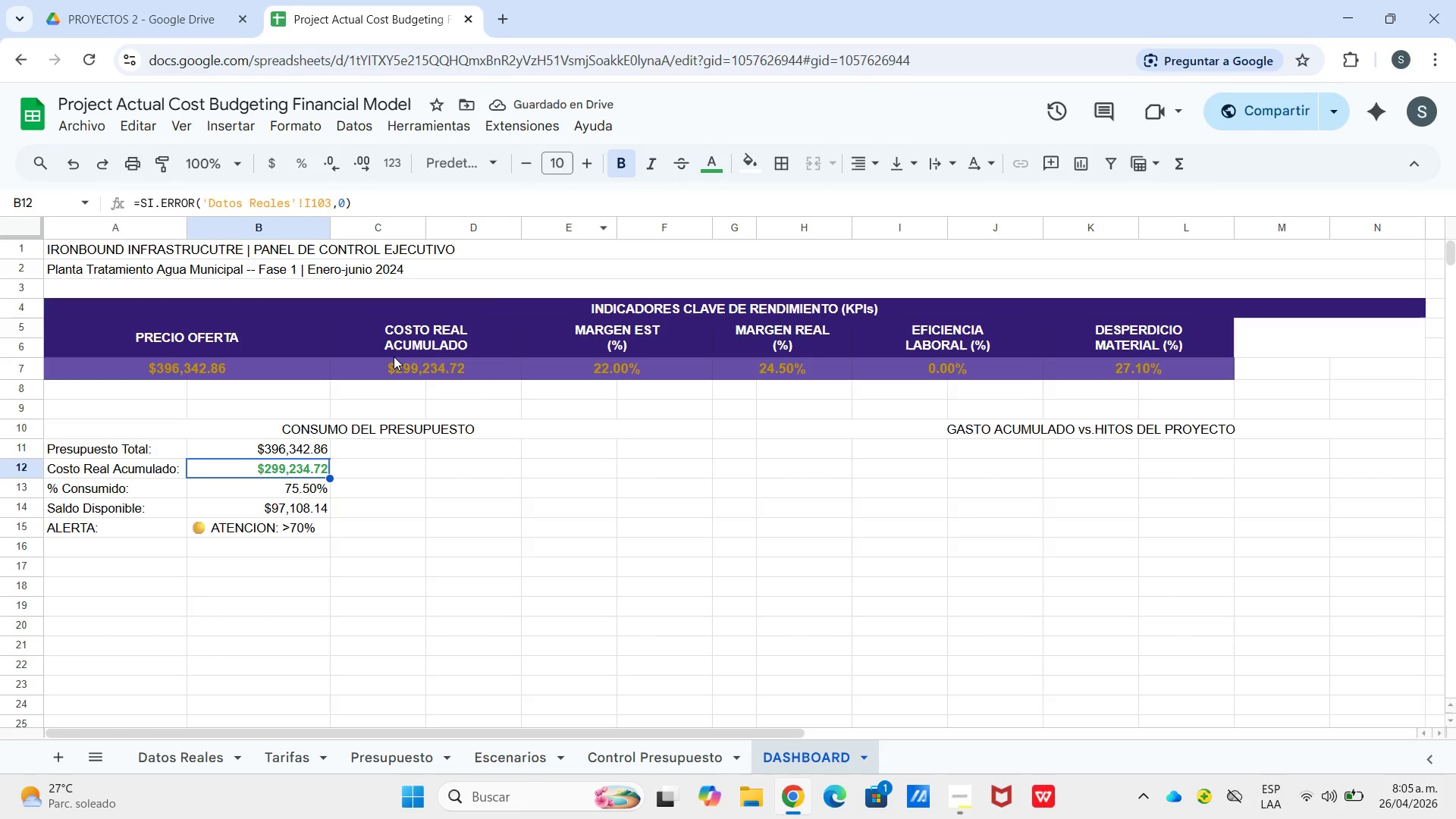 
wait(6.17)
 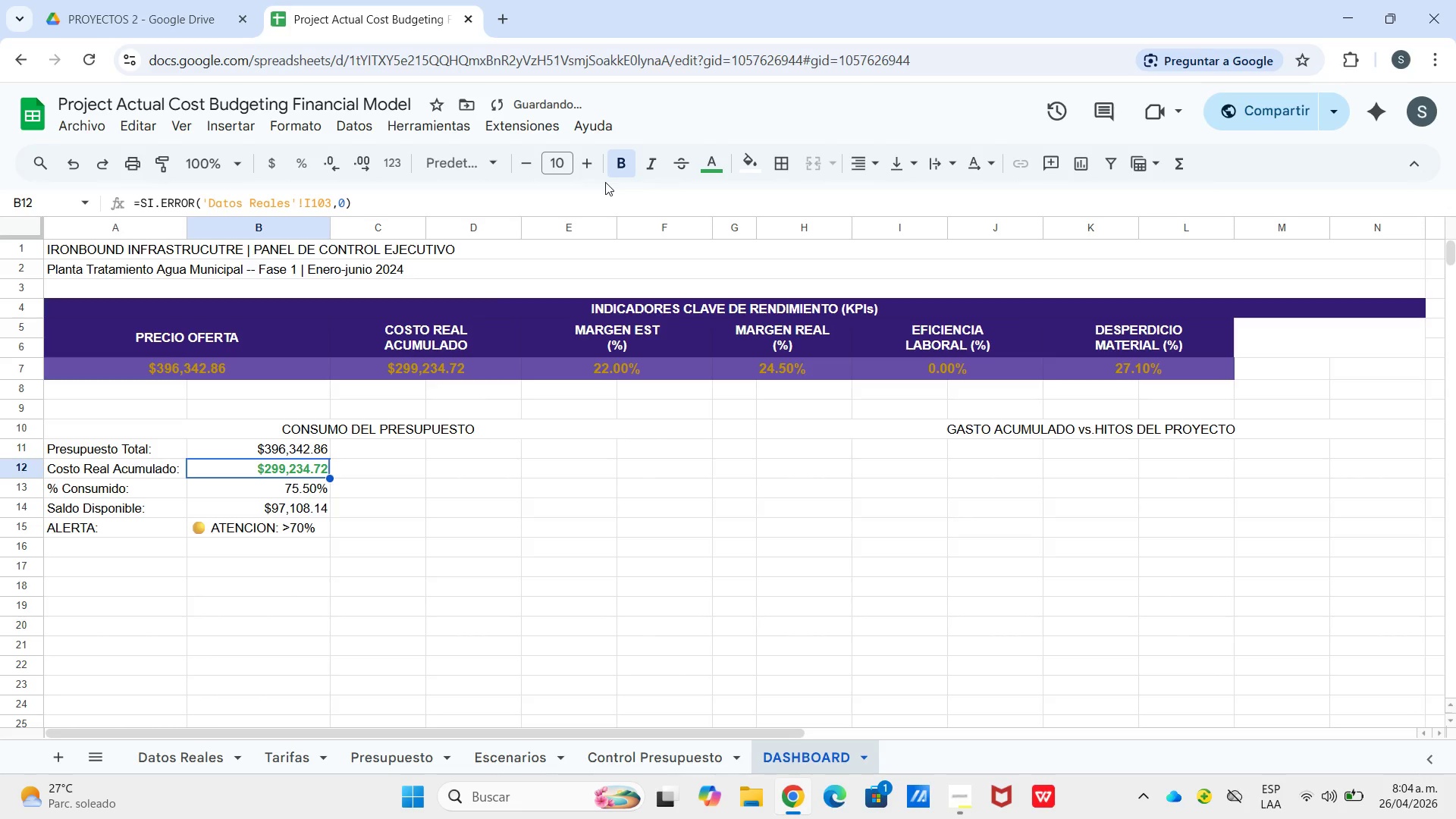 
left_click([275, 506])
 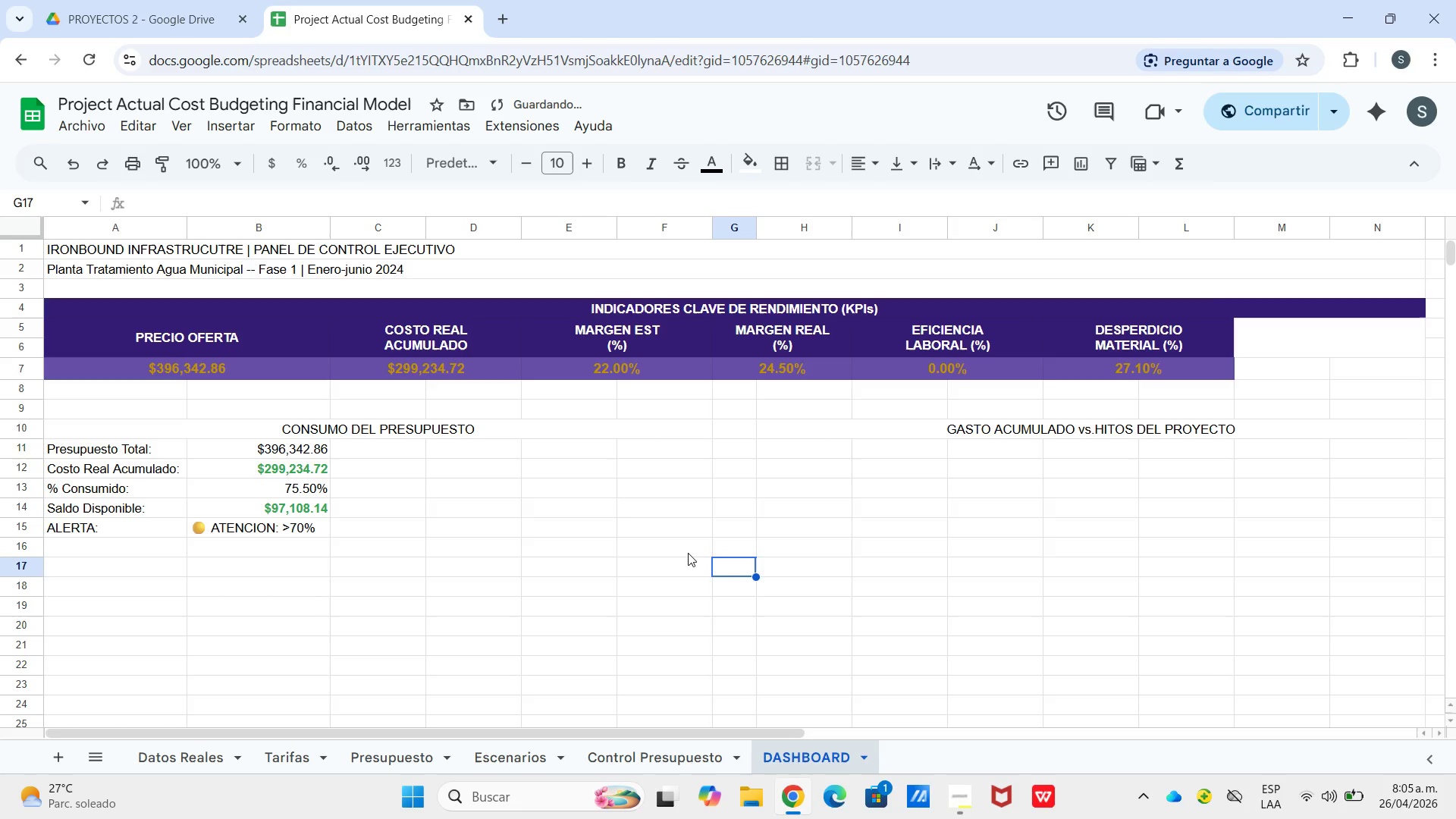 
wait(5.88)
 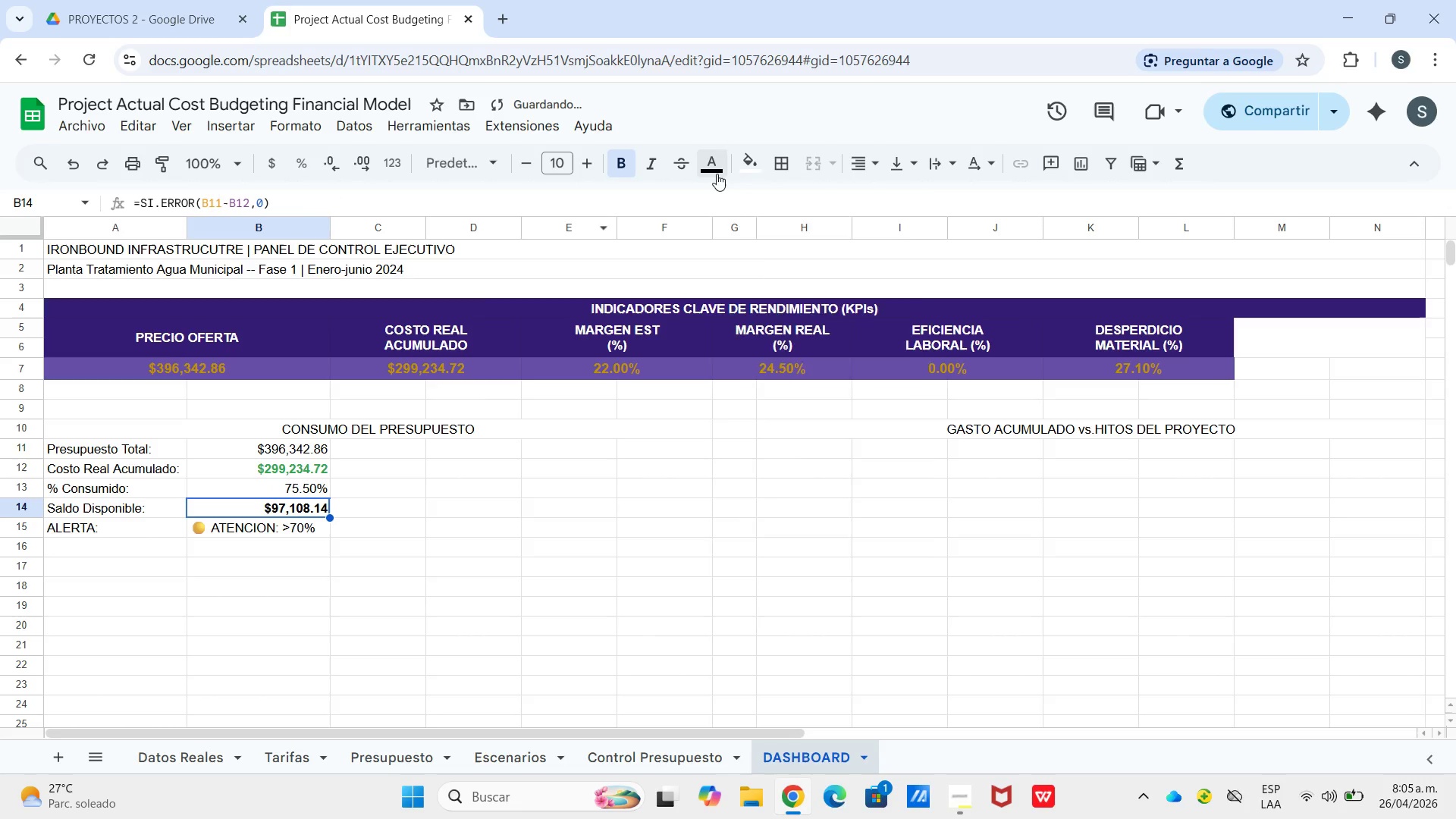 
left_click([308, 493])
 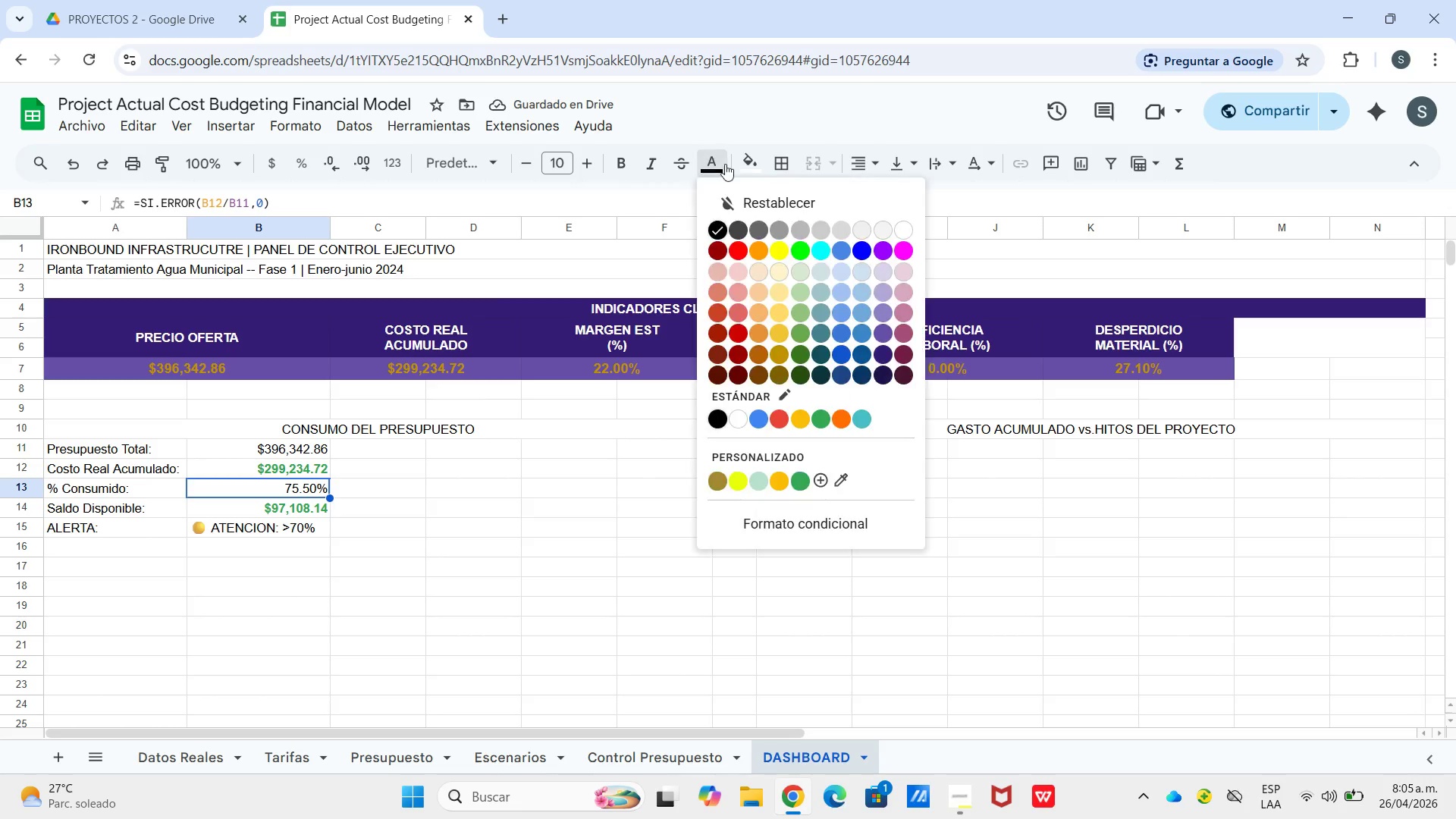 
left_click_drag(start_coordinate=[705, 158], to_coordinate=[711, 164])
 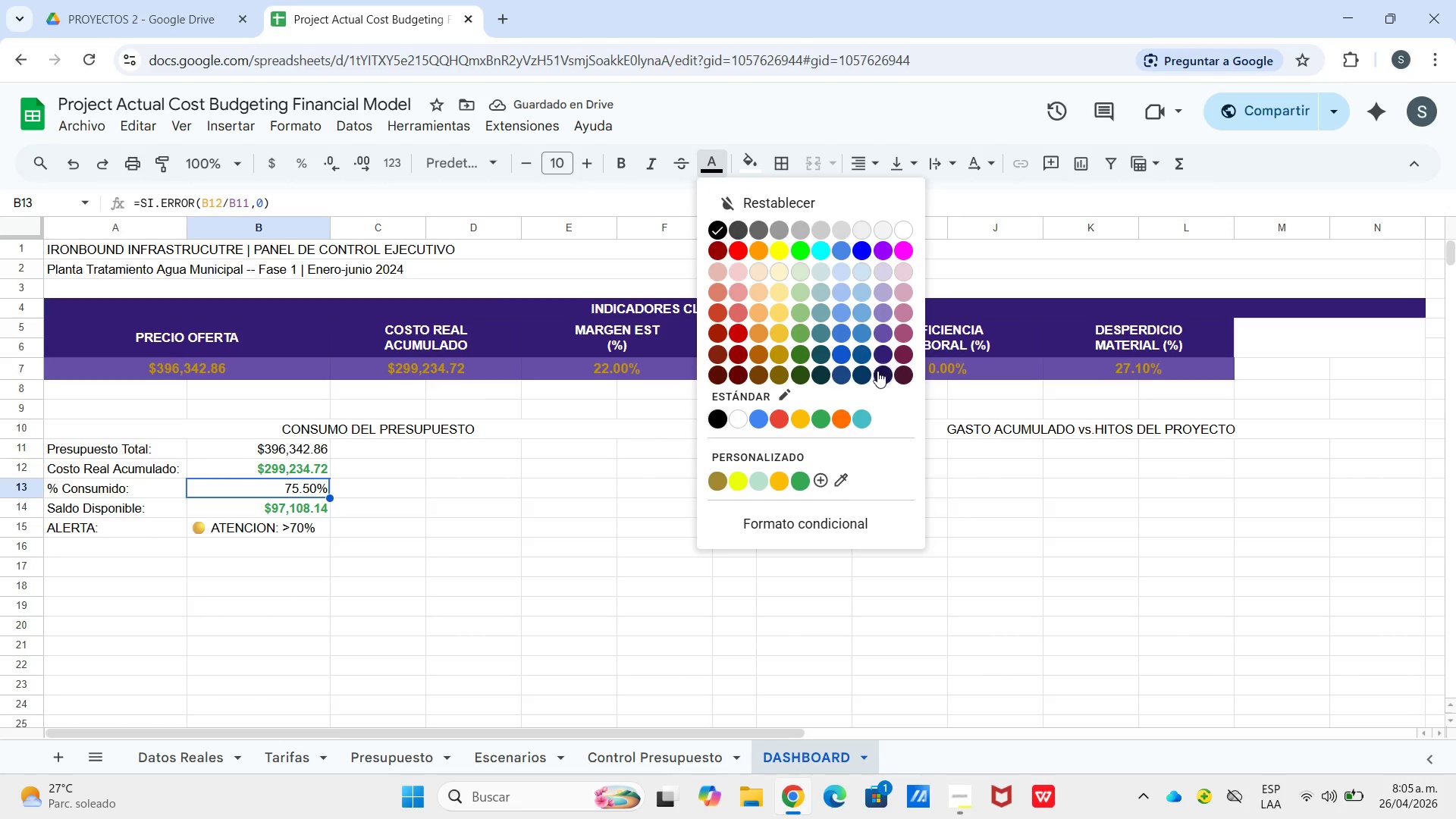 
left_click([880, 371])
 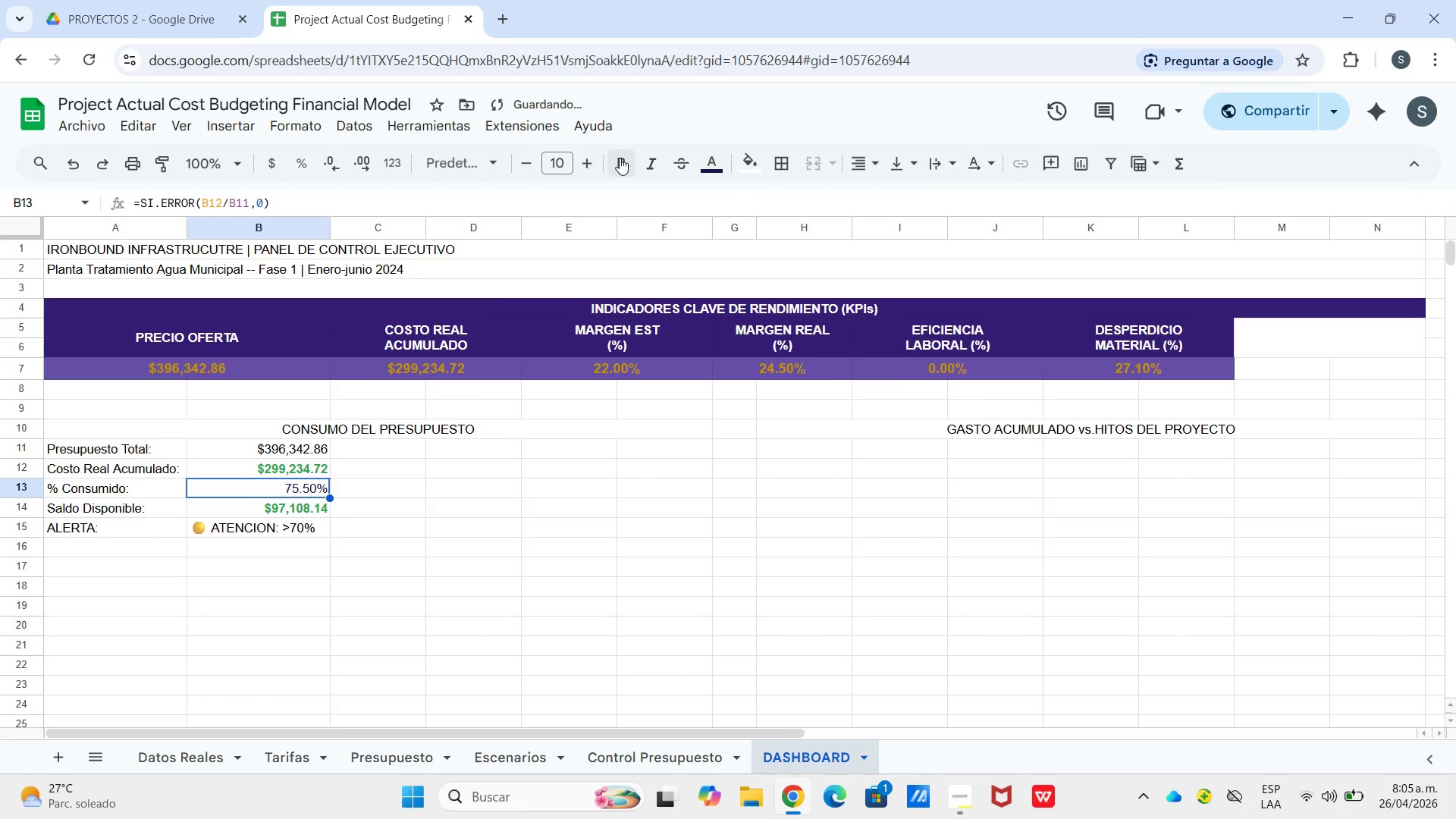 
left_click_drag(start_coordinate=[620, 158], to_coordinate=[615, 168])
 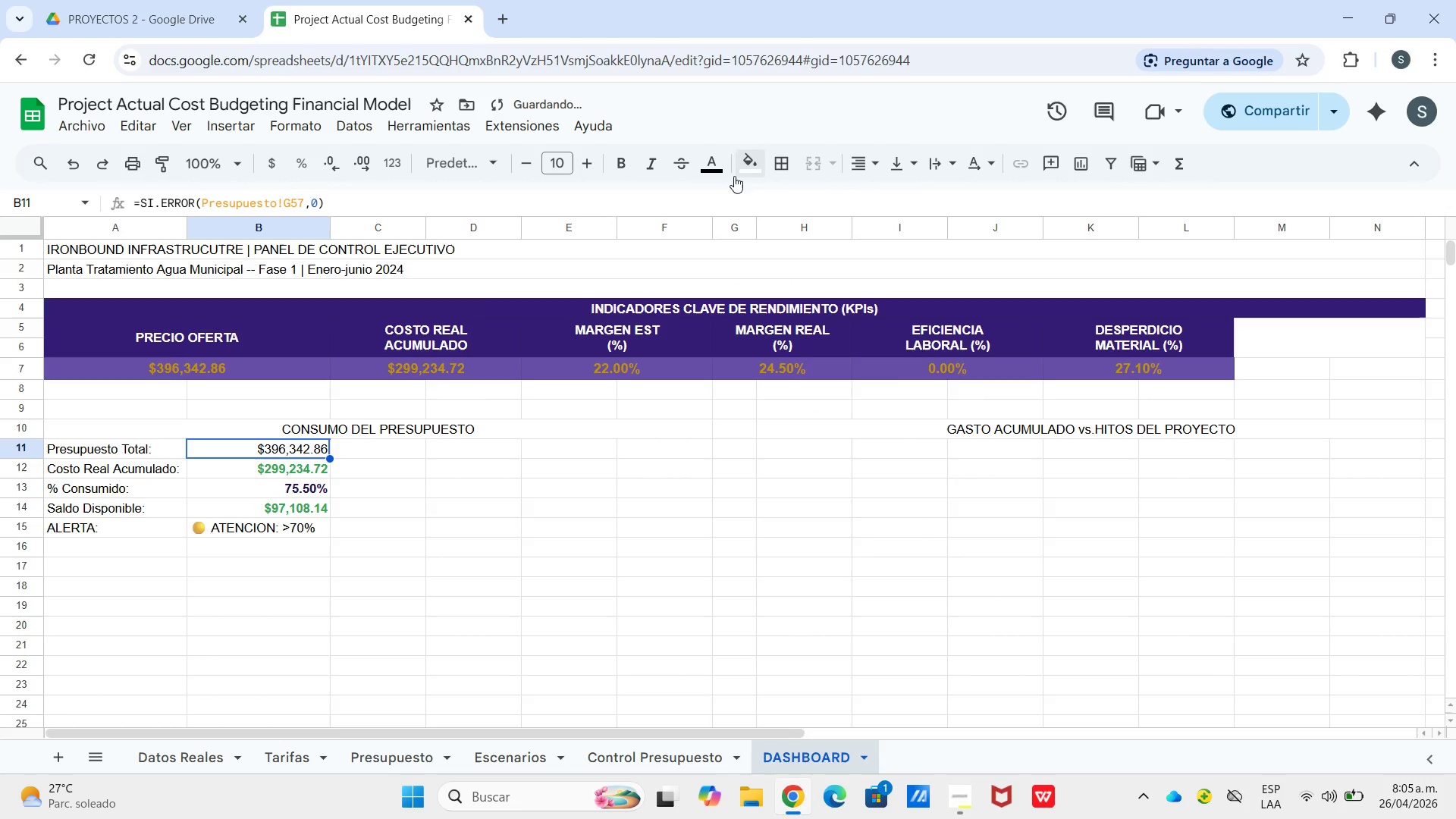 
left_click_drag(start_coordinate=[720, 164], to_coordinate=[726, 172])
 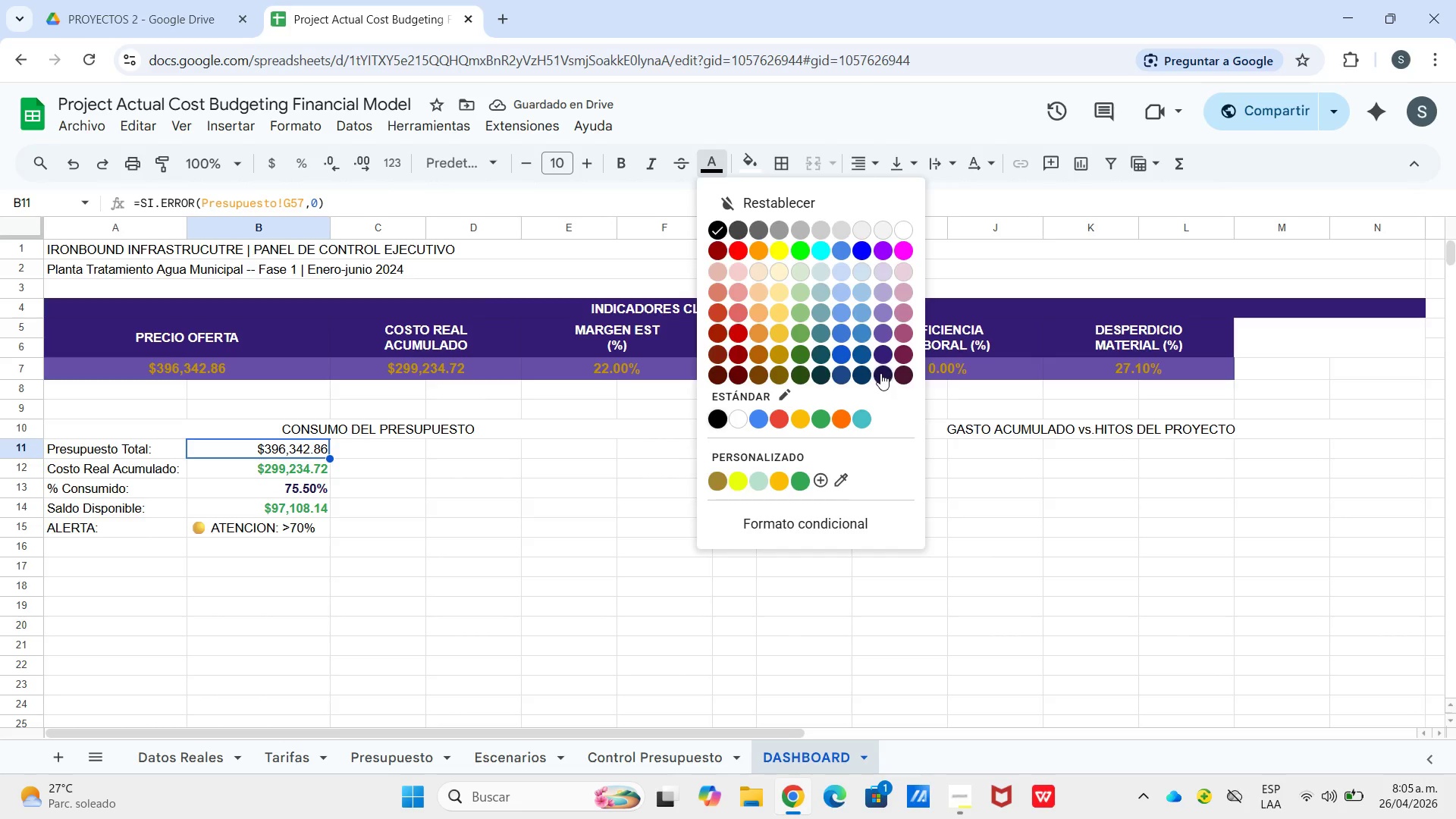 
left_click([881, 375])
 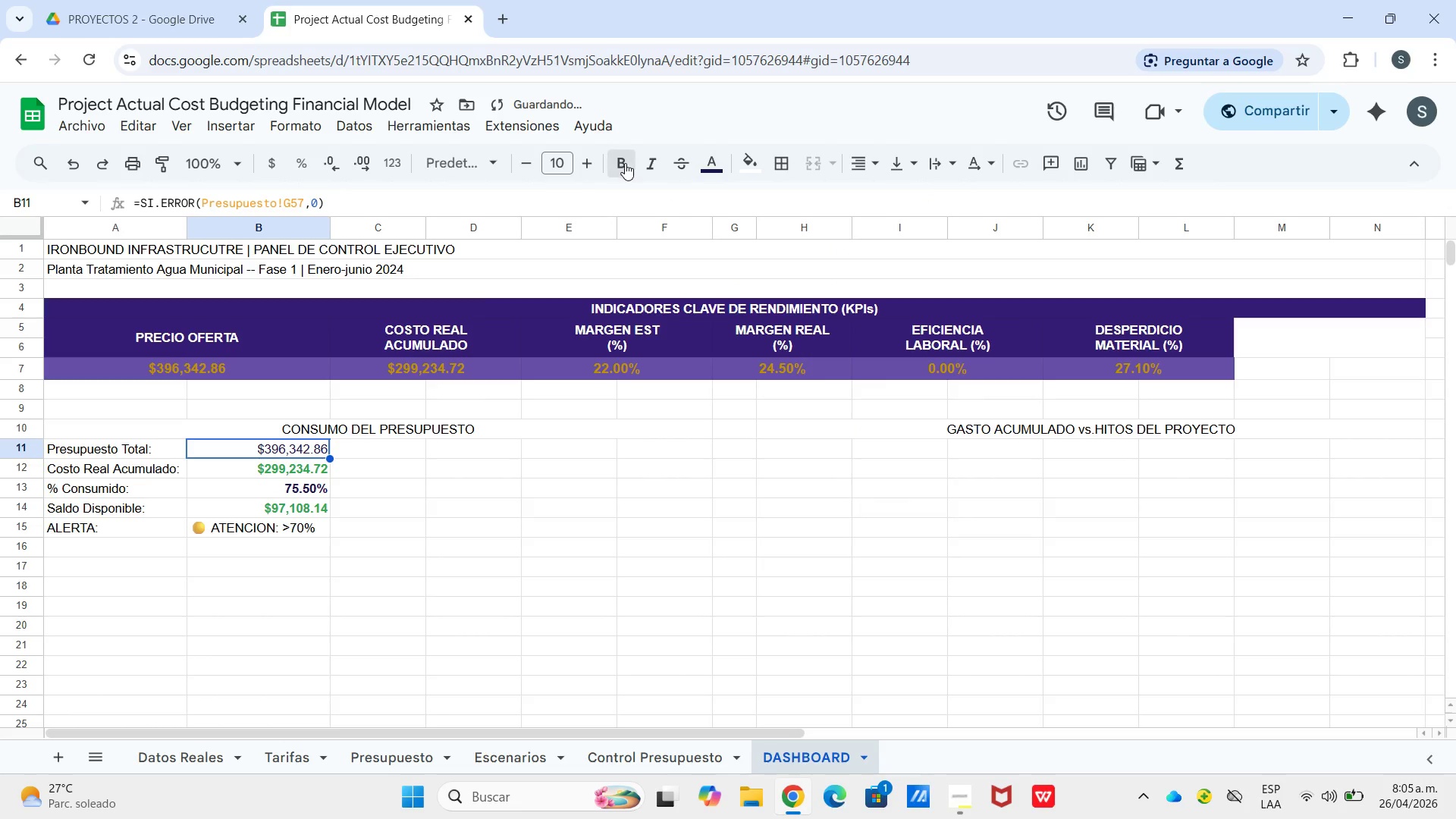 
left_click_drag(start_coordinate=[626, 162], to_coordinate=[625, 171])
 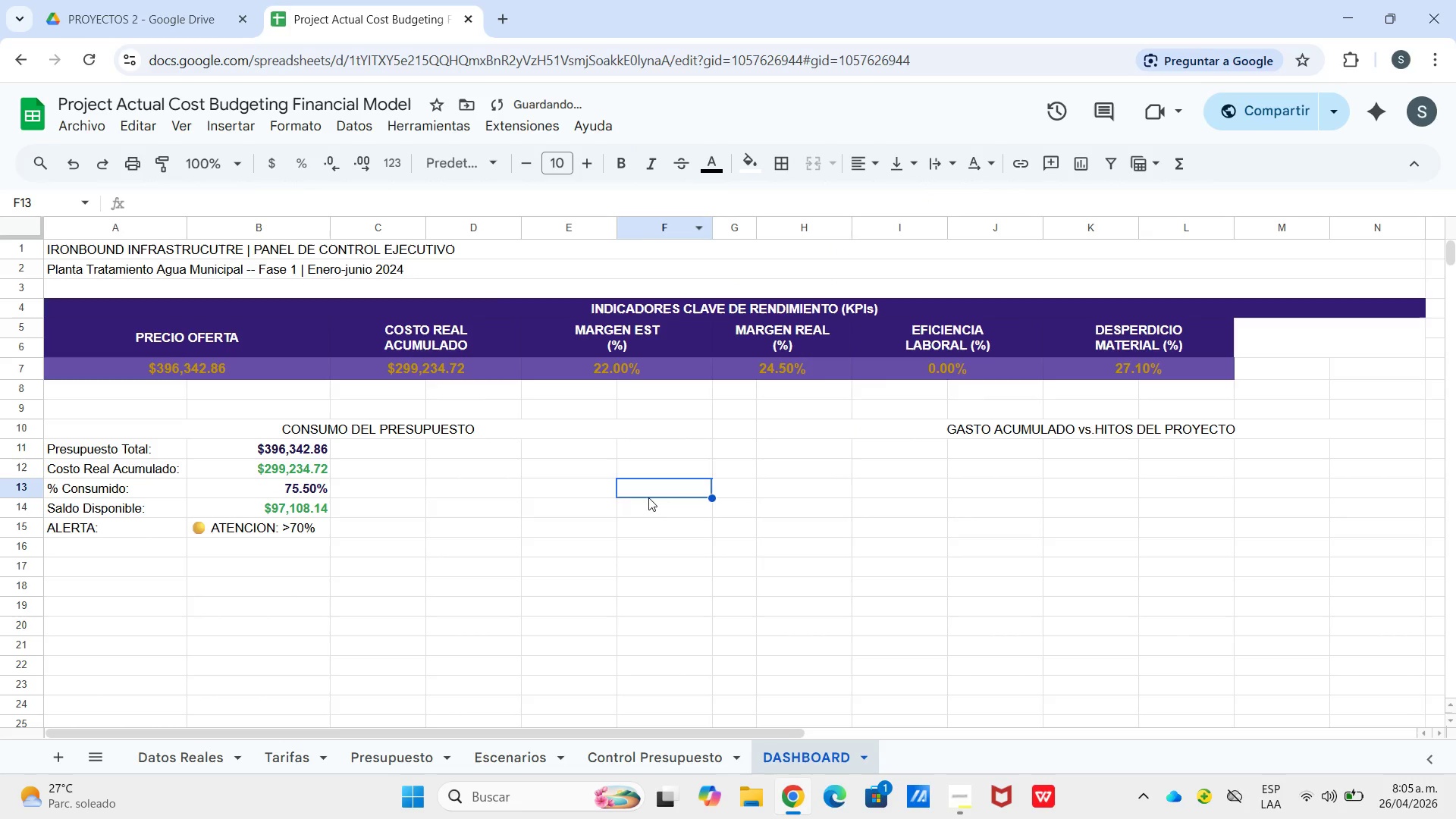 
left_click_drag(start_coordinate=[658, 484], to_coordinate=[658, 488])
 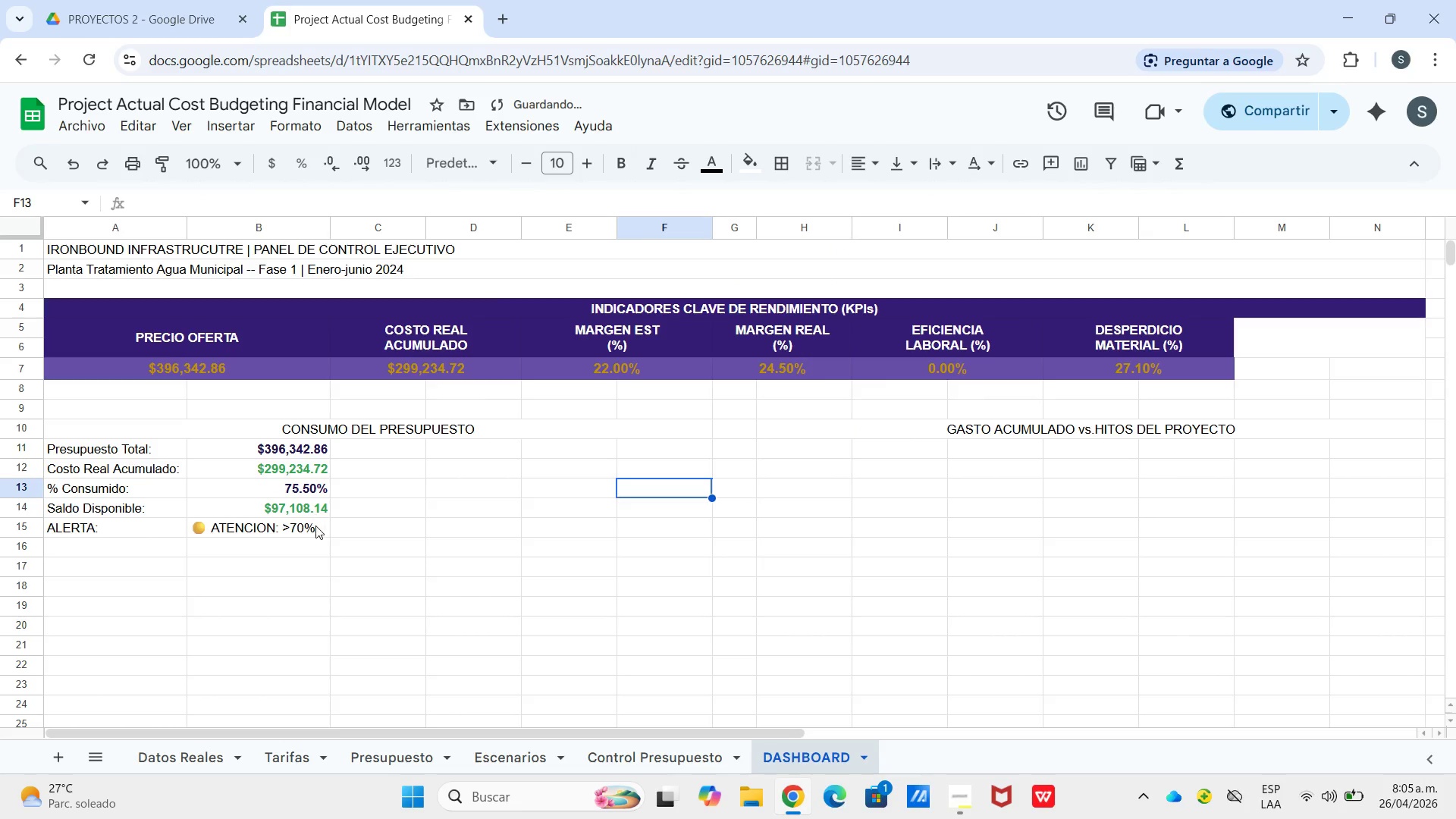 
left_click([315, 531])
 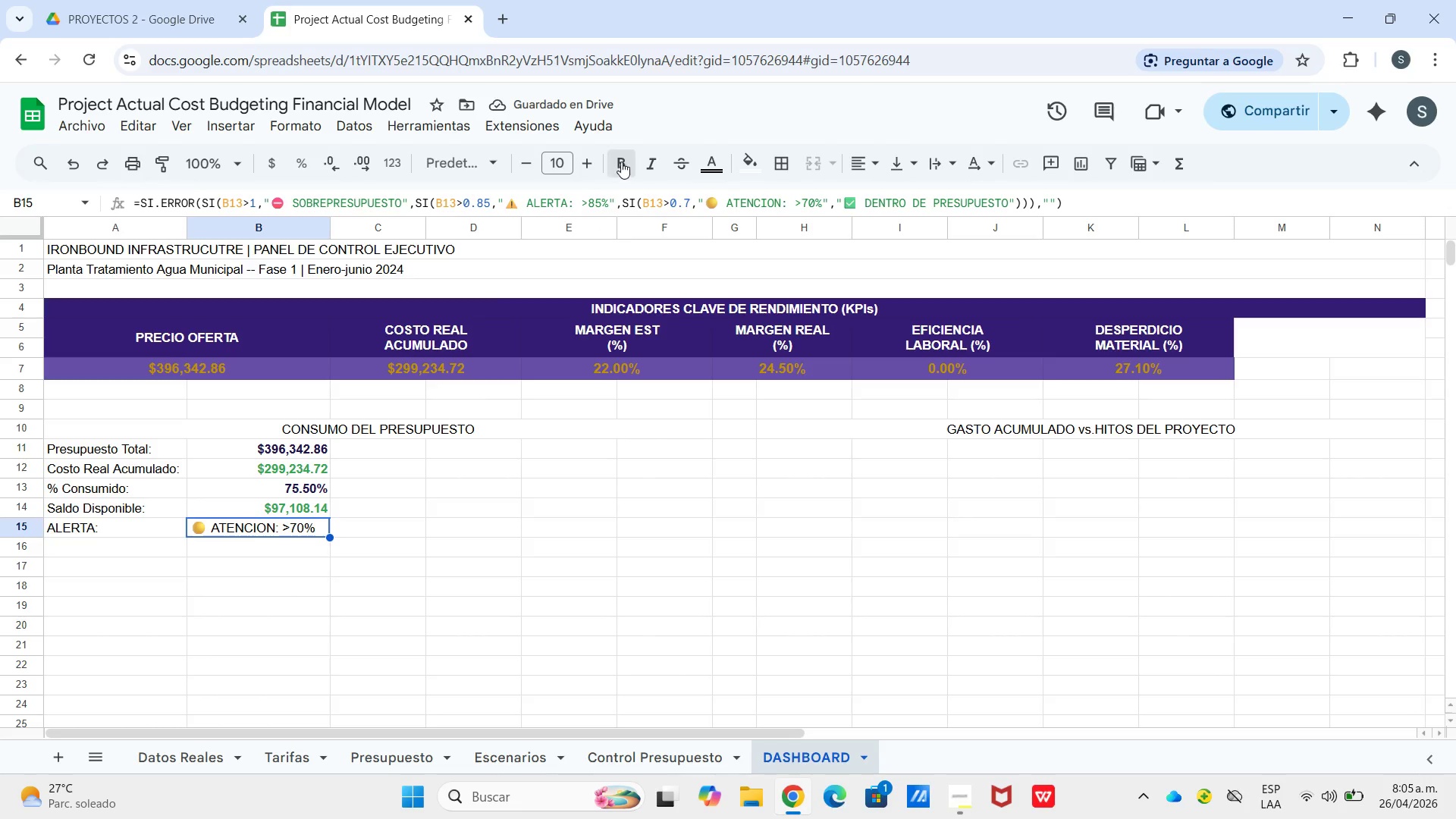 
left_click_drag(start_coordinate=[621, 162], to_coordinate=[629, 158])
 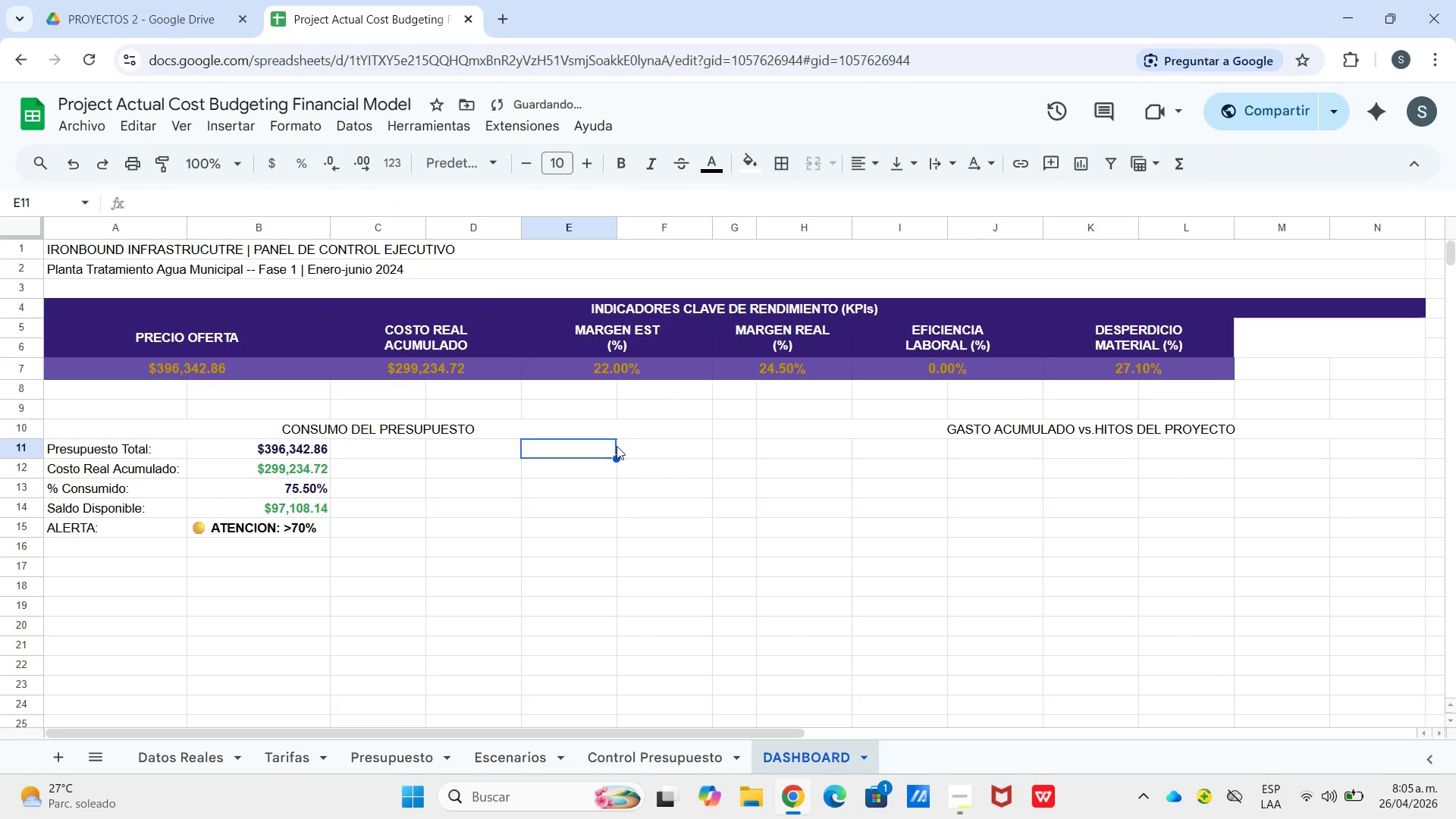 
left_click([619, 446])
 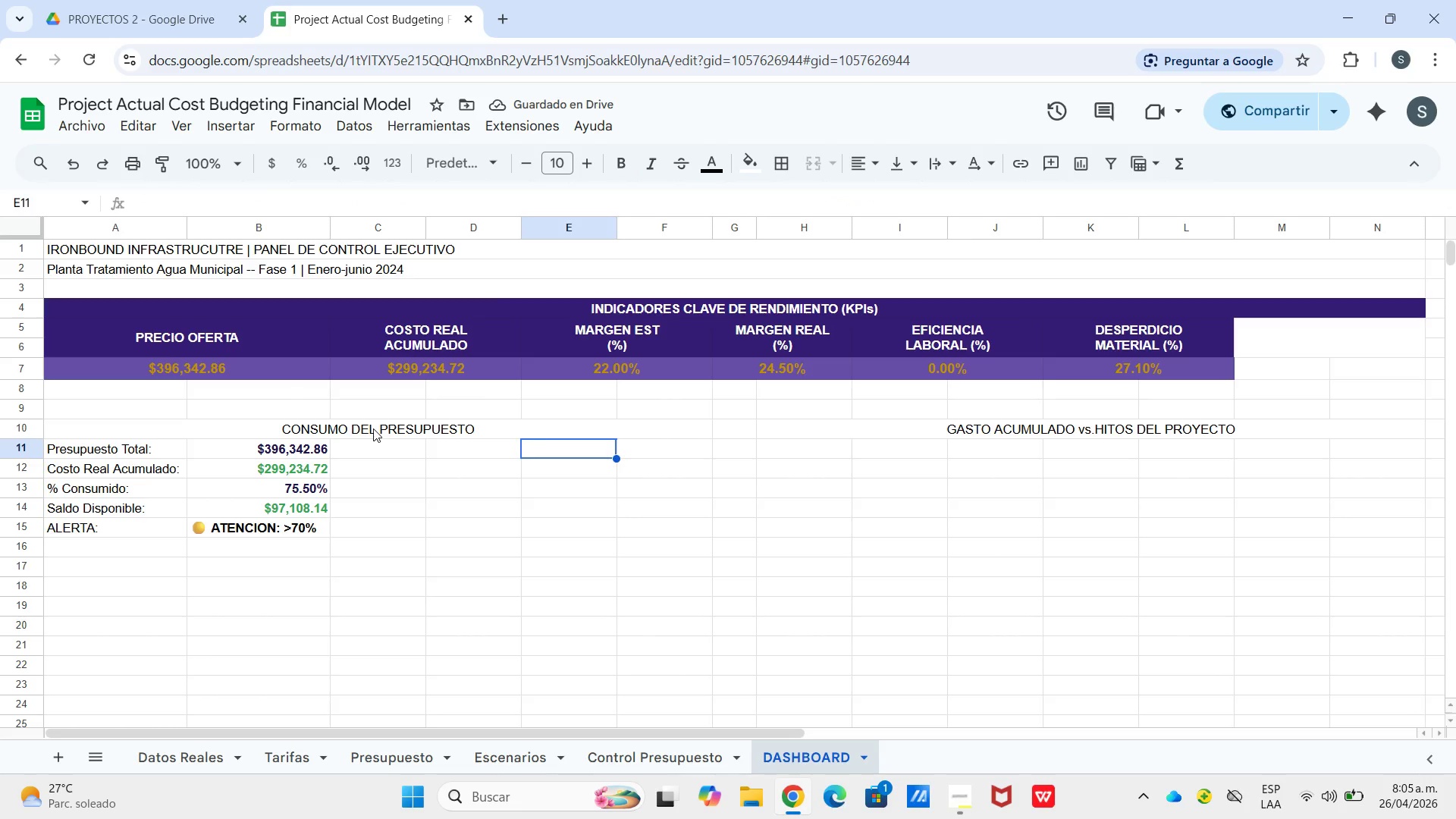 
left_click([374, 426])
 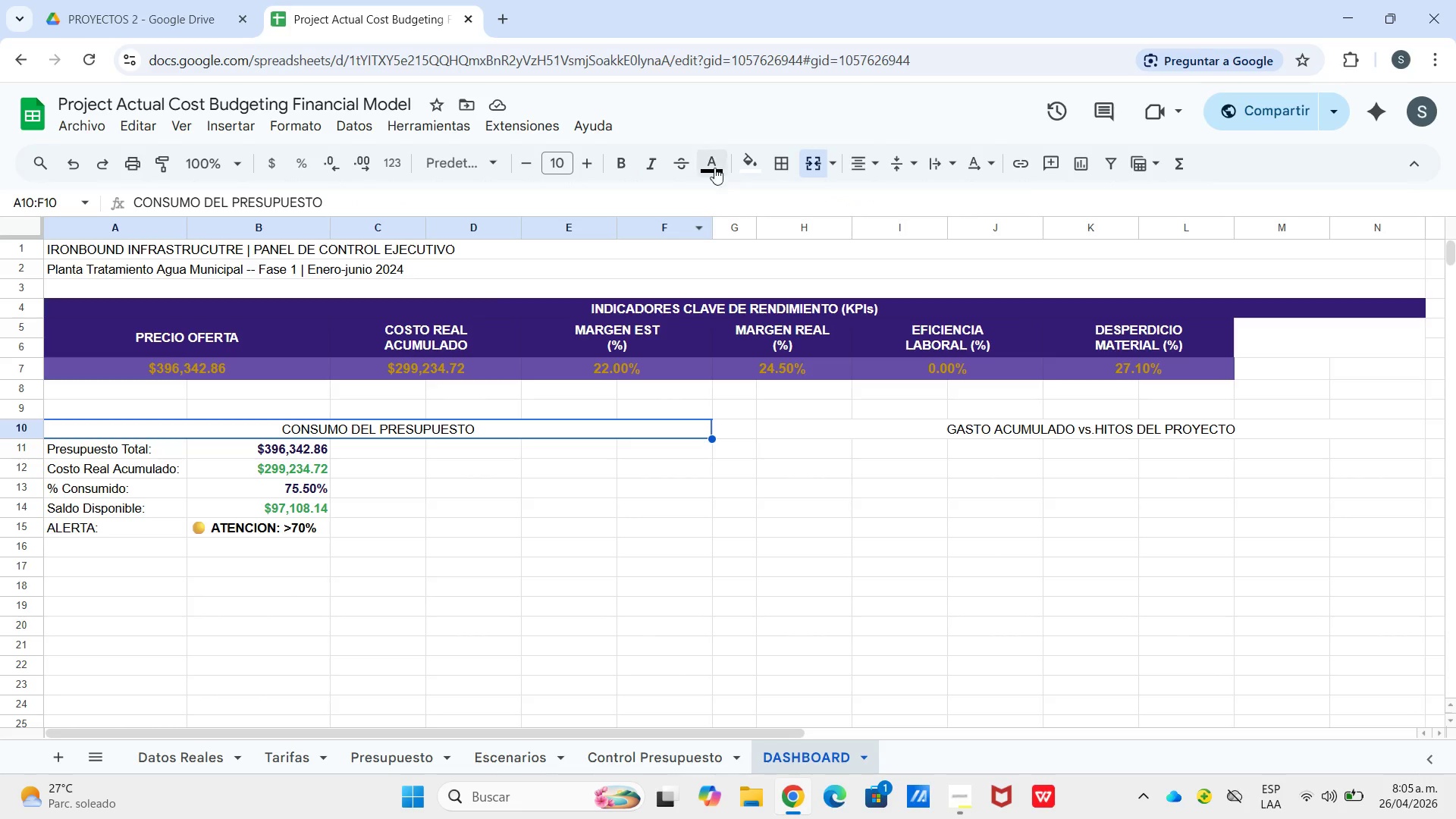 
left_click([707, 168])
 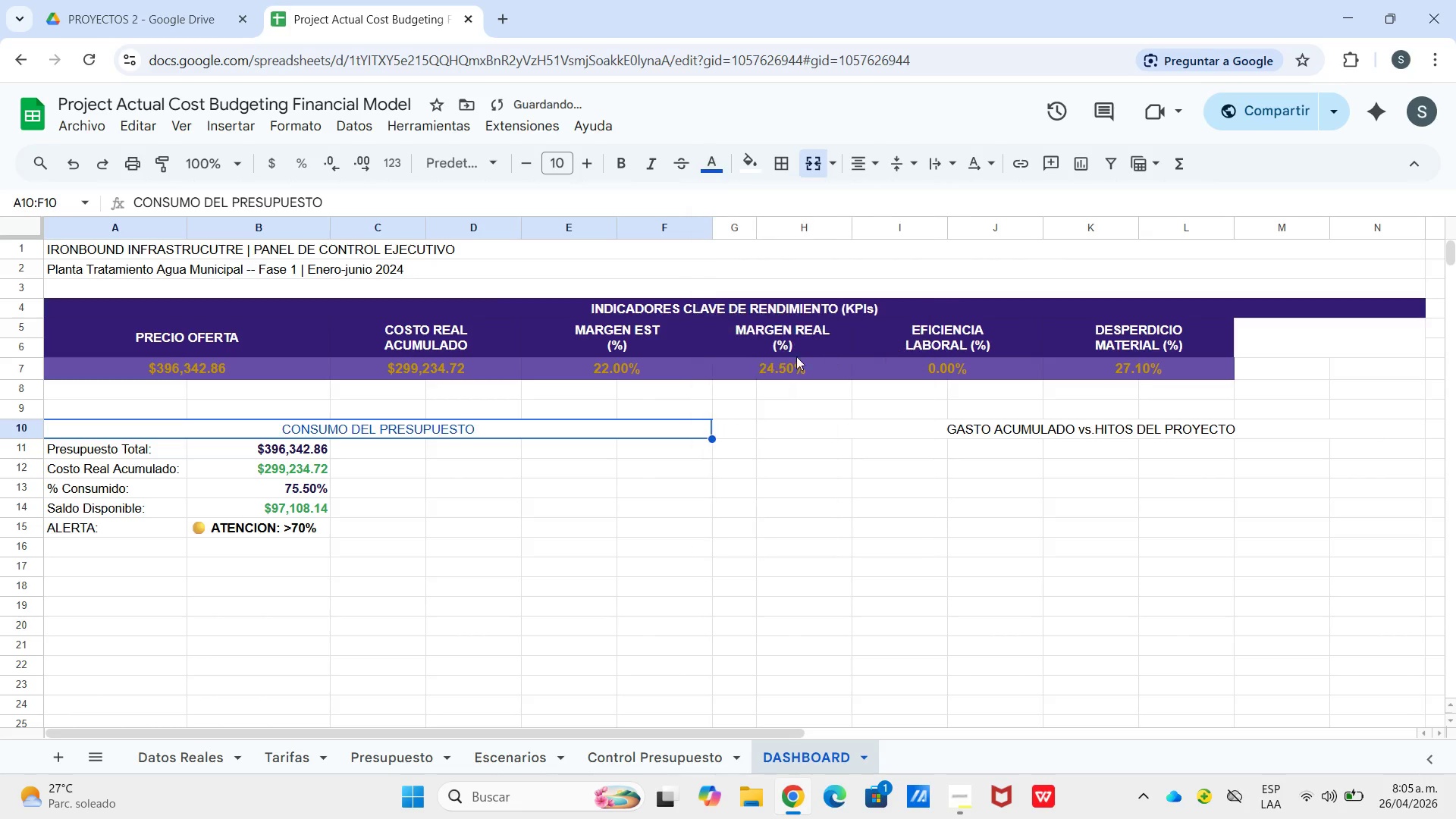 
wait(6.12)
 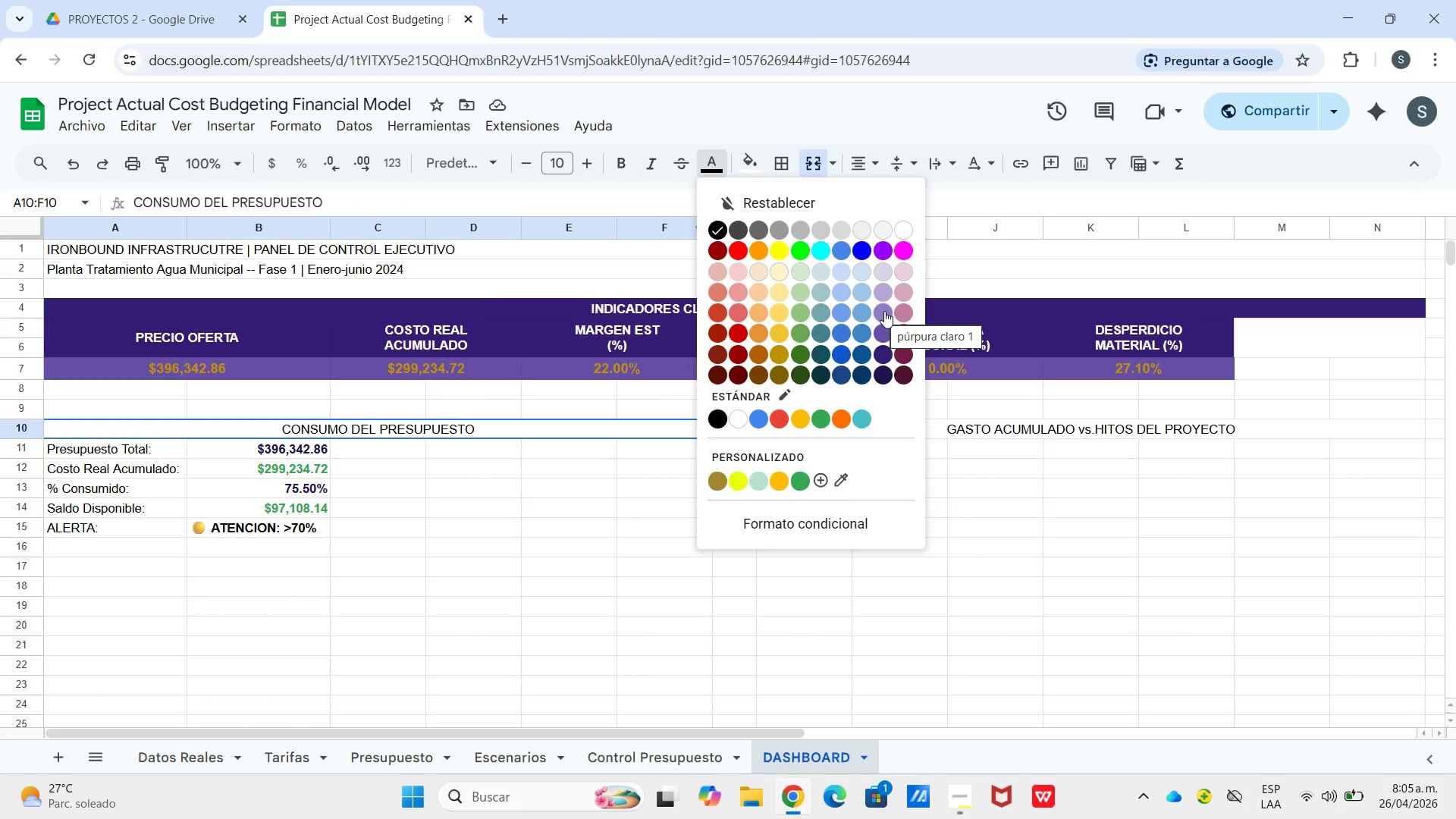 
left_click([748, 166])
 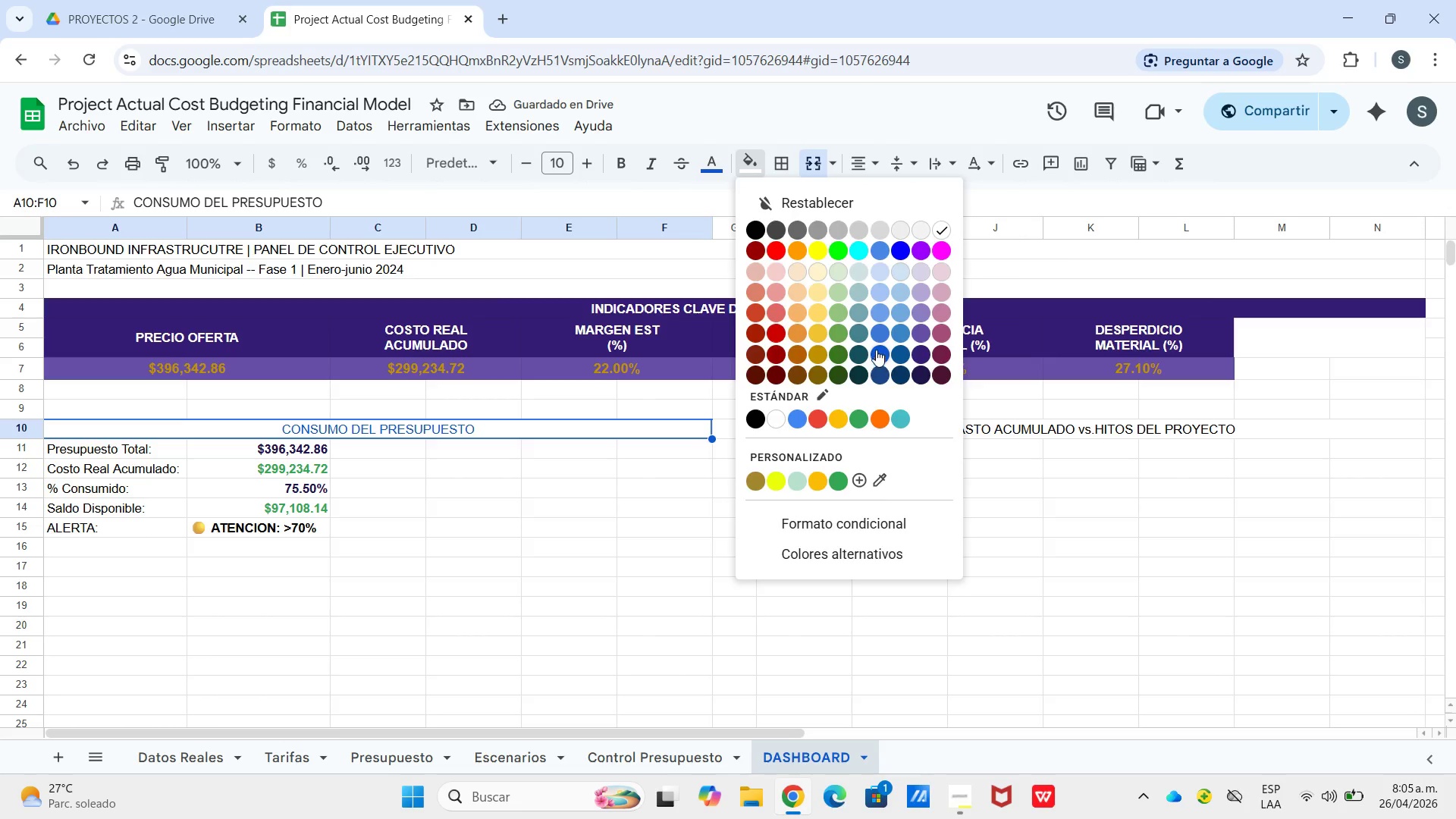 
left_click_drag(start_coordinate=[877, 355], to_coordinate=[876, 350])
 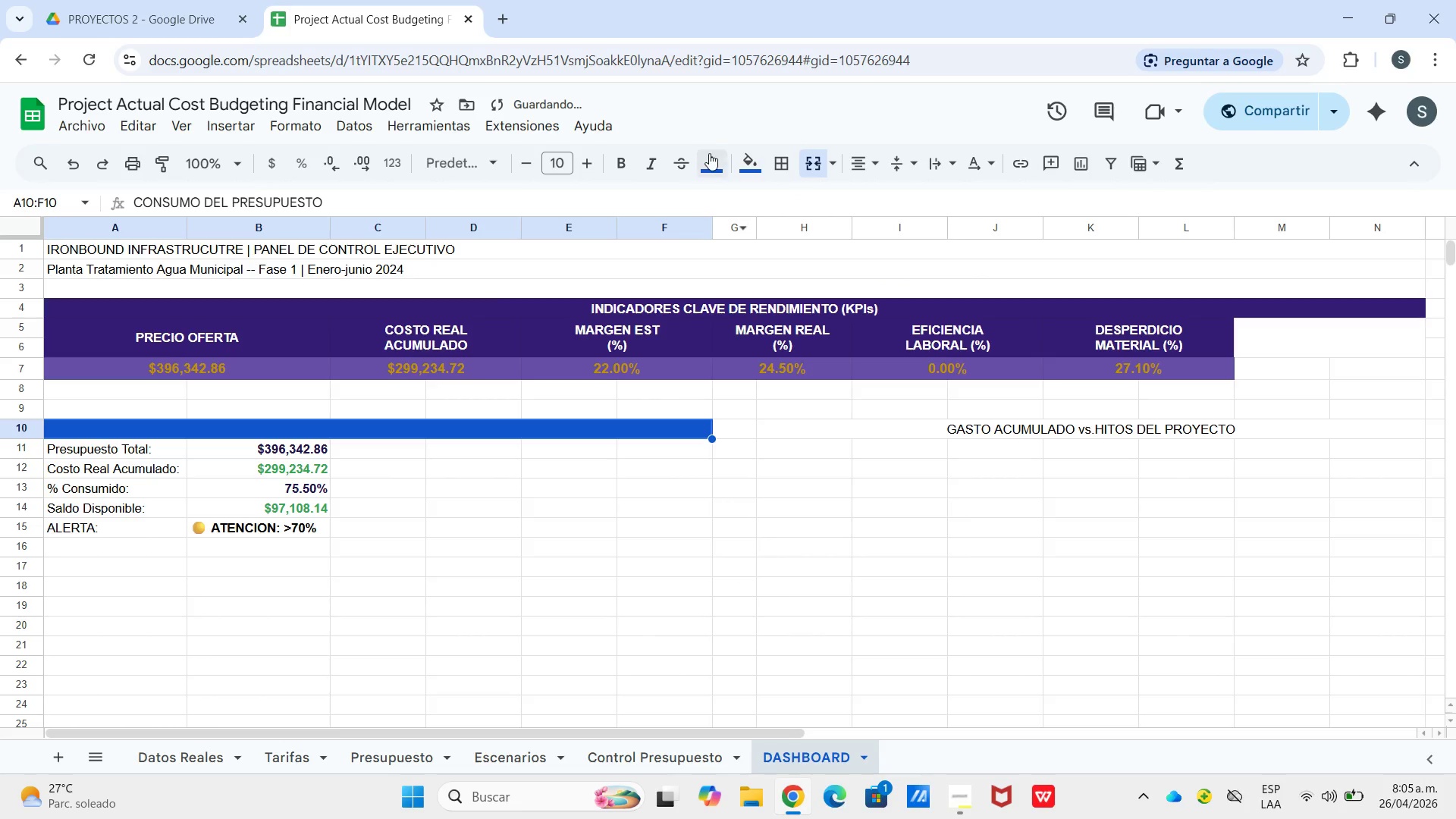 
left_click_drag(start_coordinate=[699, 135], to_coordinate=[707, 151])
 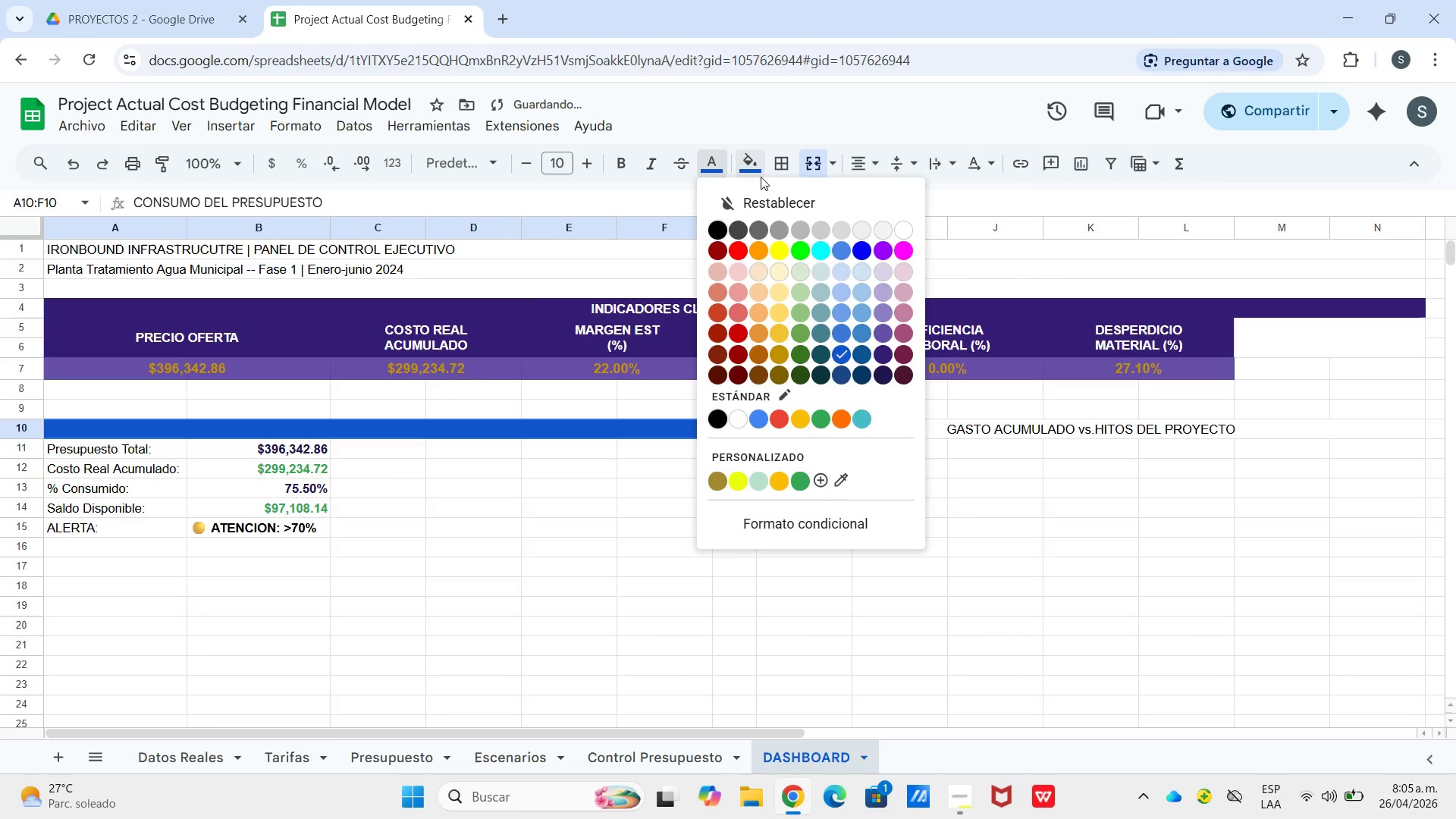 
left_click_drag(start_coordinate=[710, 154], to_coordinate=[712, 161])
 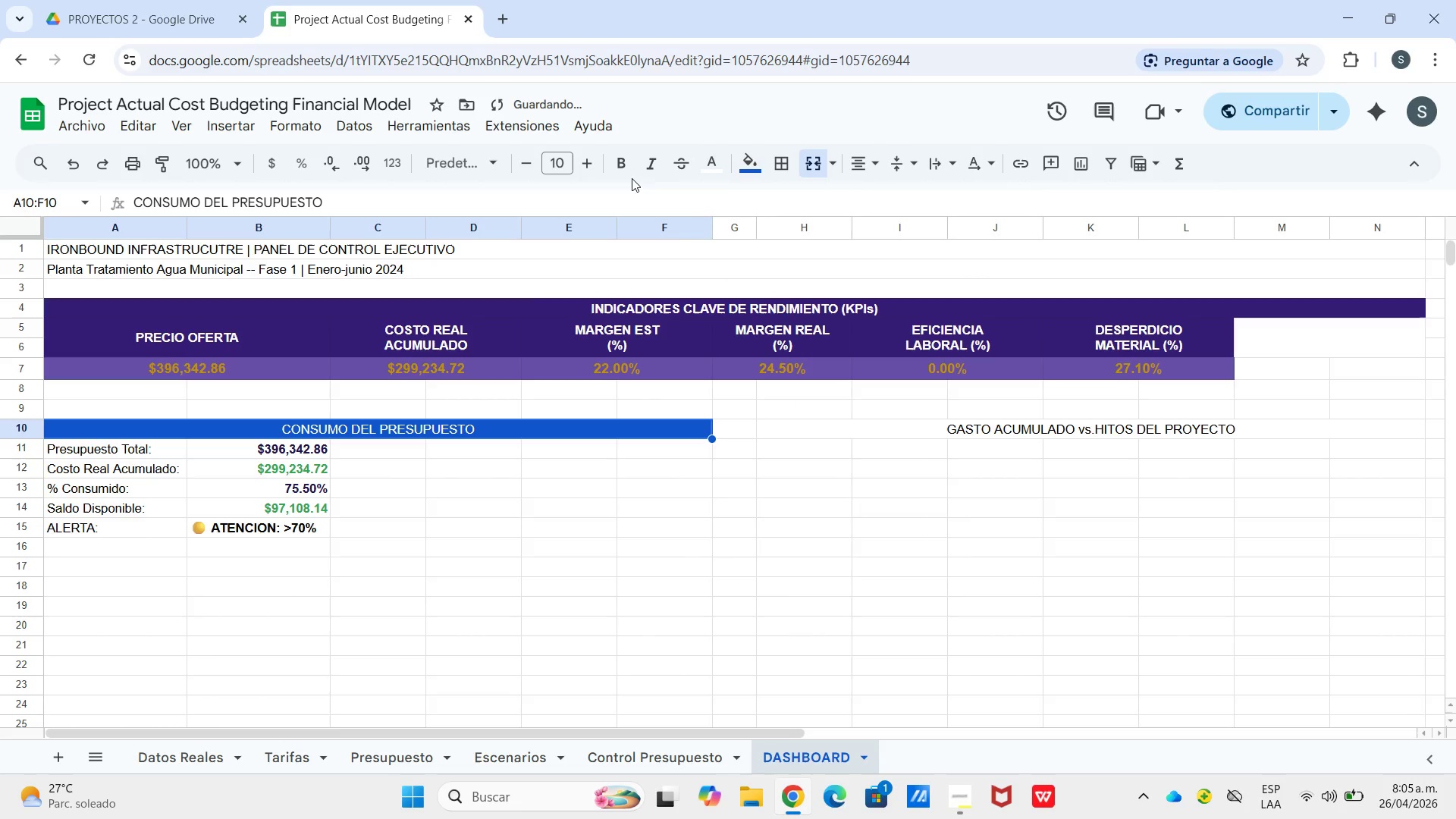 
left_click([626, 173])
 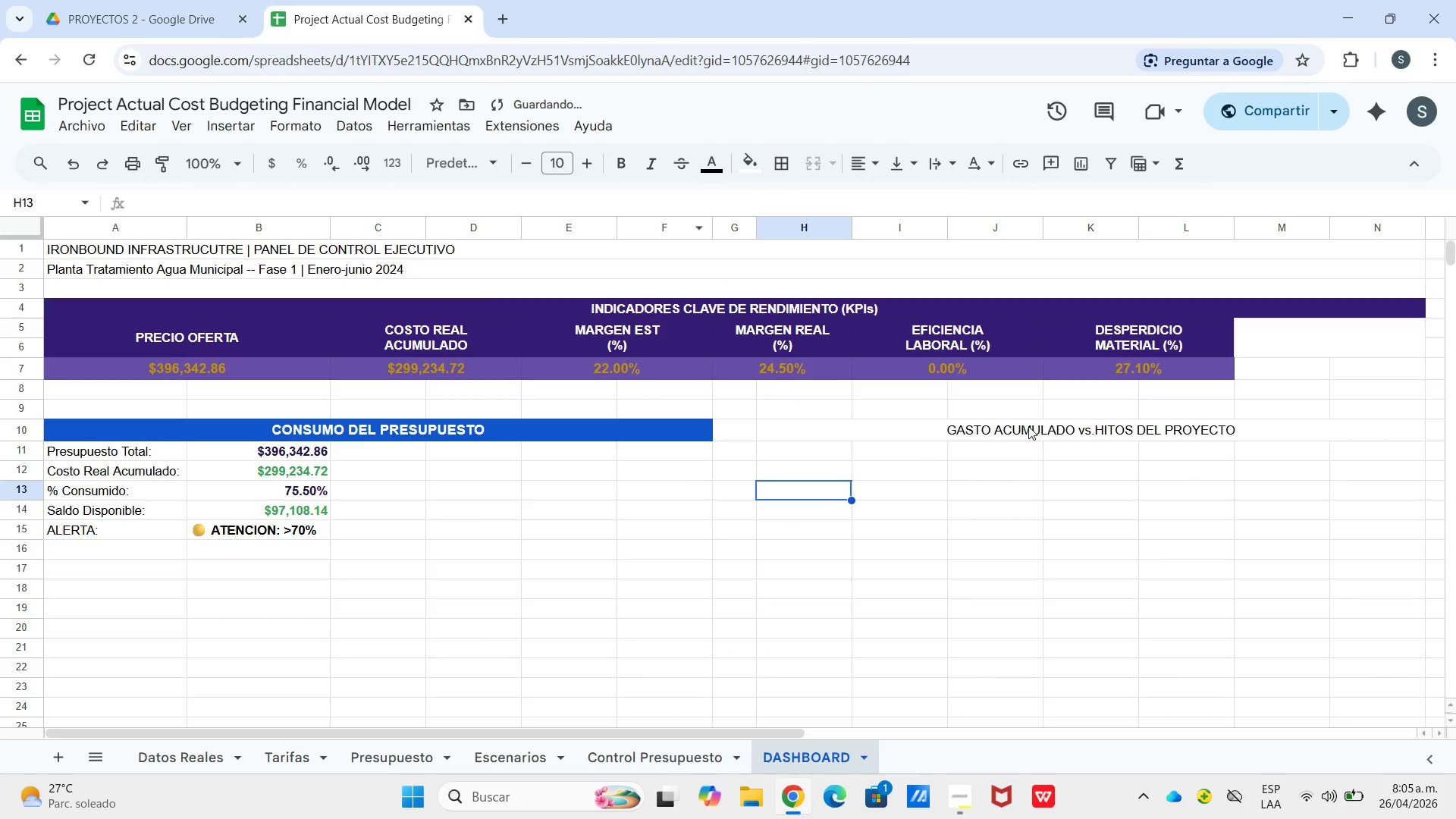 
left_click([1008, 421])
 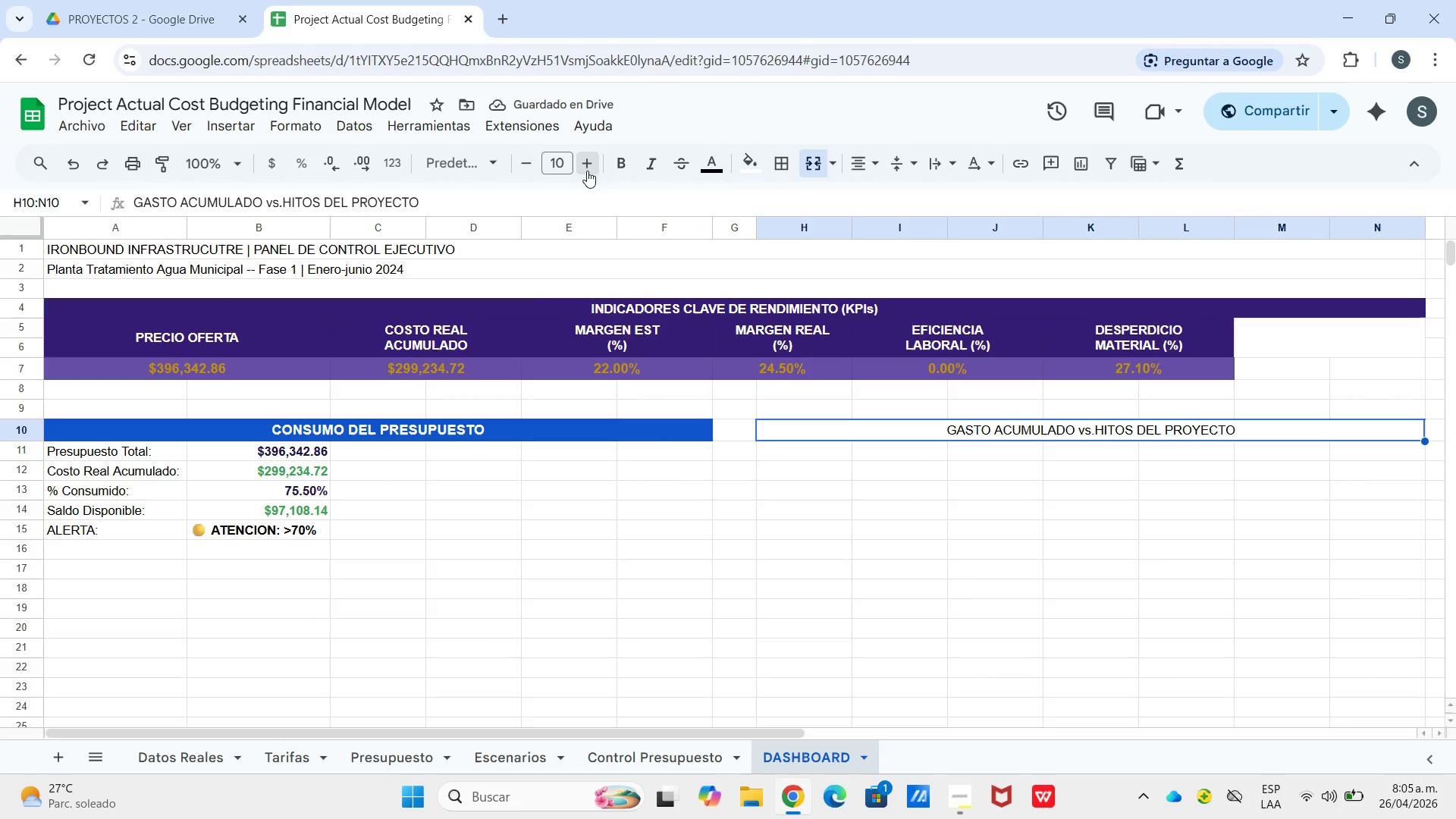 
left_click_drag(start_coordinate=[607, 166], to_coordinate=[612, 166])
 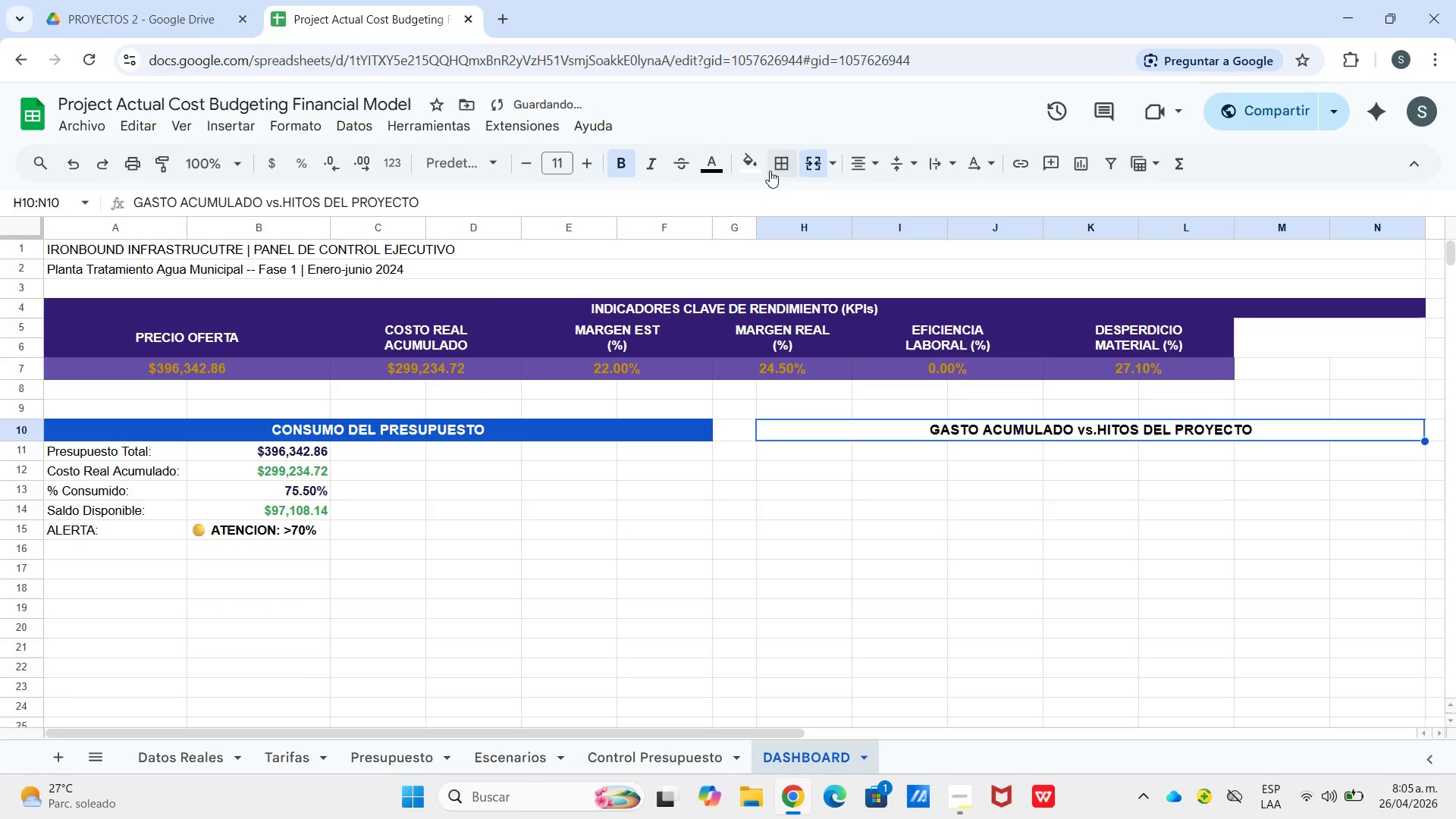 
left_click([736, 169])
 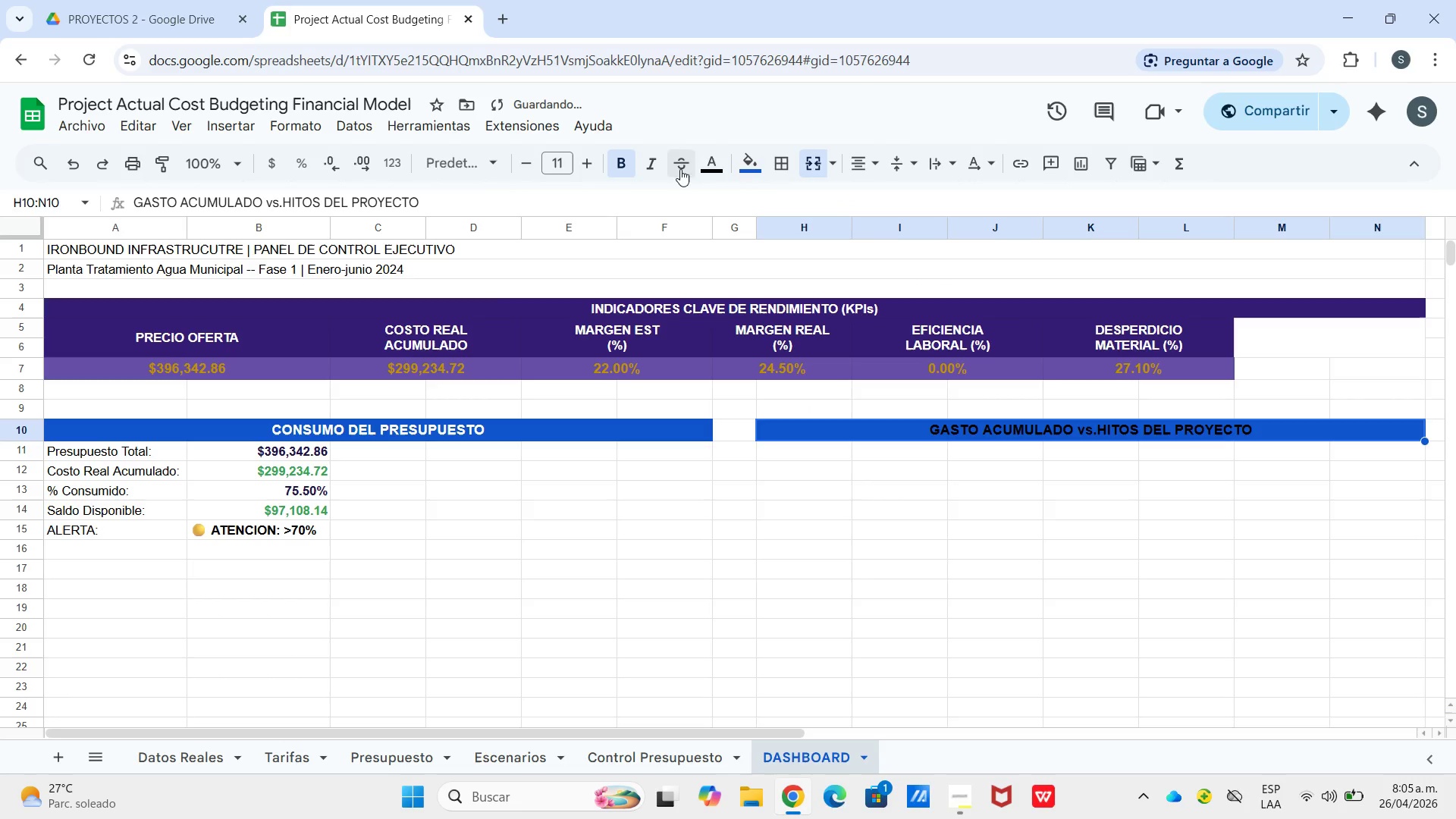 
left_click_drag(start_coordinate=[715, 175], to_coordinate=[730, 180])
 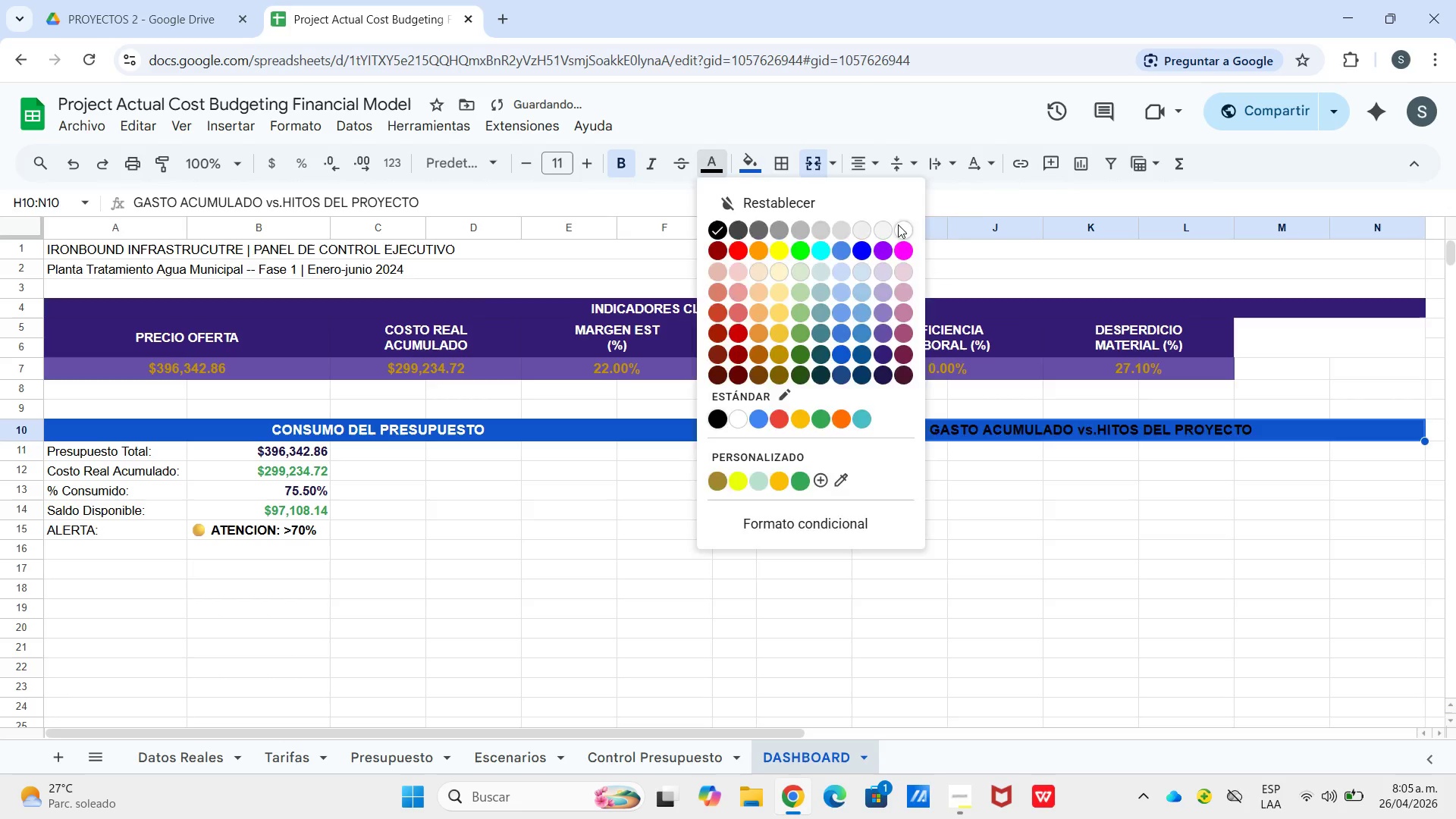 
left_click([898, 224])
 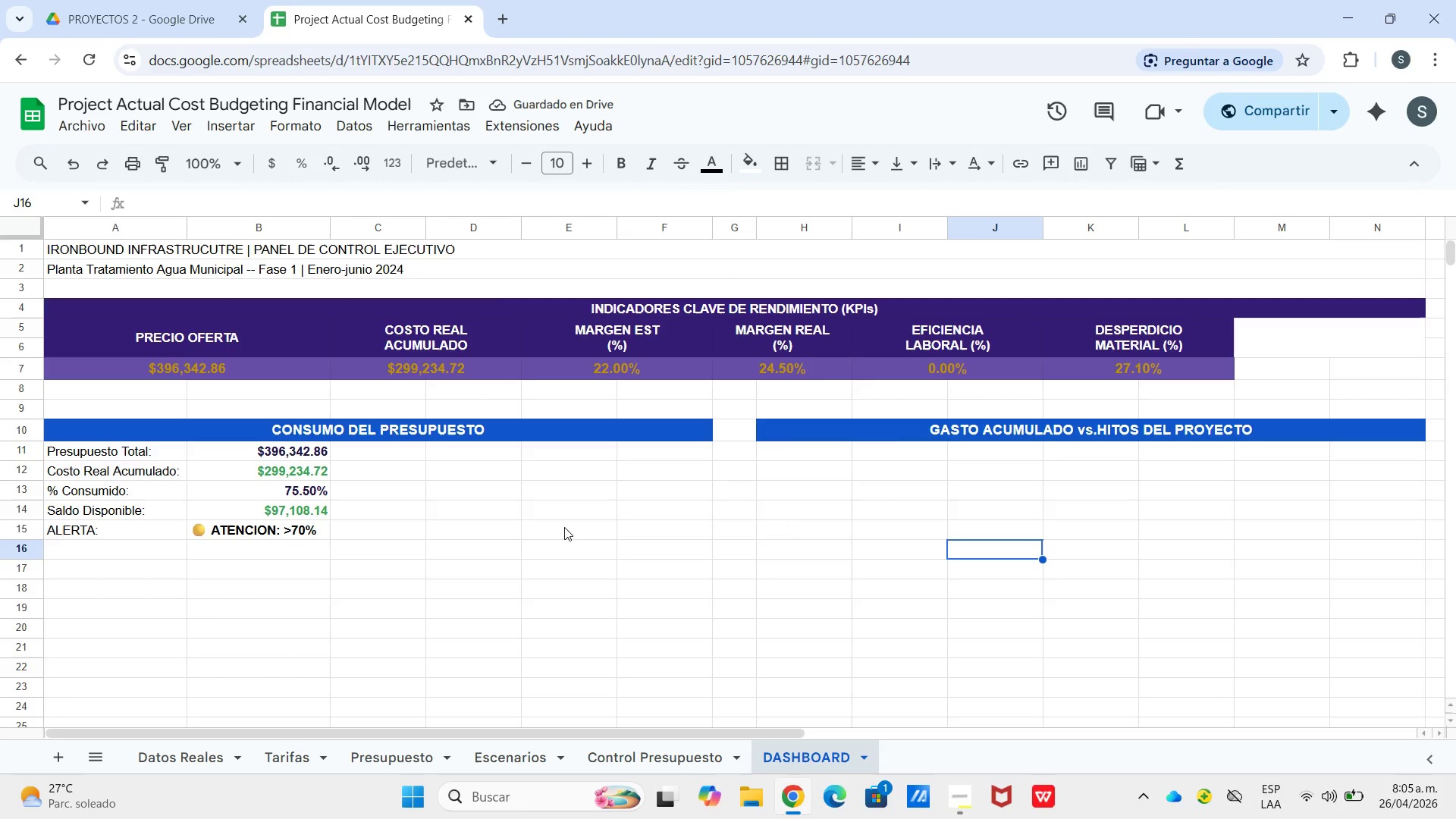 
wait(8.39)
 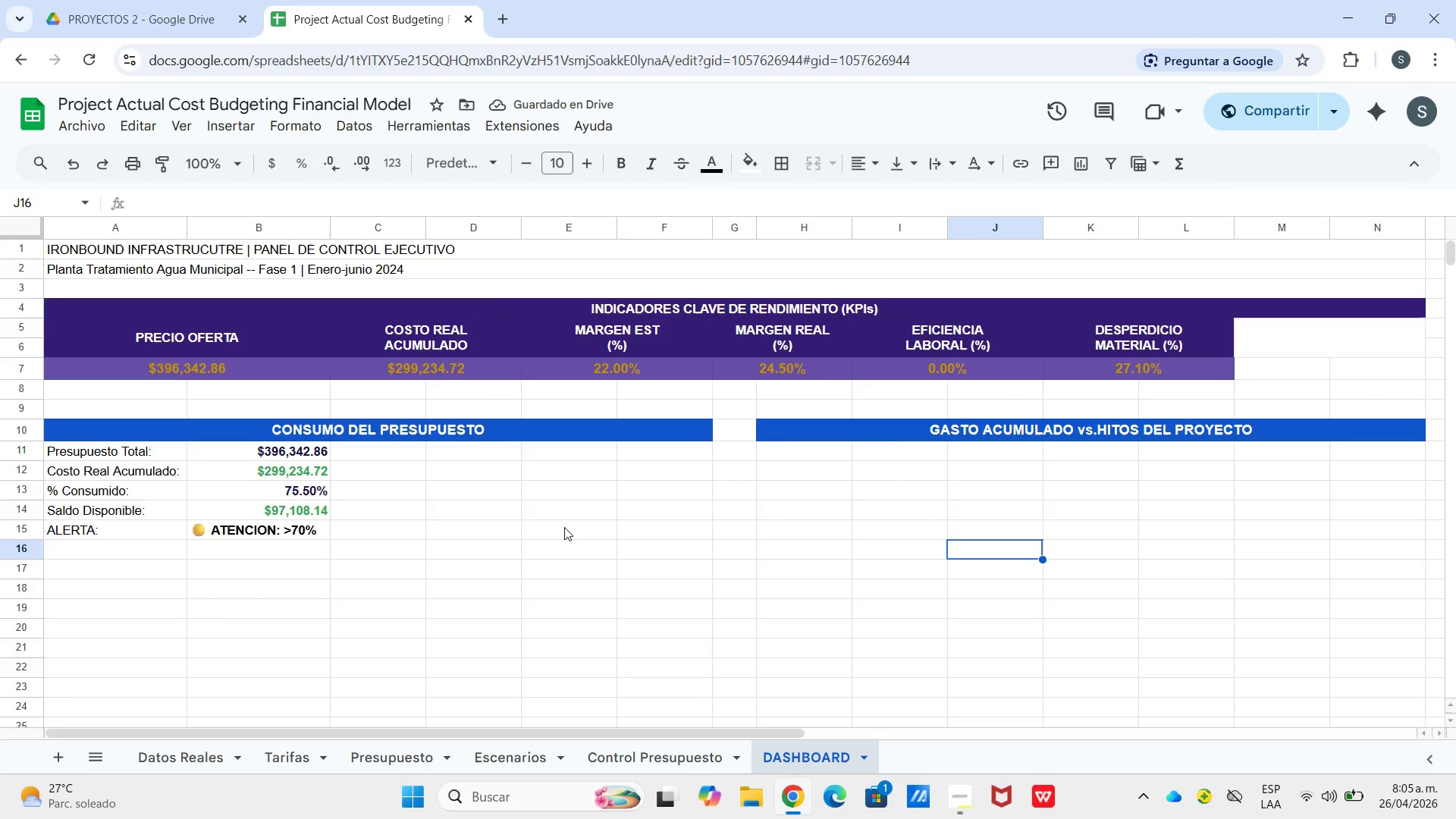 
left_click_drag(start_coordinate=[121, 458], to_coordinate=[126, 535])
 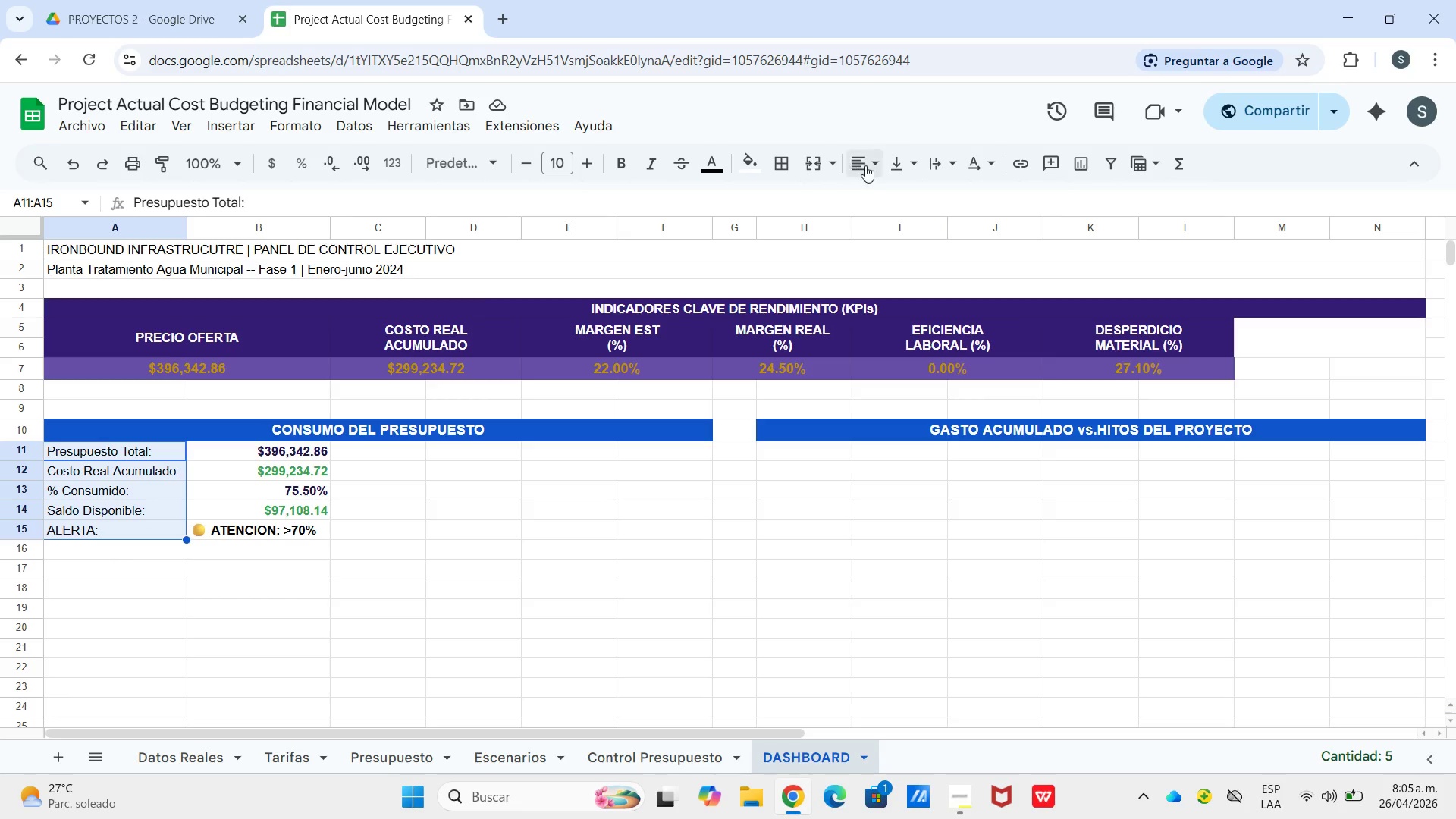 
left_click([630, 166])
 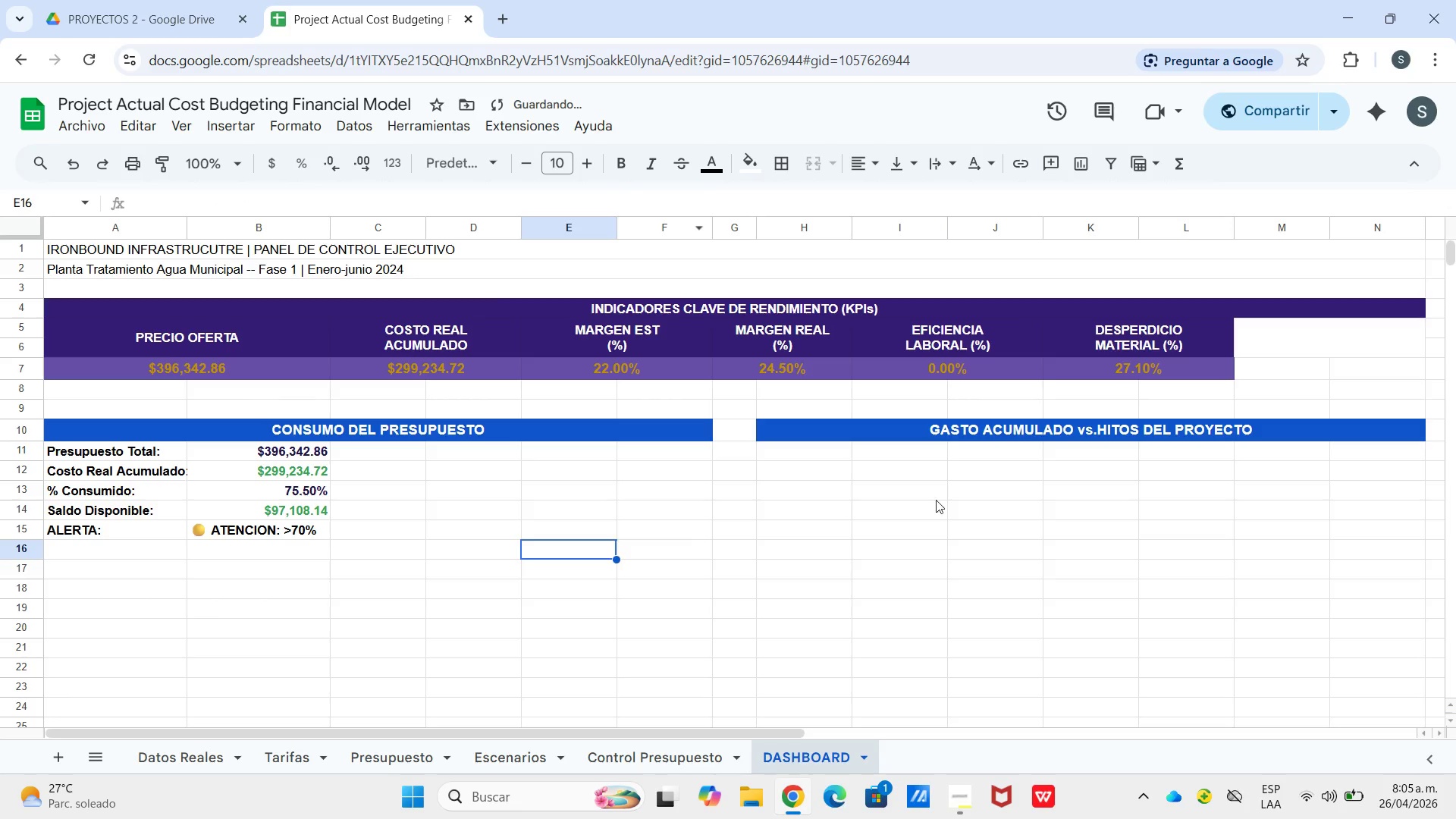 
double_click([938, 498])
 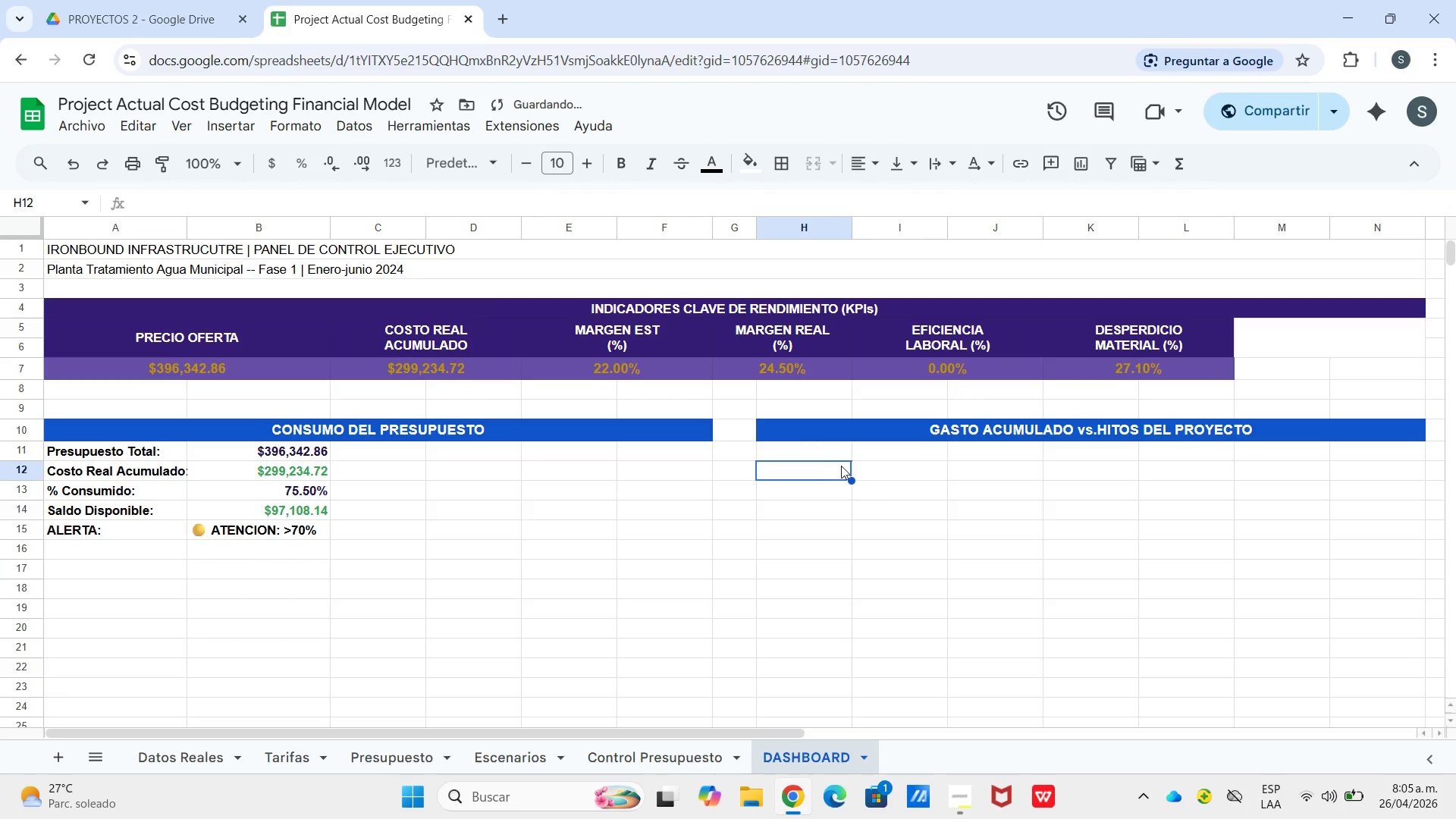 
left_click([841, 466])
 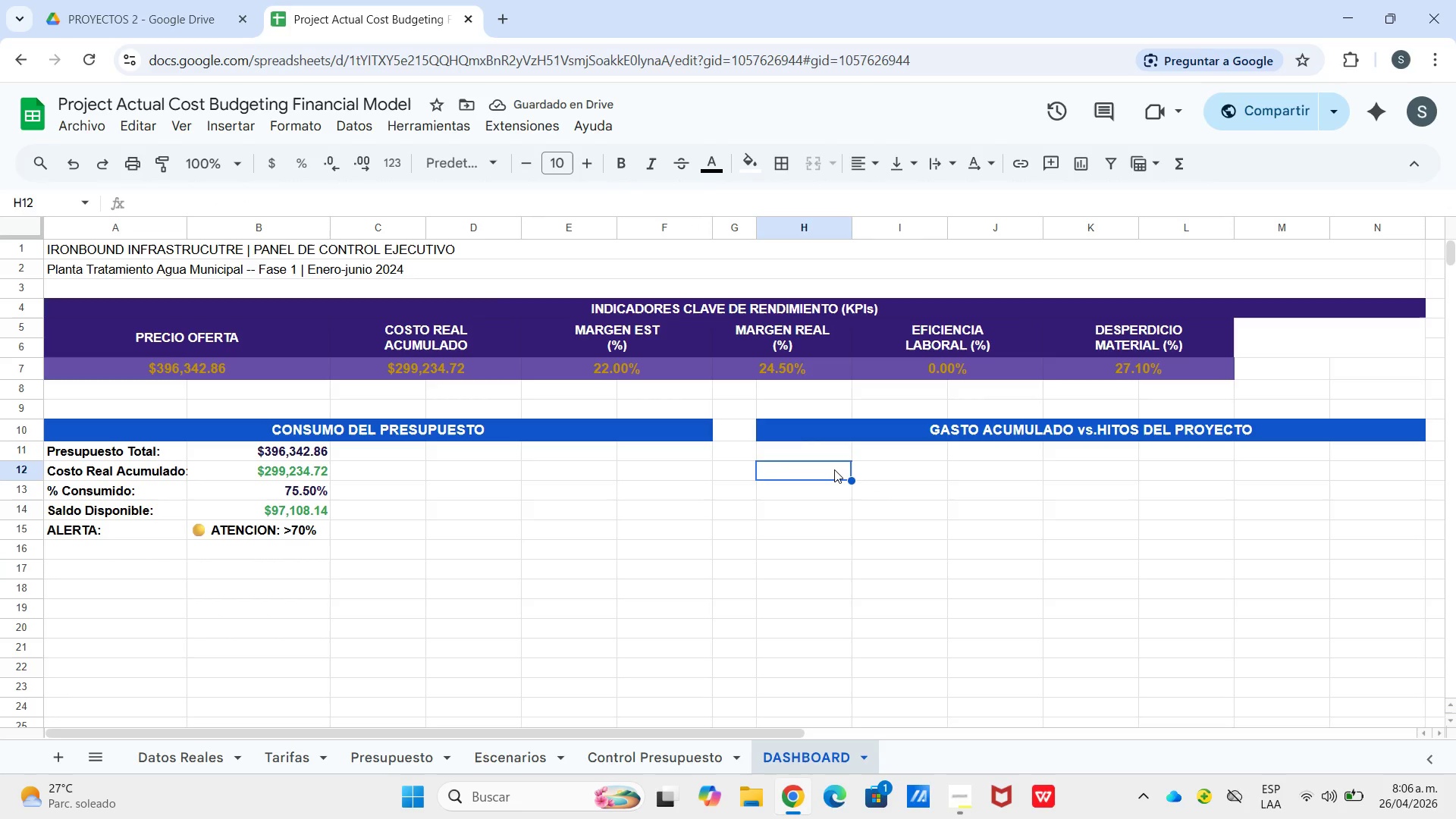 
left_click([814, 457])
 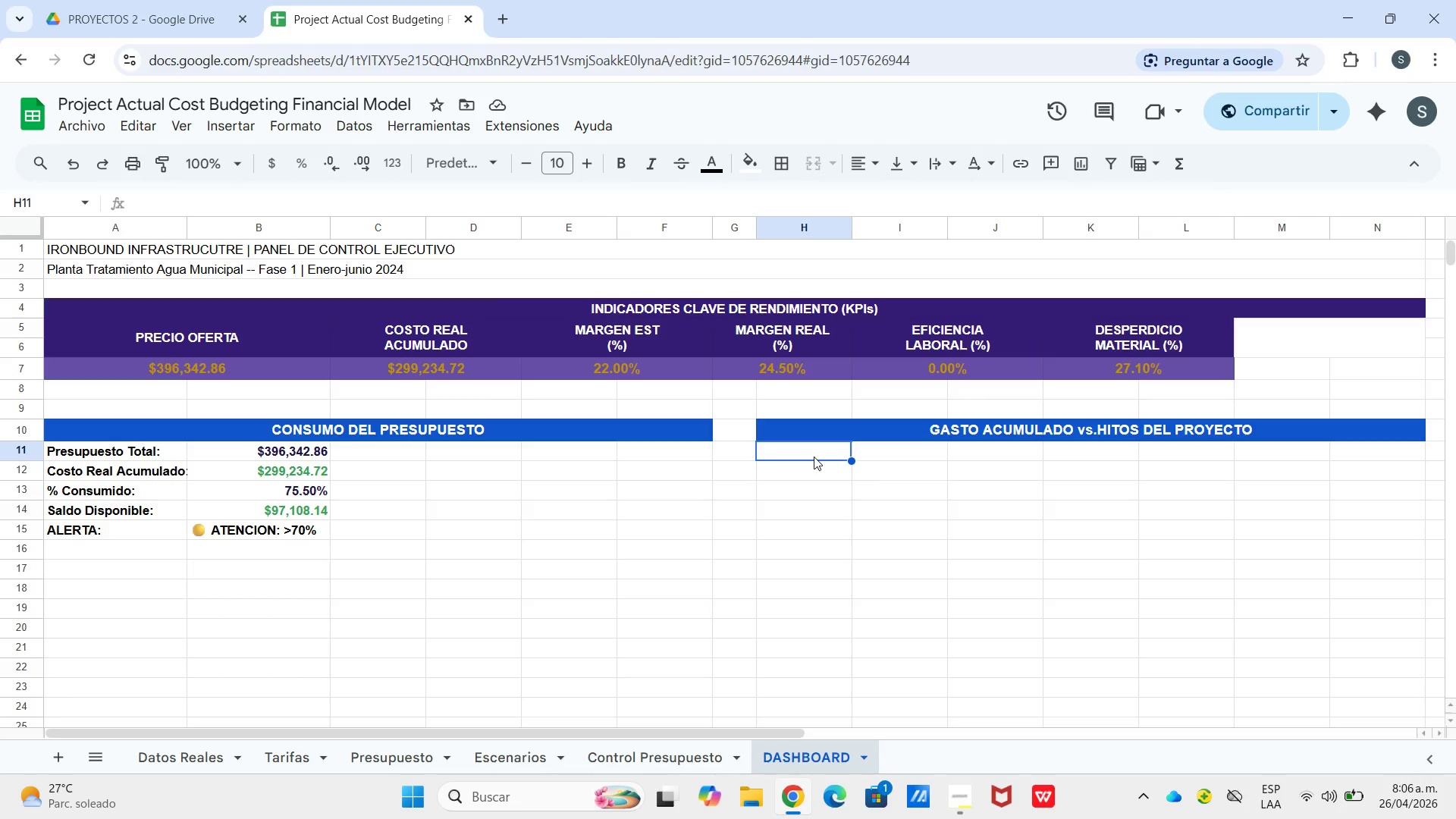 
type(Hito)
 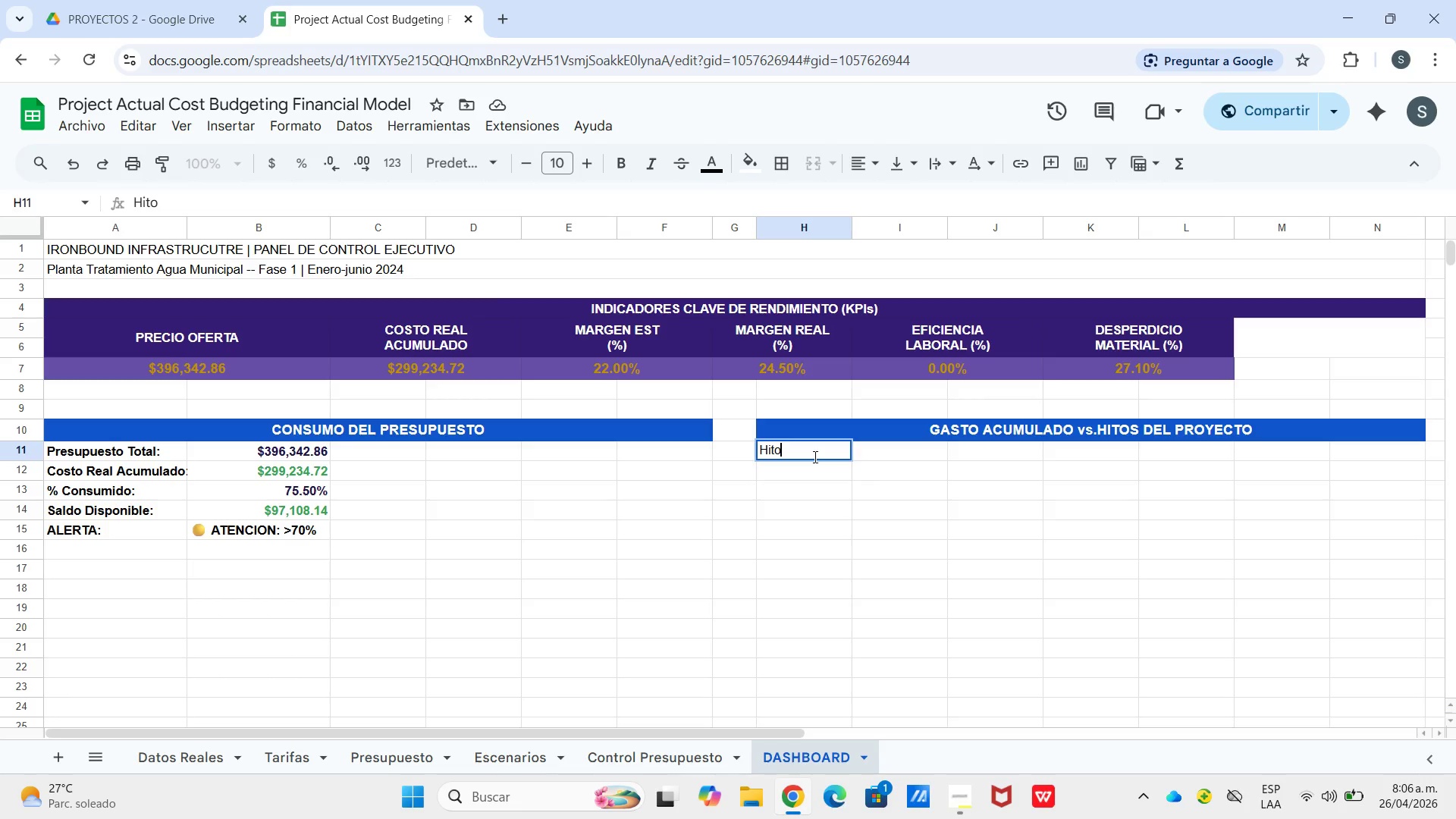 
key(ArrowRight)
 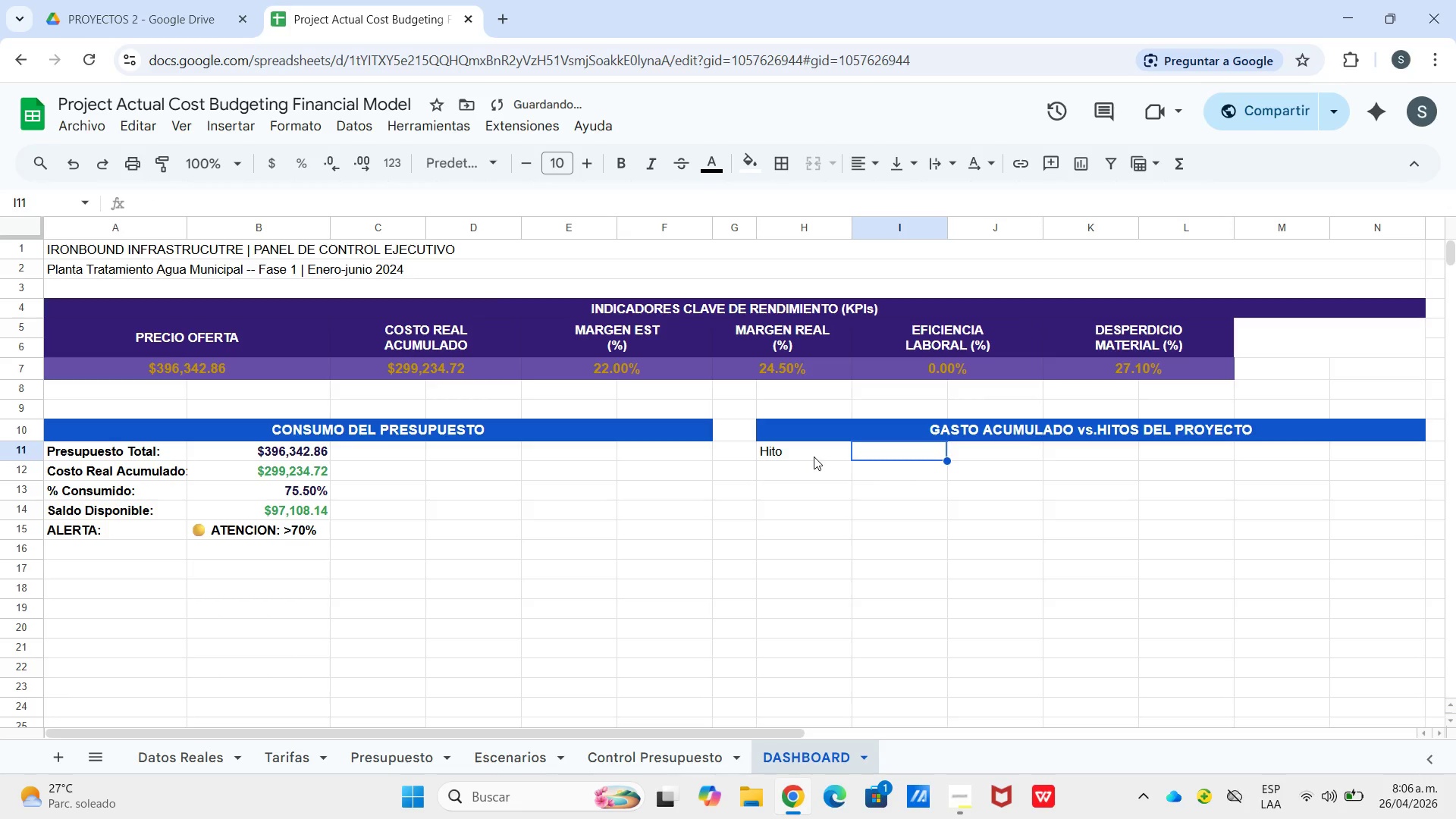 
type(Fecha)
 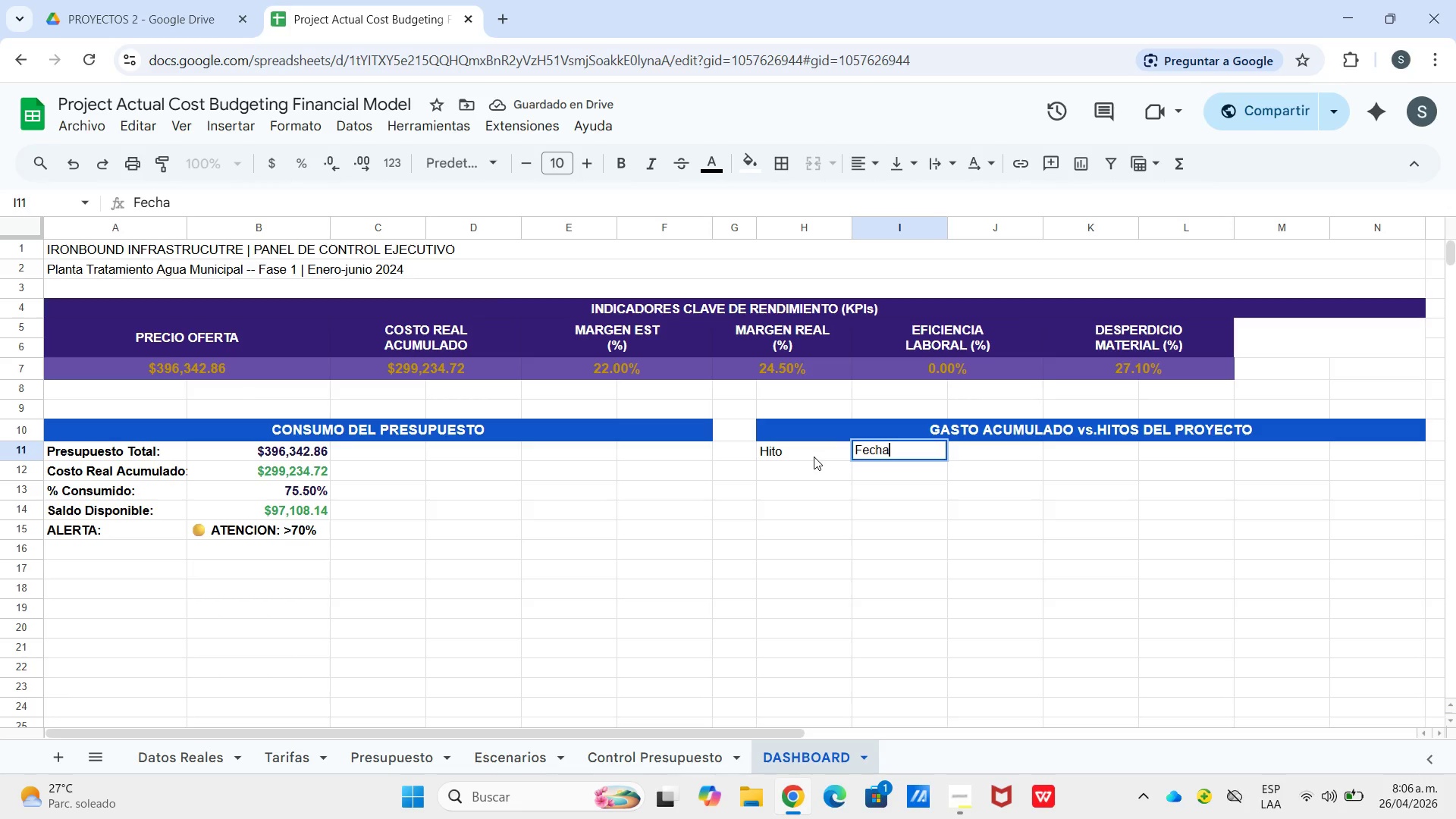 
key(ArrowRight)
 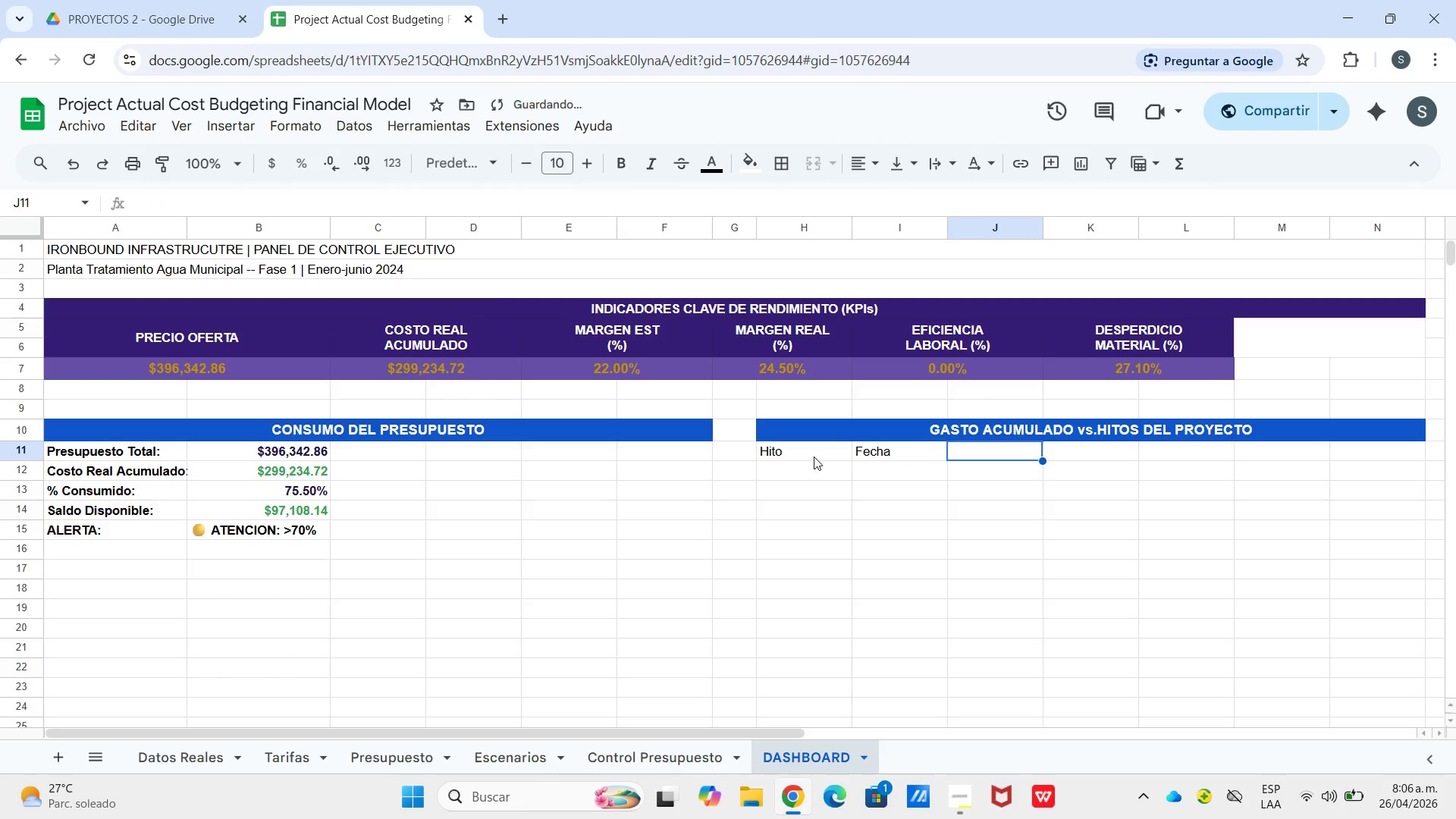 
type(% Avance)
 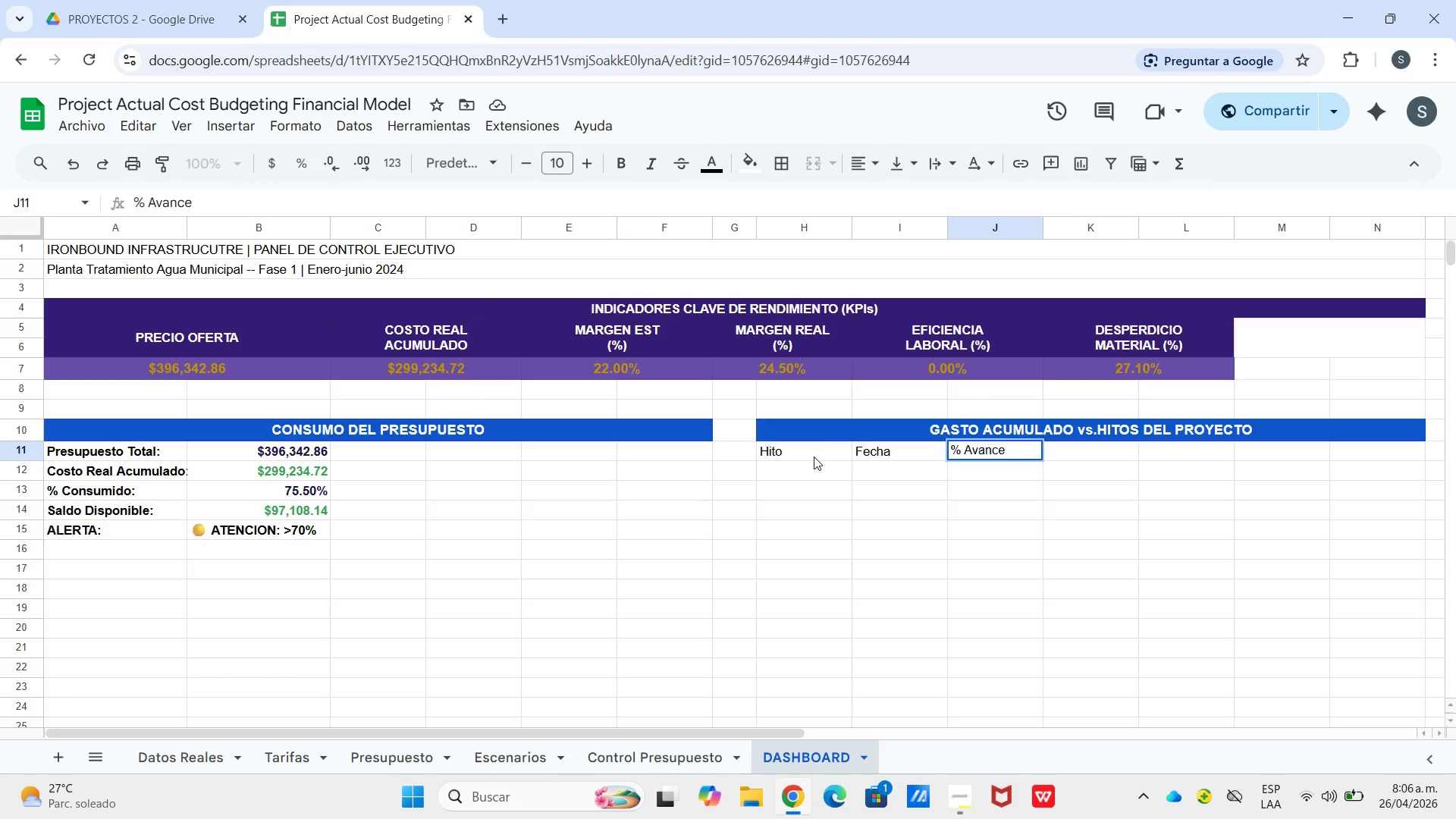 
hold_key(key=ControlLeft, duration=0.7)
 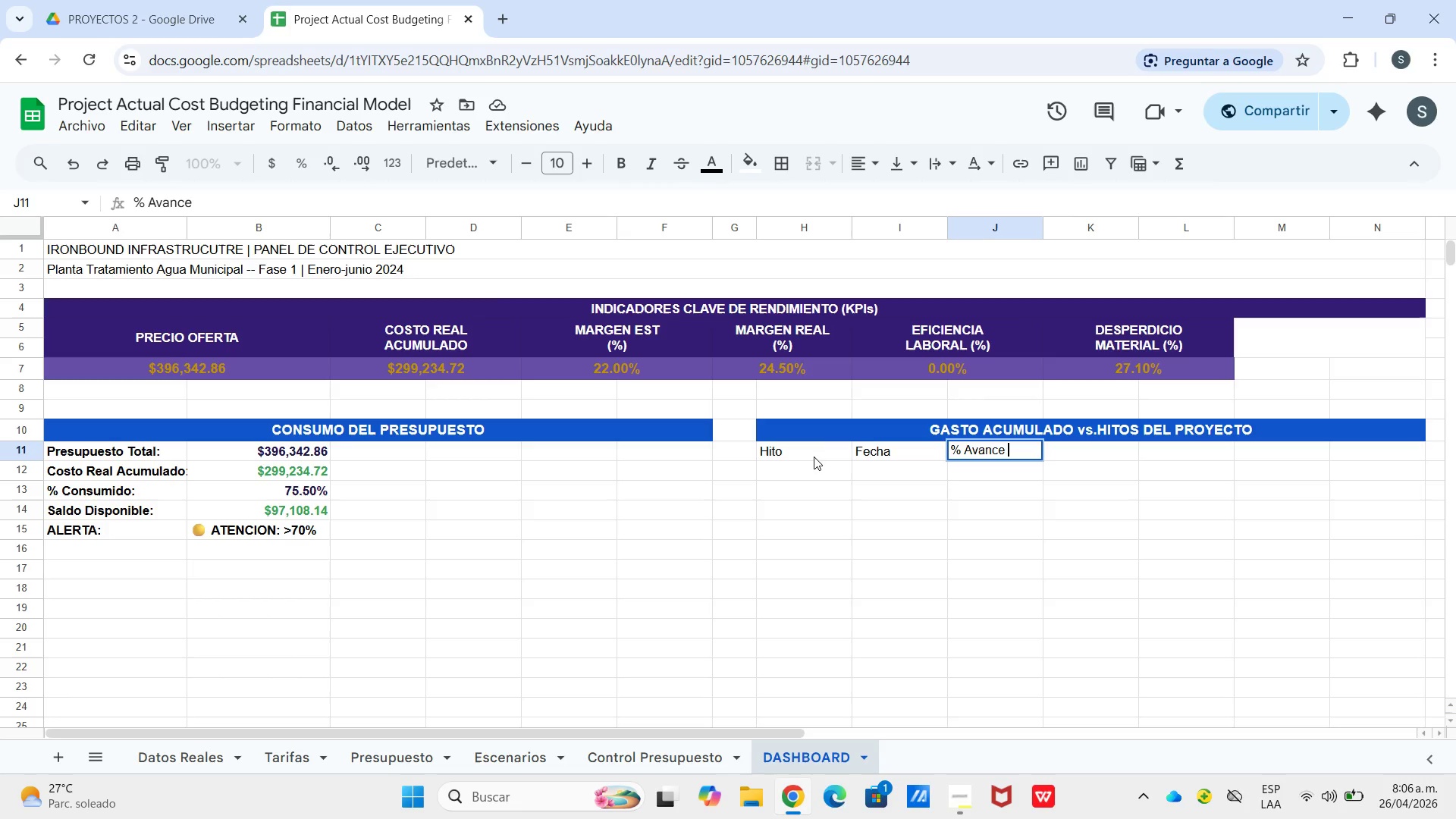 
type( Planif.)
 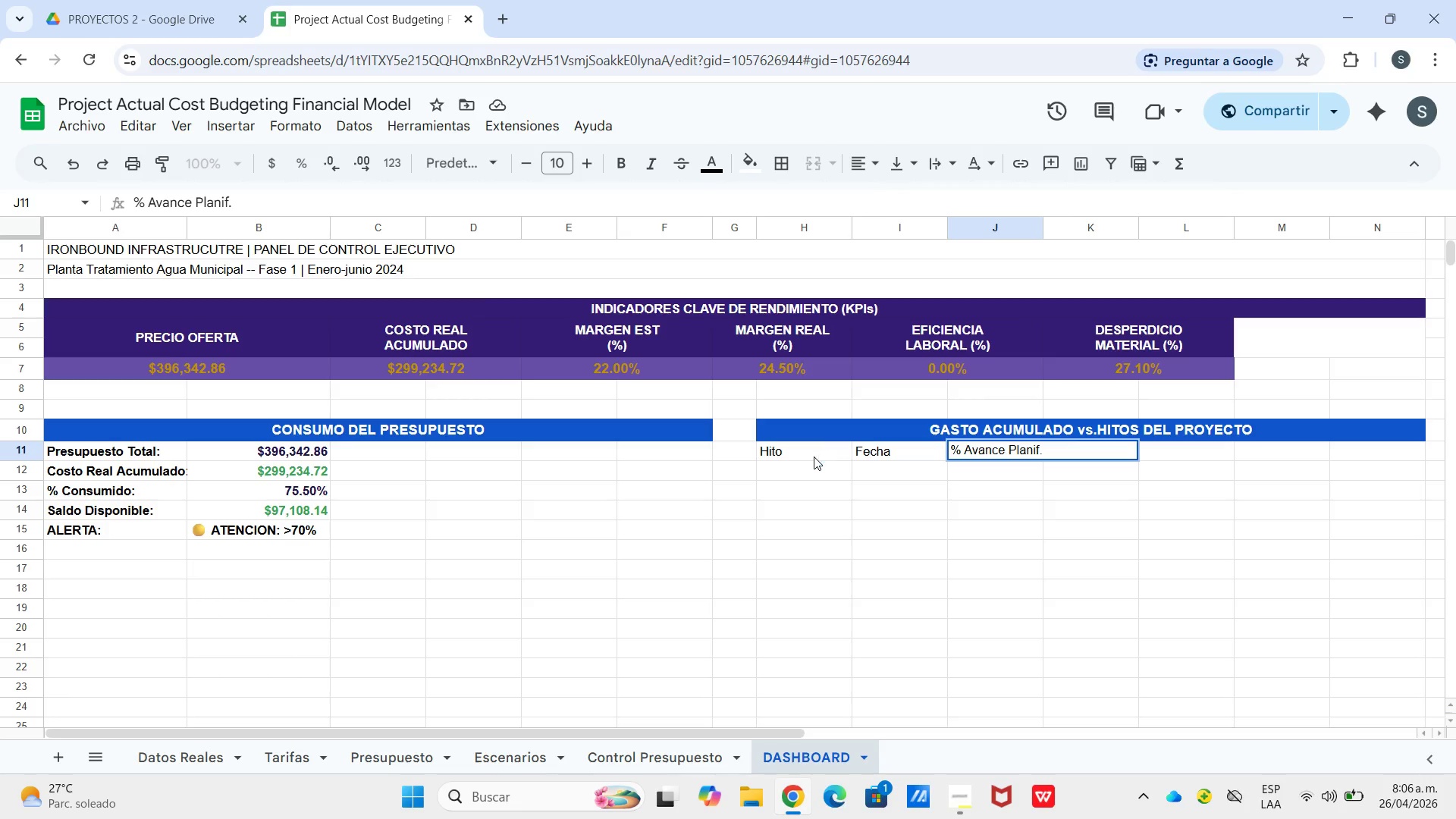 
key(ArrowRight)
 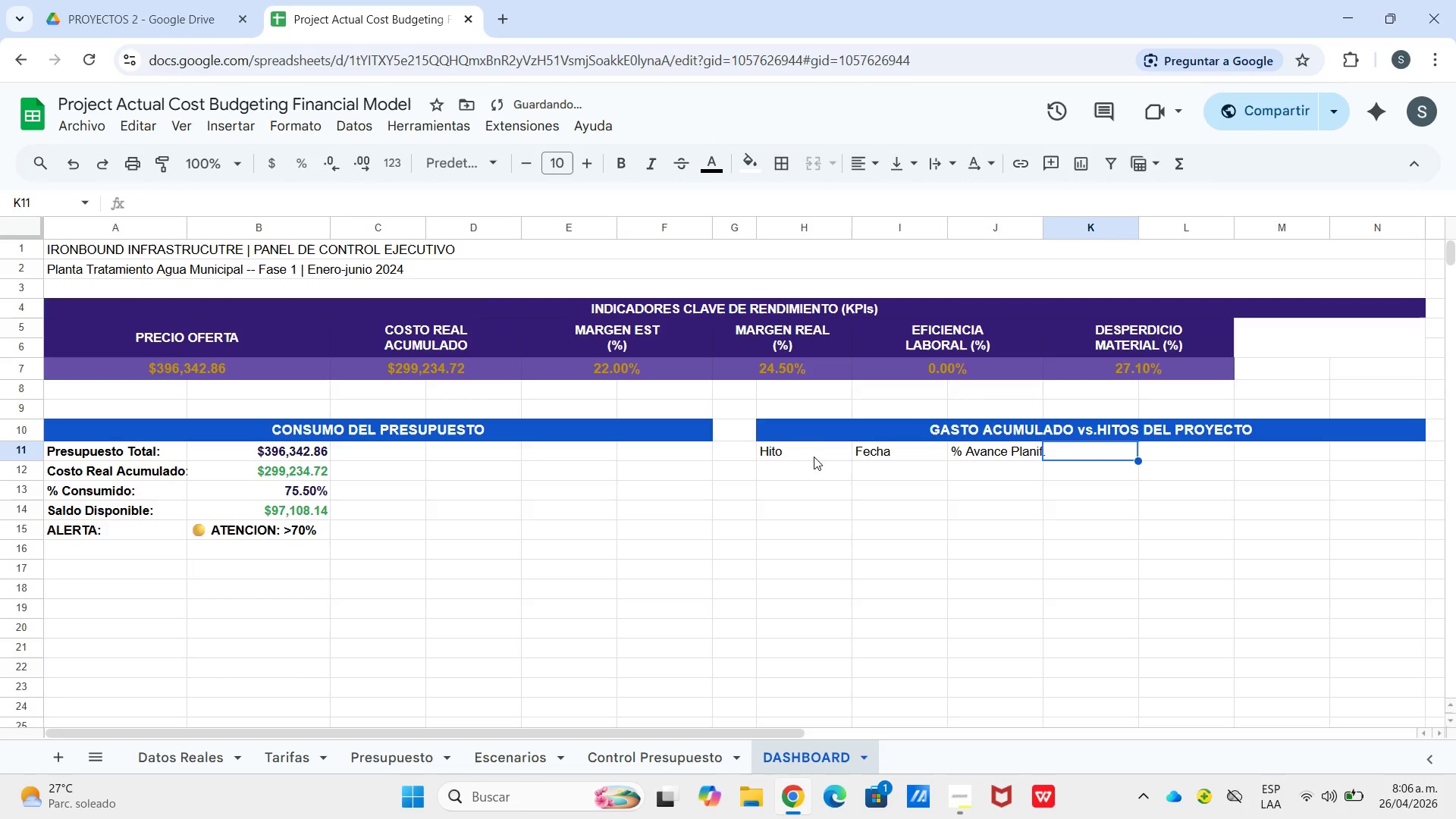 
type(Gasto Acumulado *USD()
 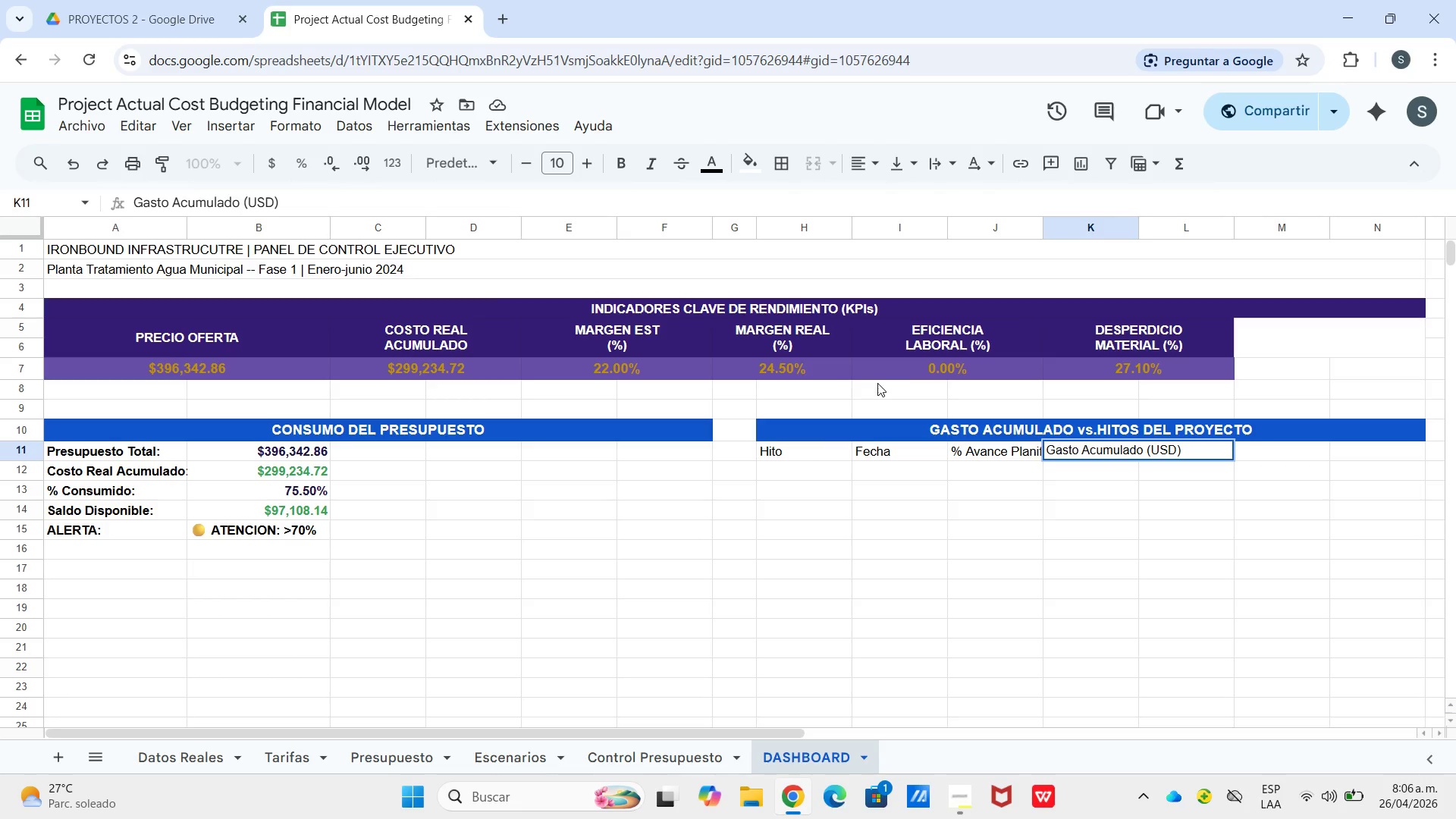 
left_click_drag(start_coordinate=[1043, 232], to_coordinate=[1049, 228])
 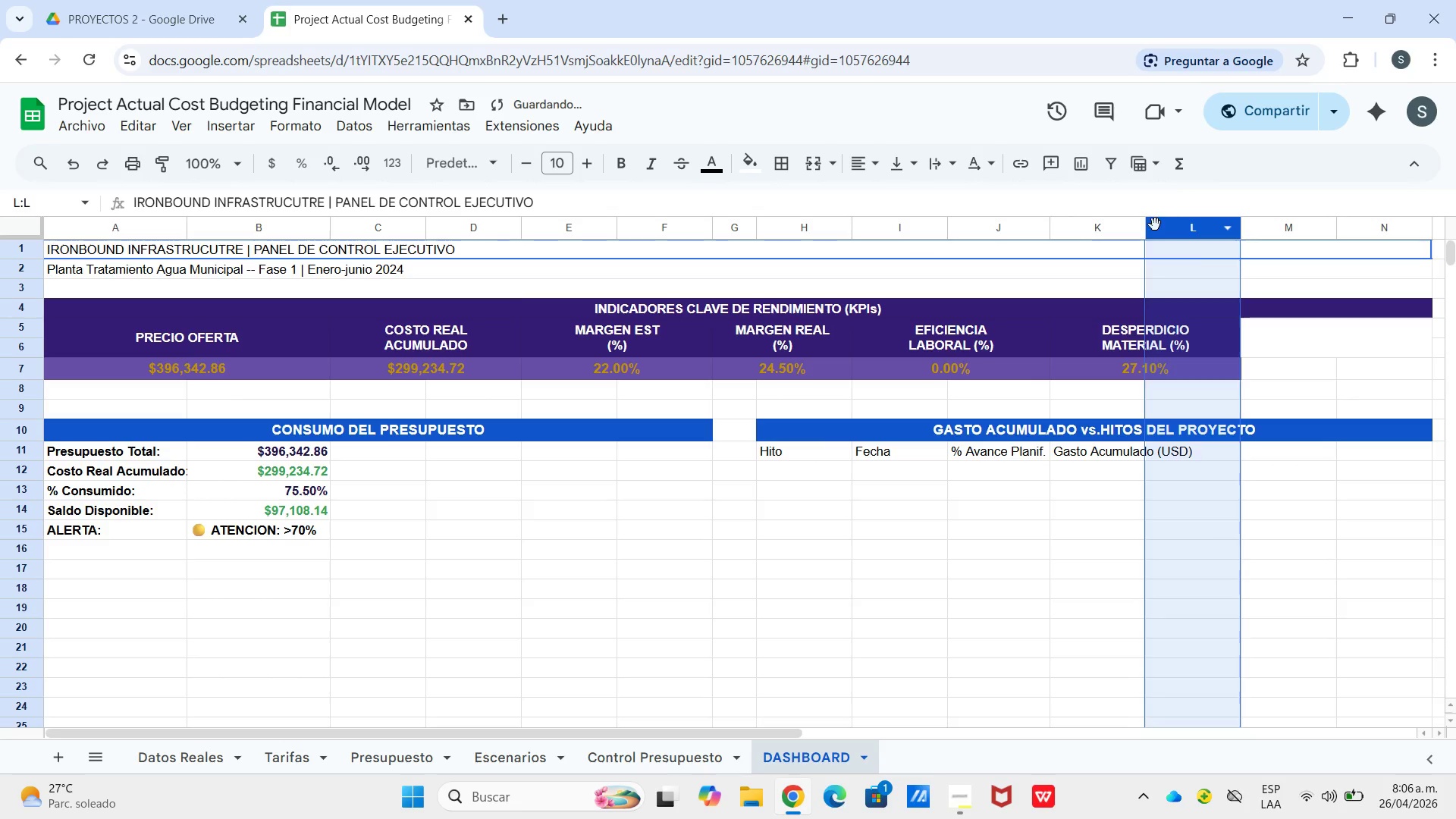 
left_click_drag(start_coordinate=[1144, 224], to_coordinate=[1197, 226])
 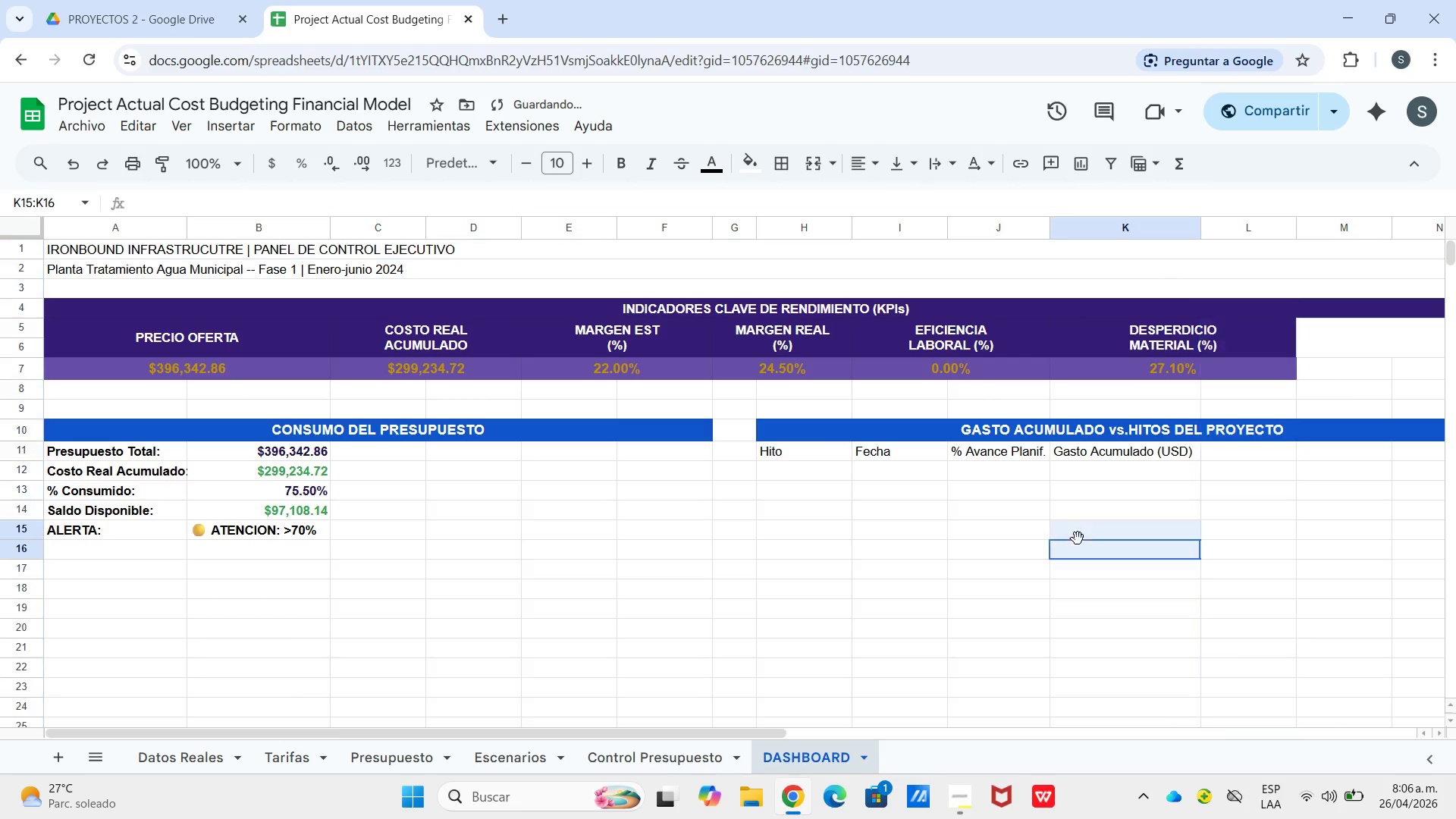 
left_click_drag(start_coordinate=[1074, 543], to_coordinate=[1078, 538])
 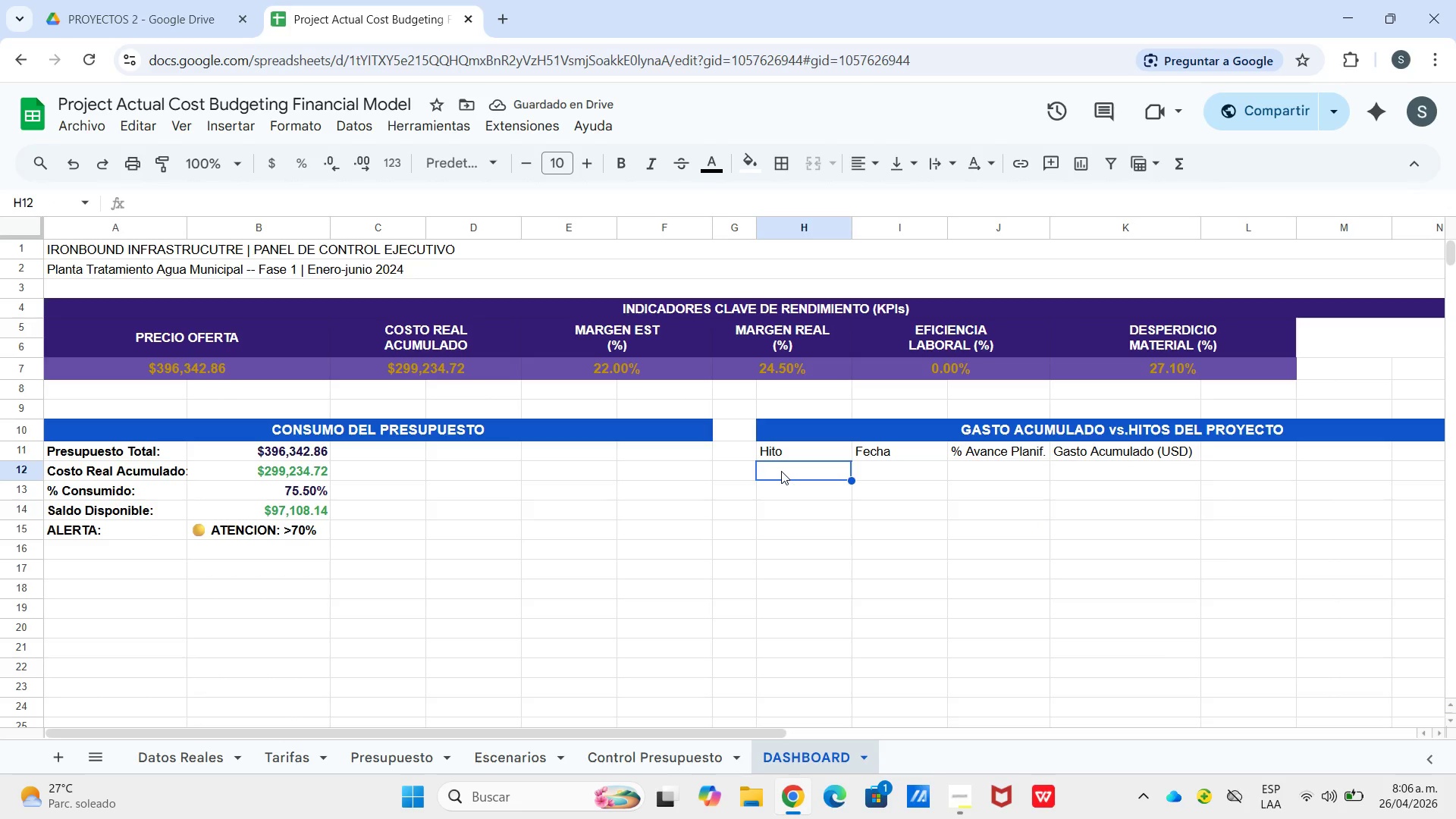 
type(Movilizacion)
 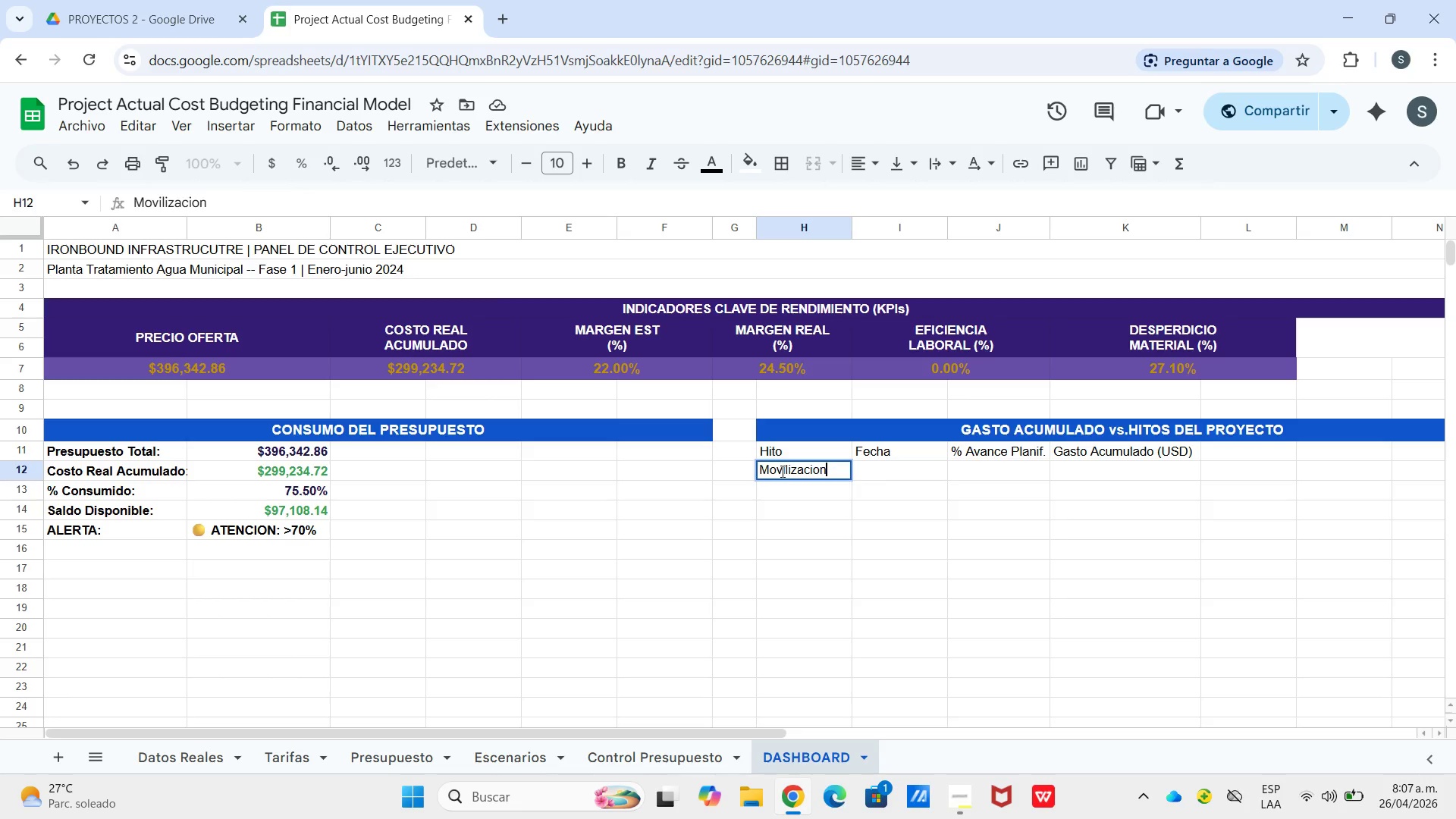 
key(Enter)
 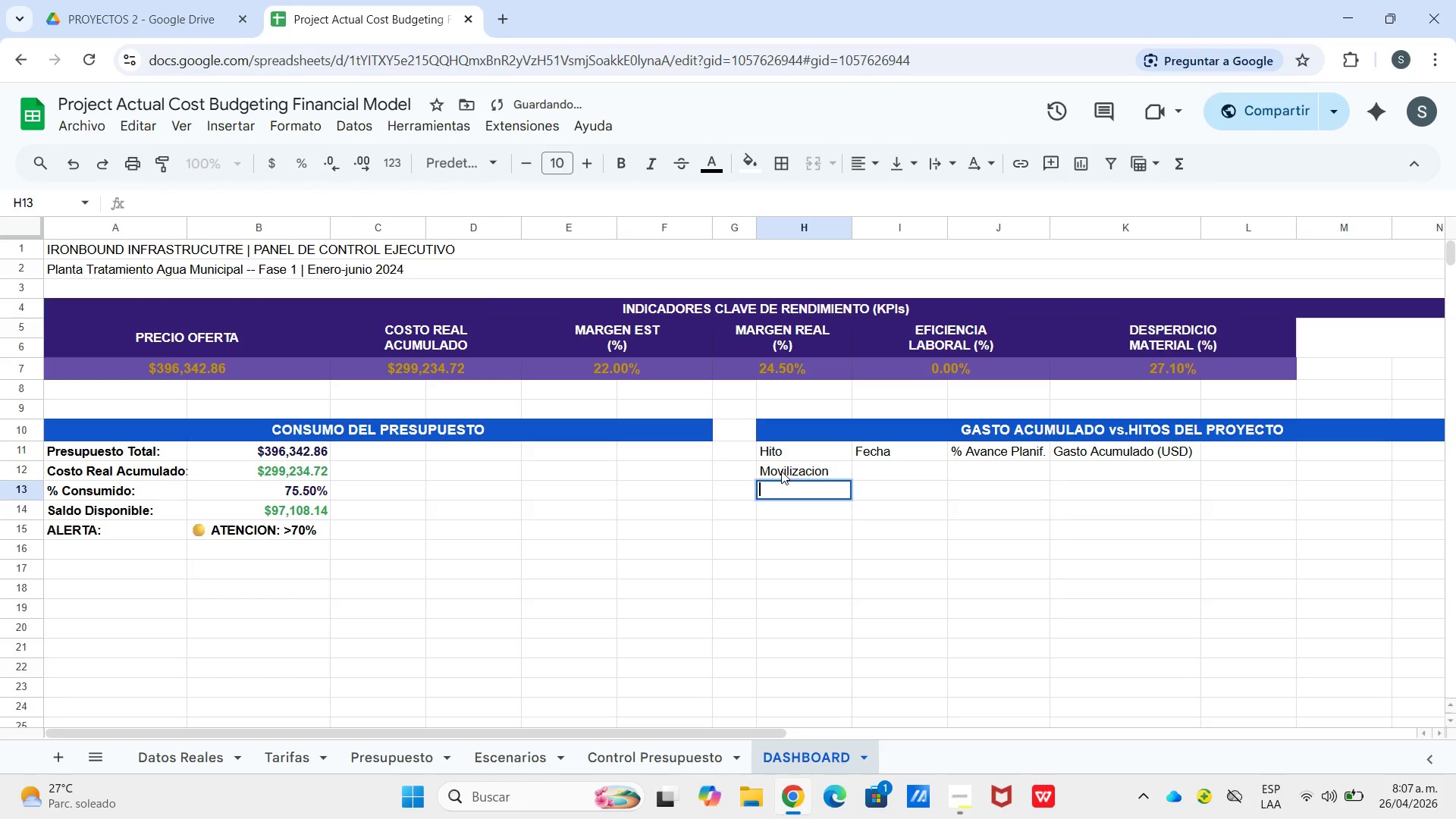 
key(Enter)
 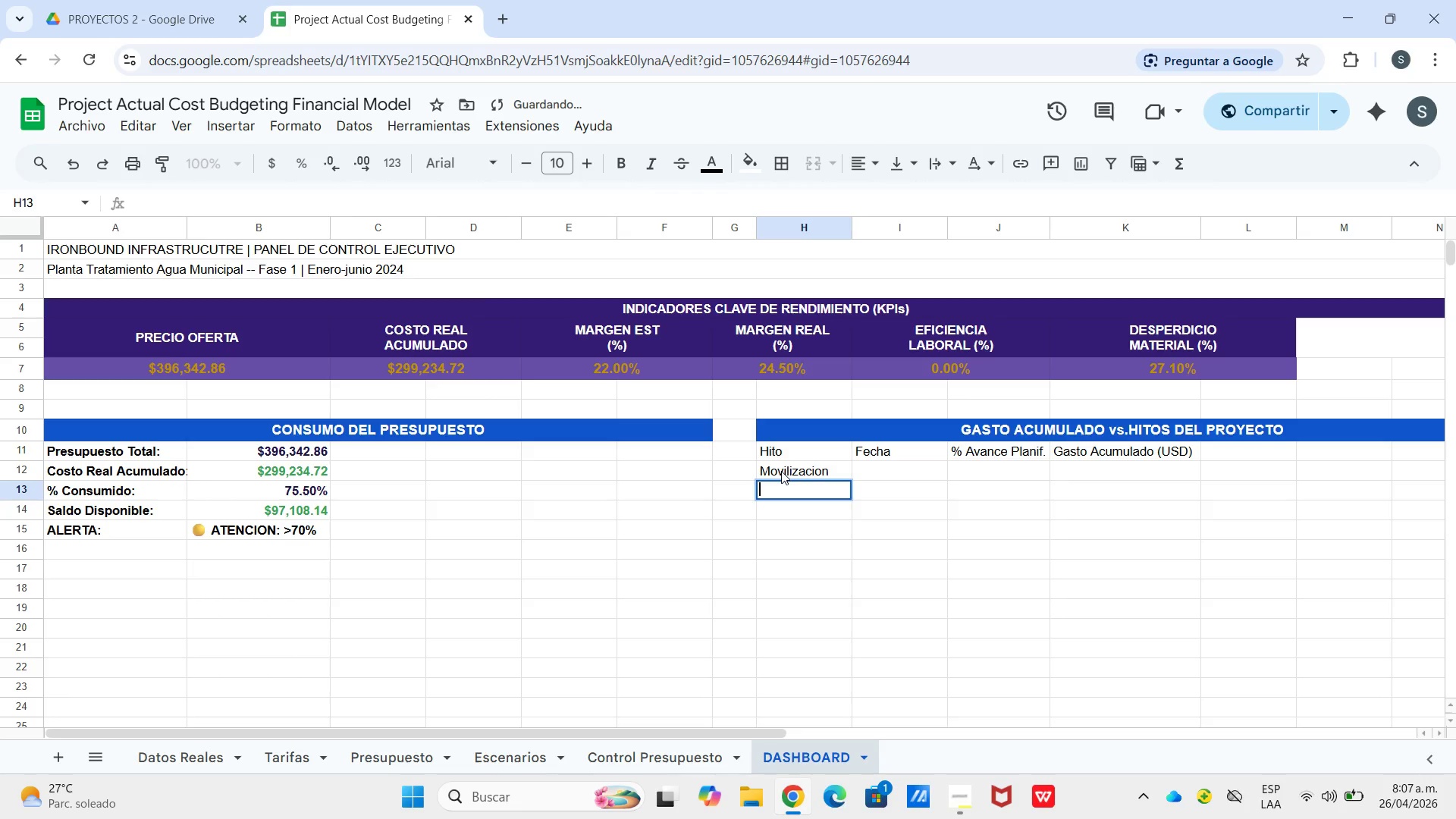 
type(Fabricacion Mod )
key(Backspace)
type(. A)
 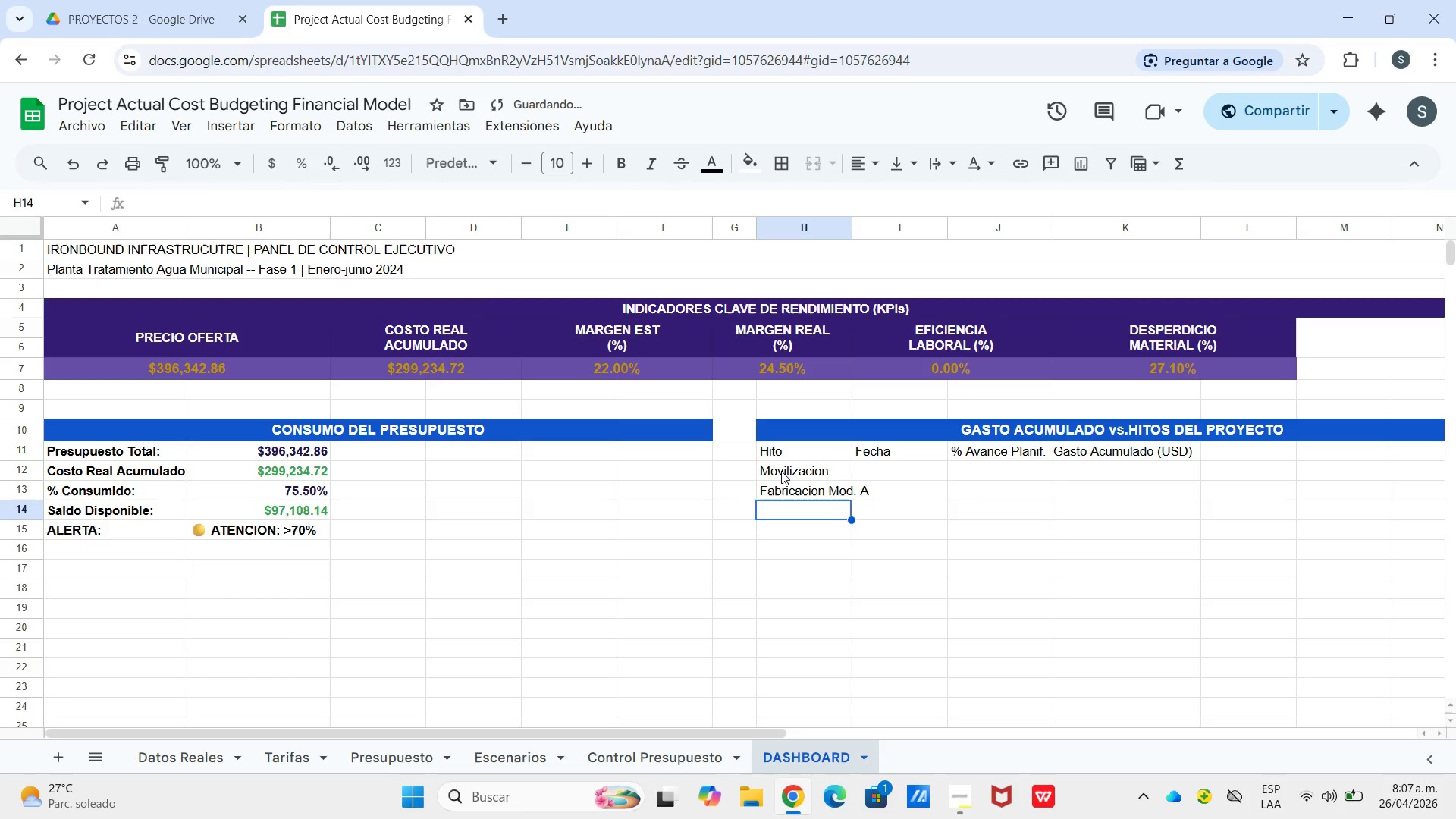 
 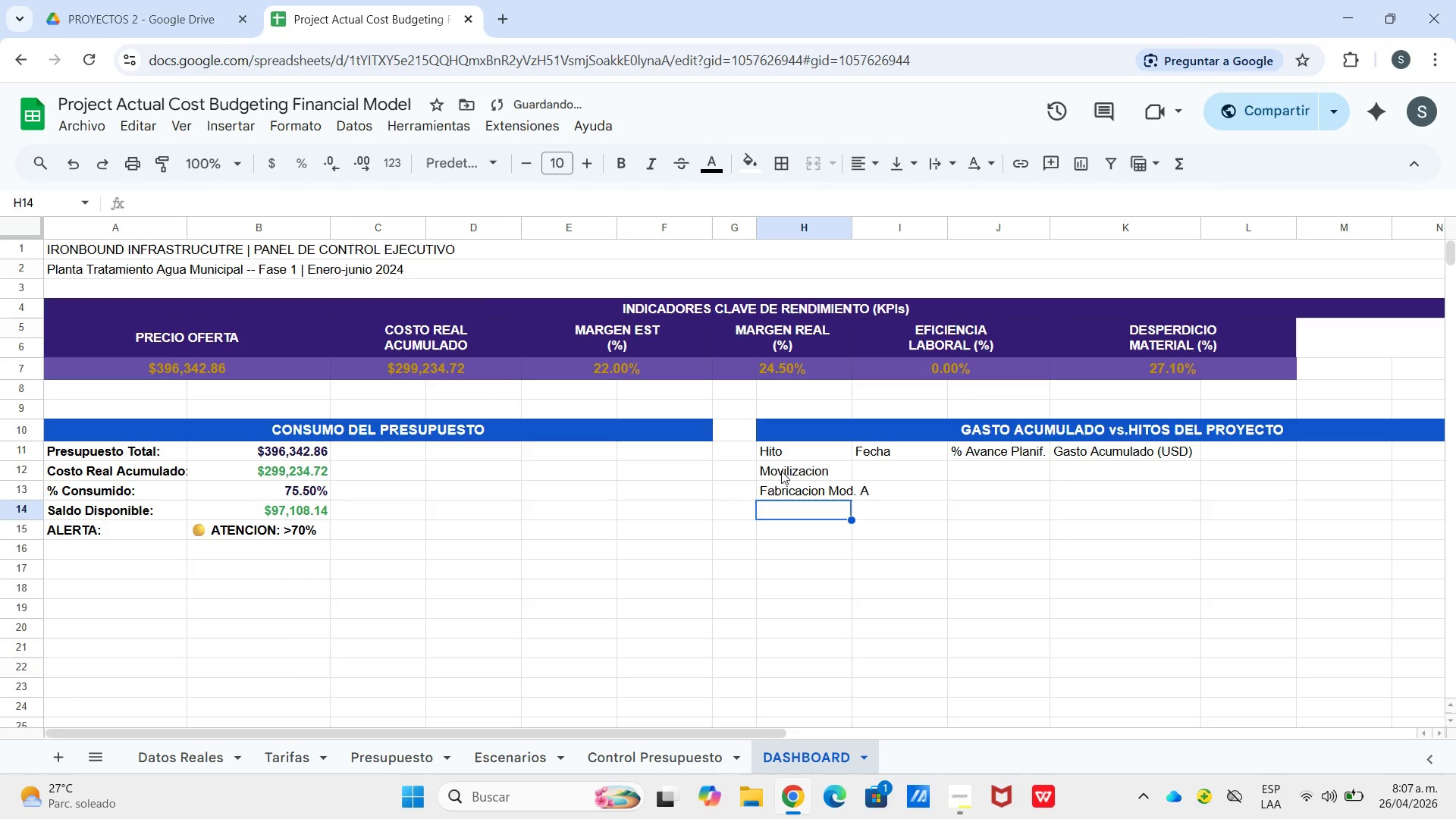 
key(Enter)
 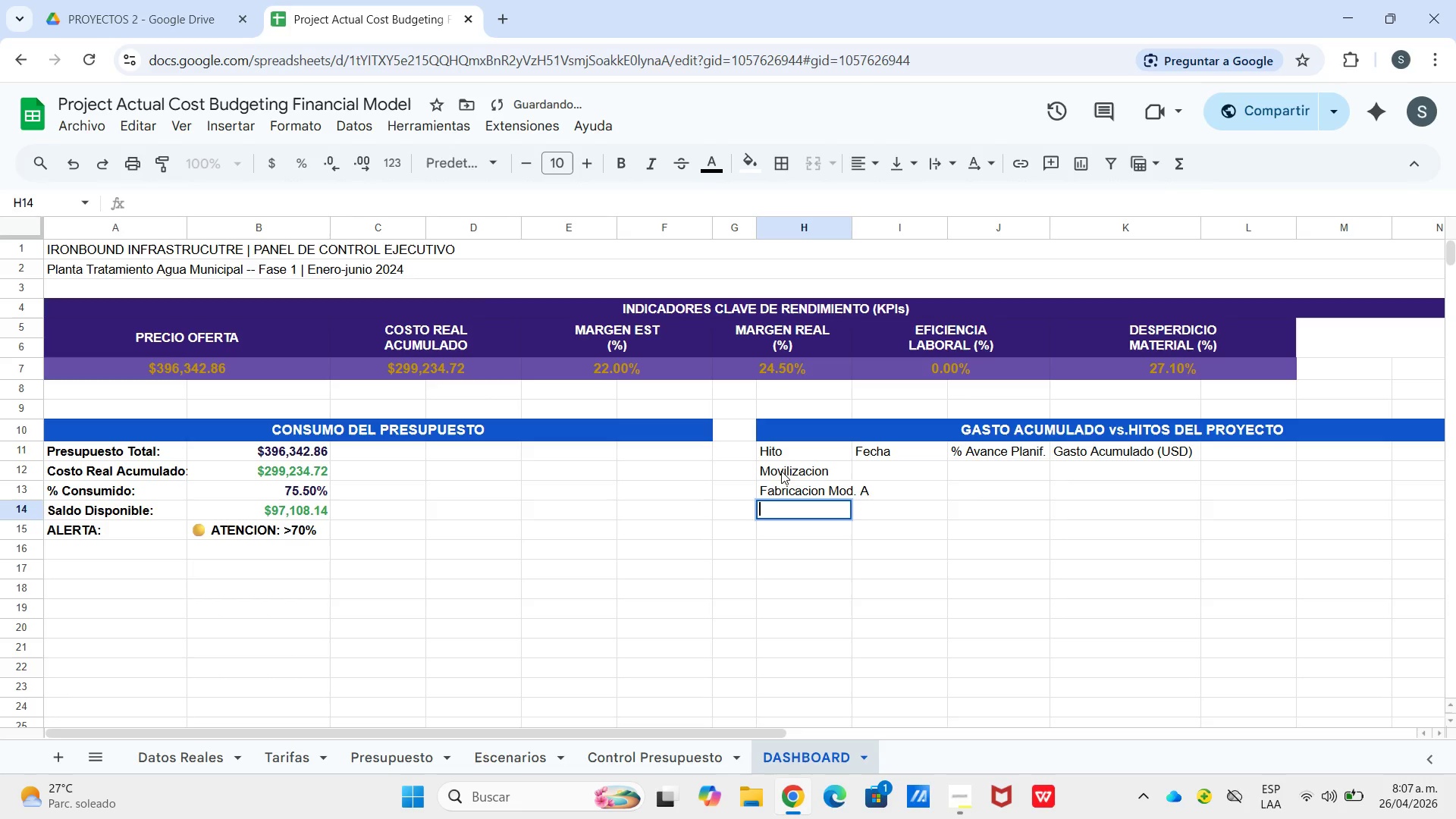 
key(Enter)
 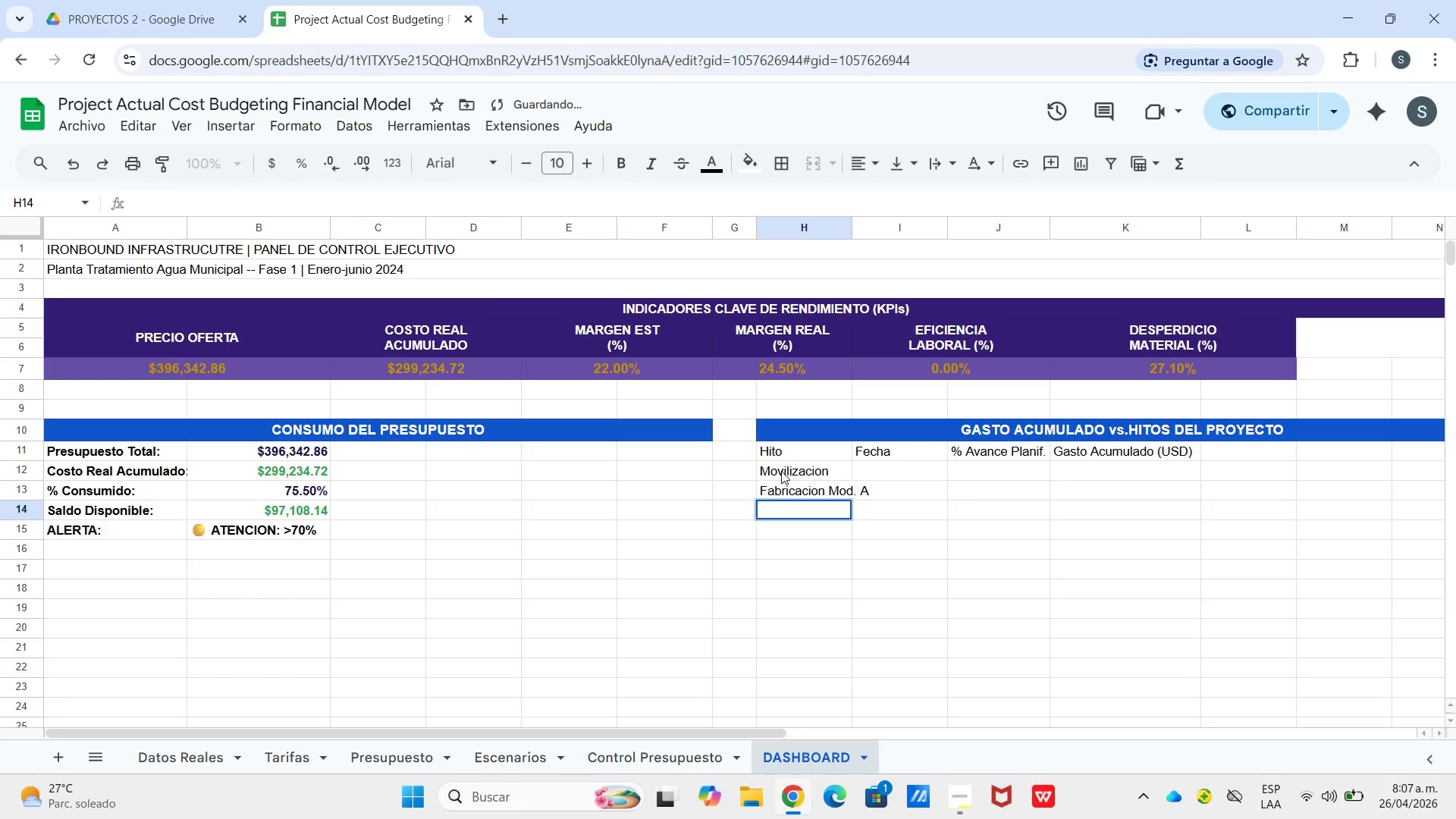 
type(Fabricacion Mod. B)
 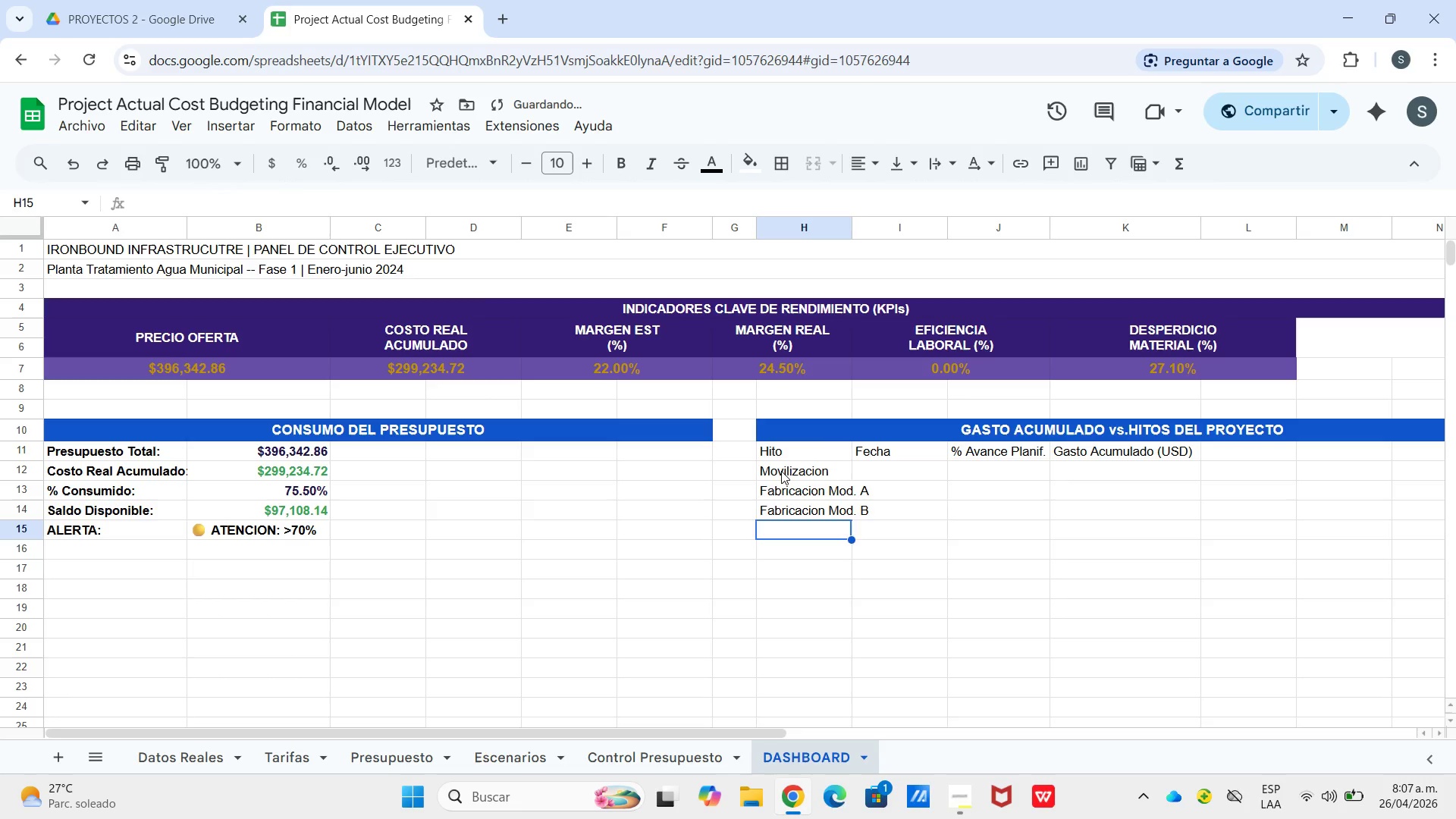 
 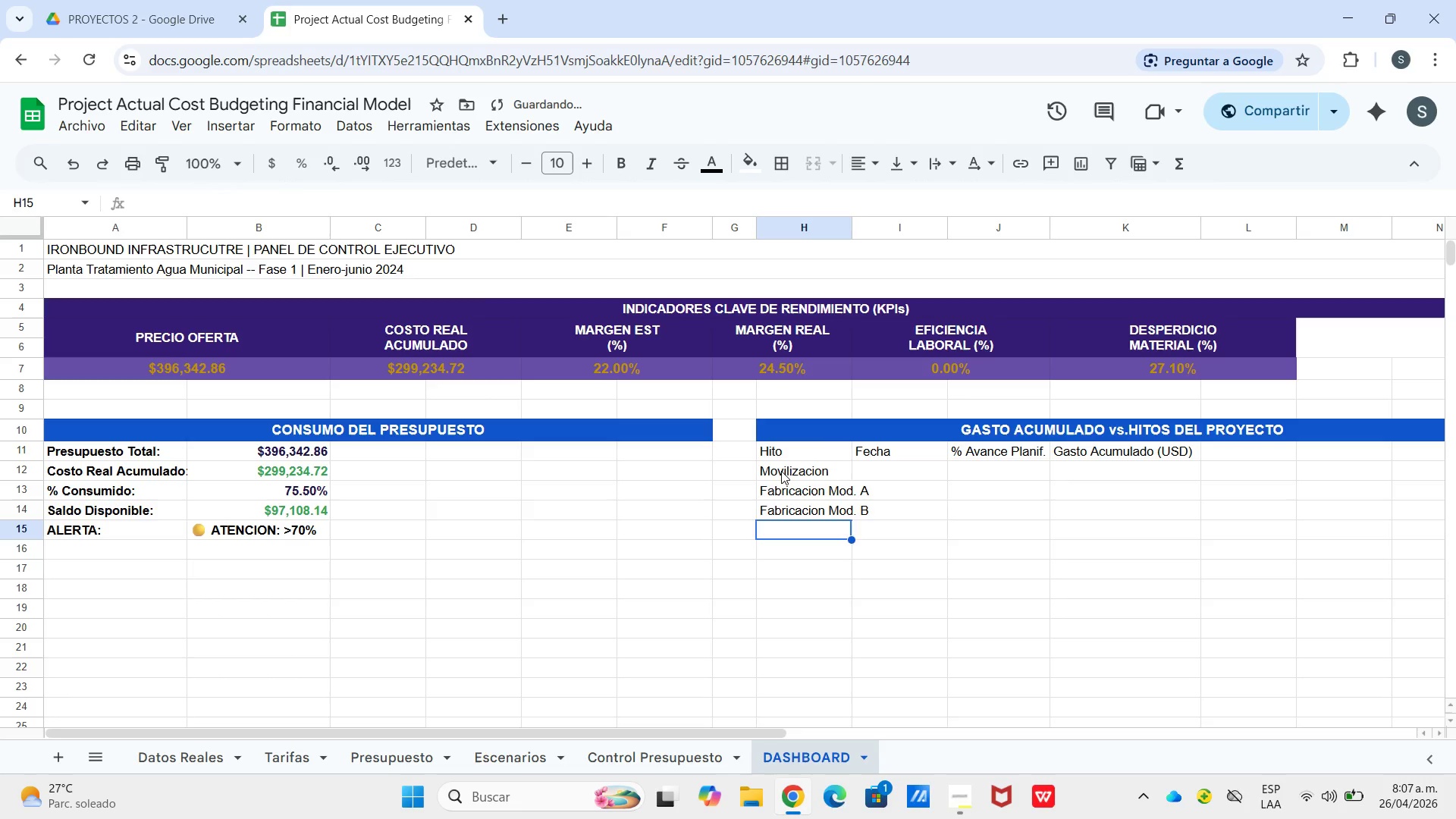 
key(Enter)
 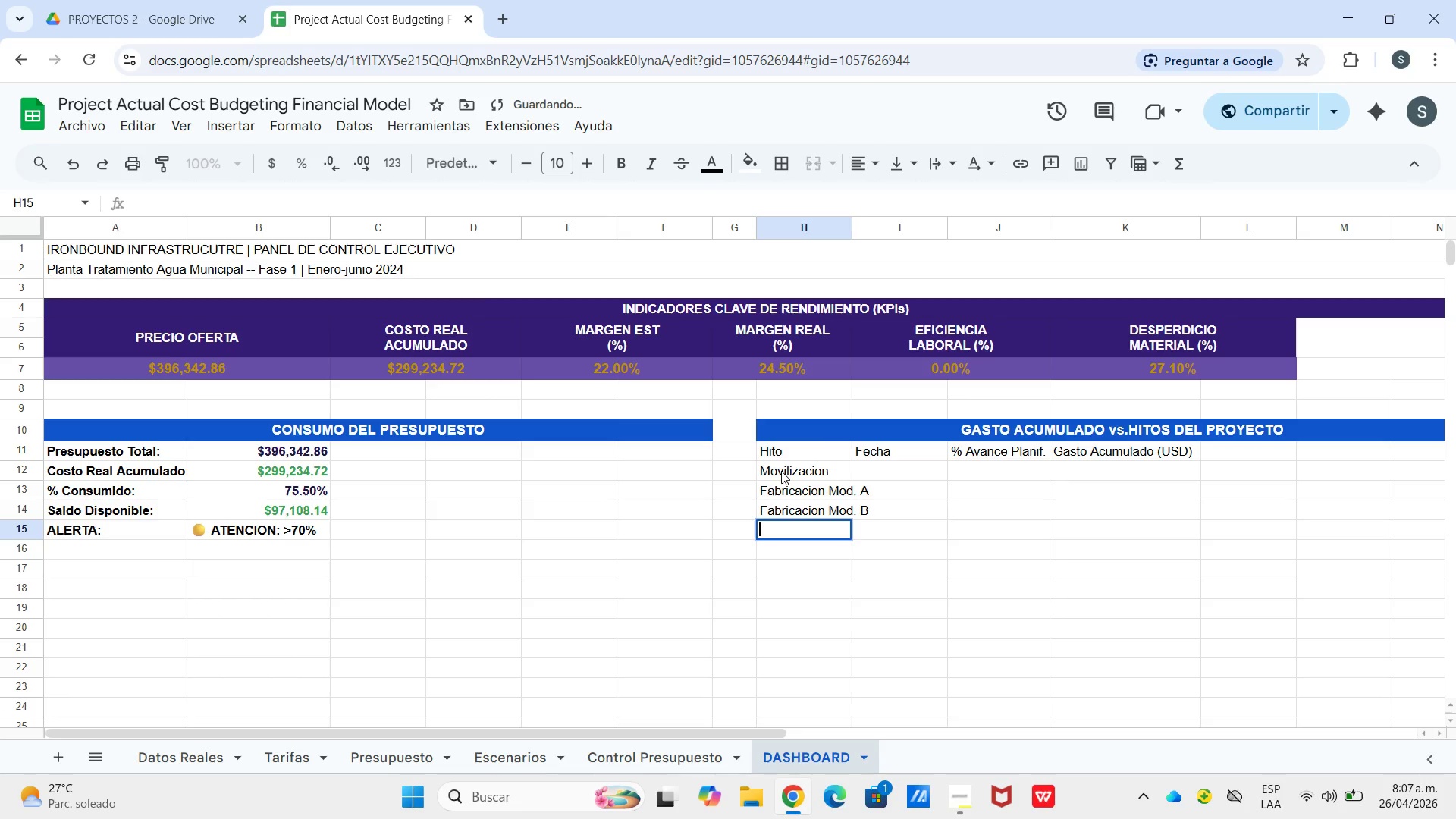 
key(Enter)
 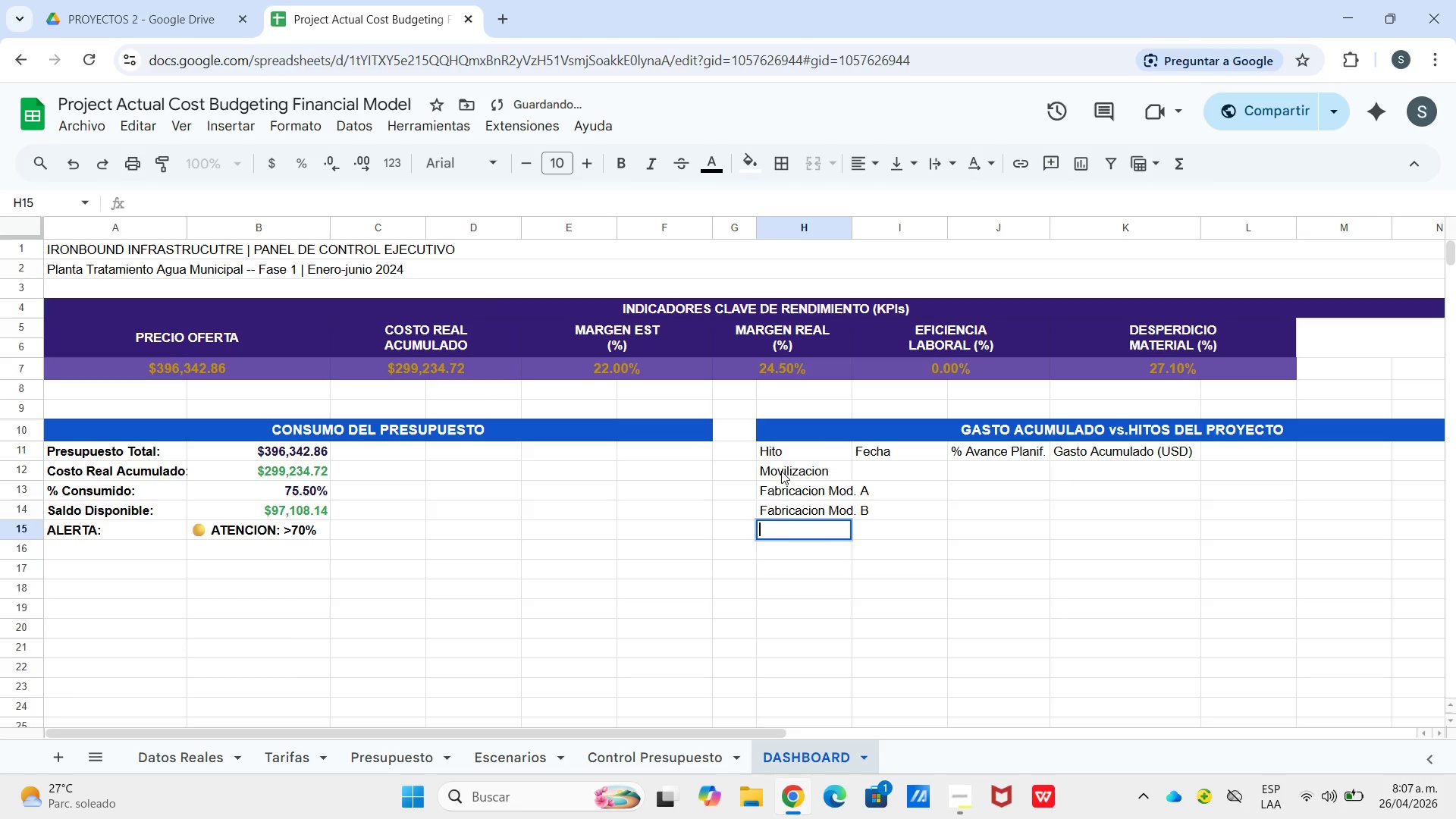 
type(Fabricacion Mod )
key(Backspace)
type(. C)
 